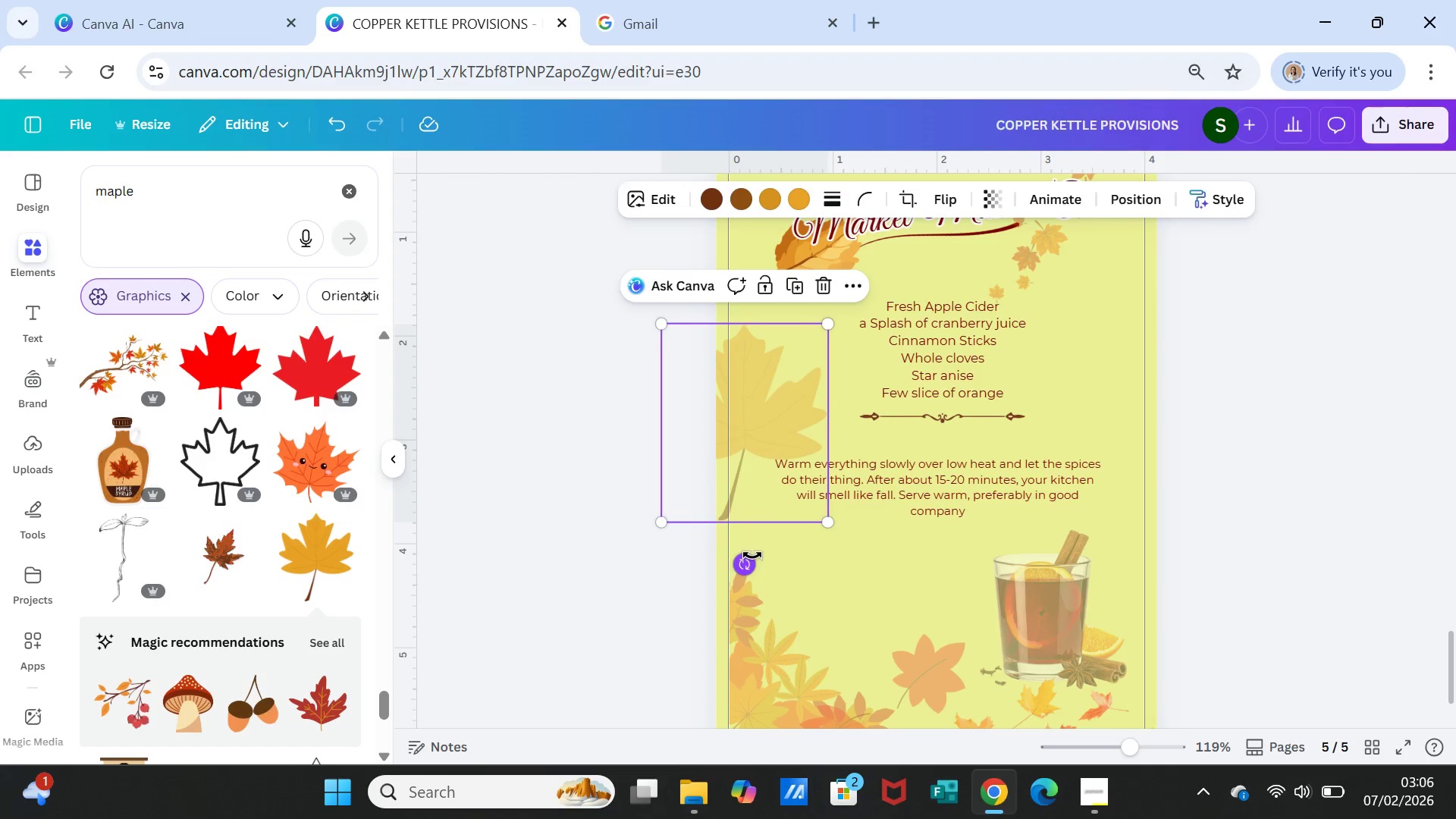 
left_click_drag(start_coordinate=[748, 565], to_coordinate=[722, 565])
 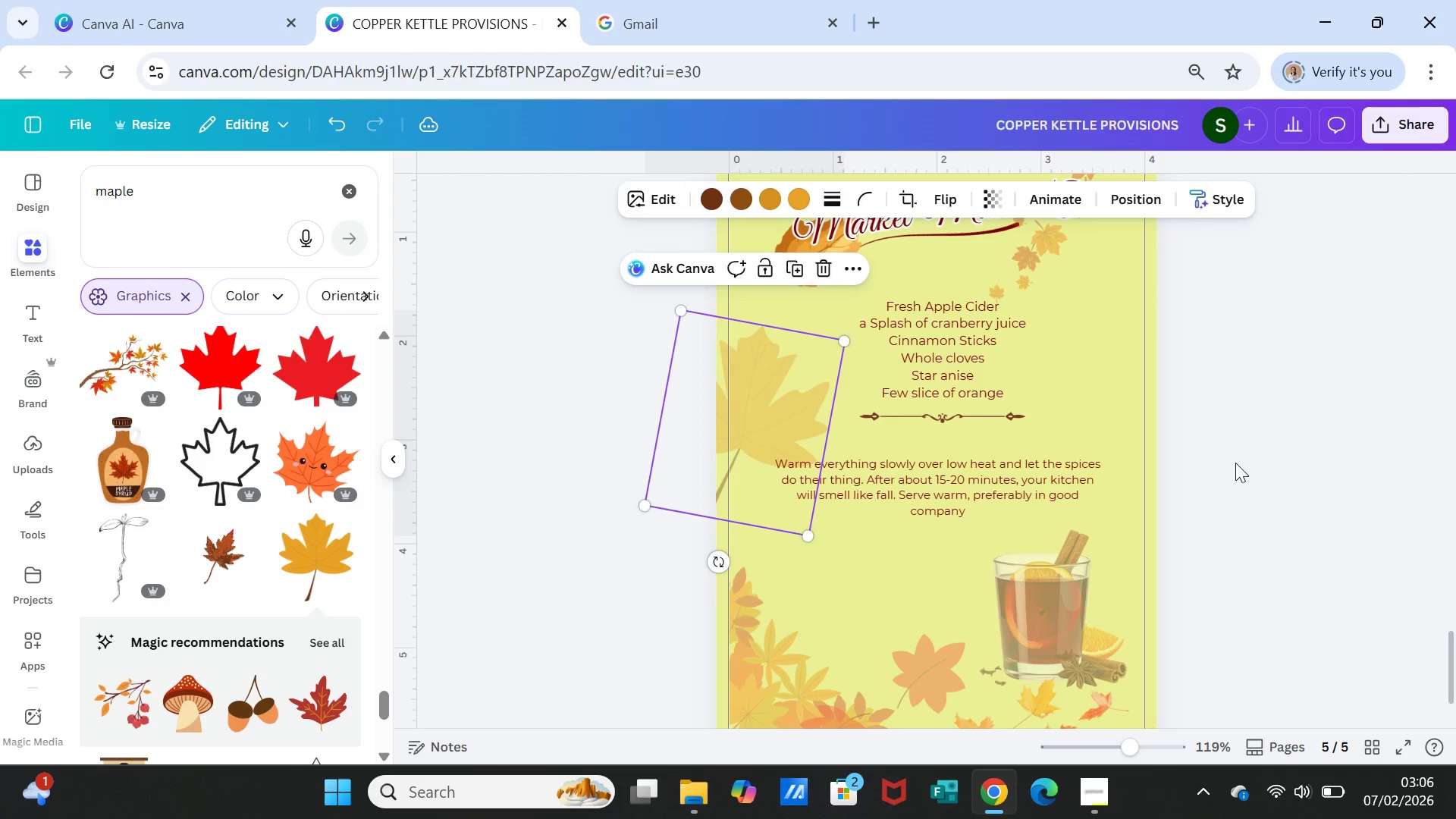 
left_click([1280, 483])
 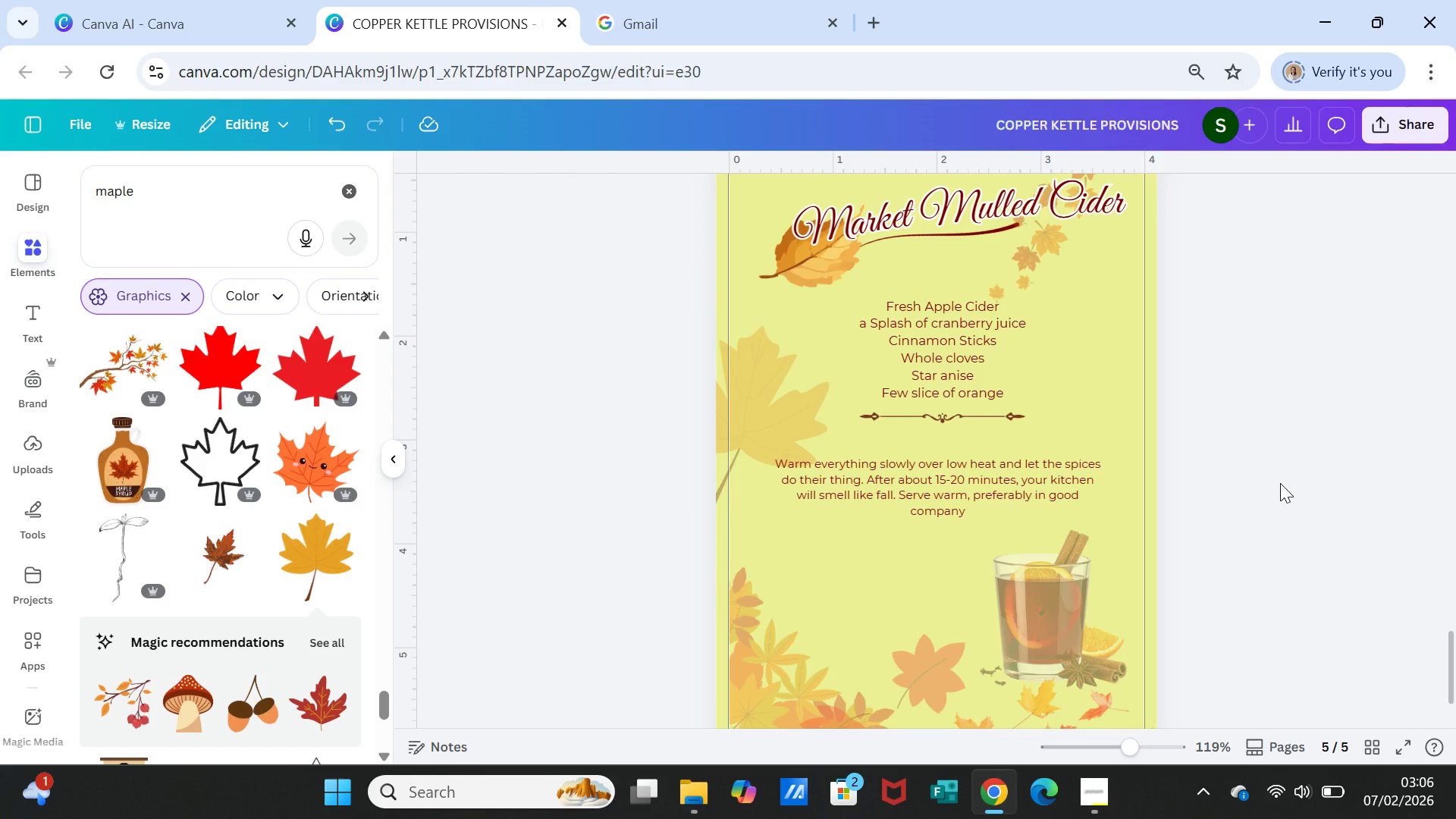 
left_click([1280, 483])
 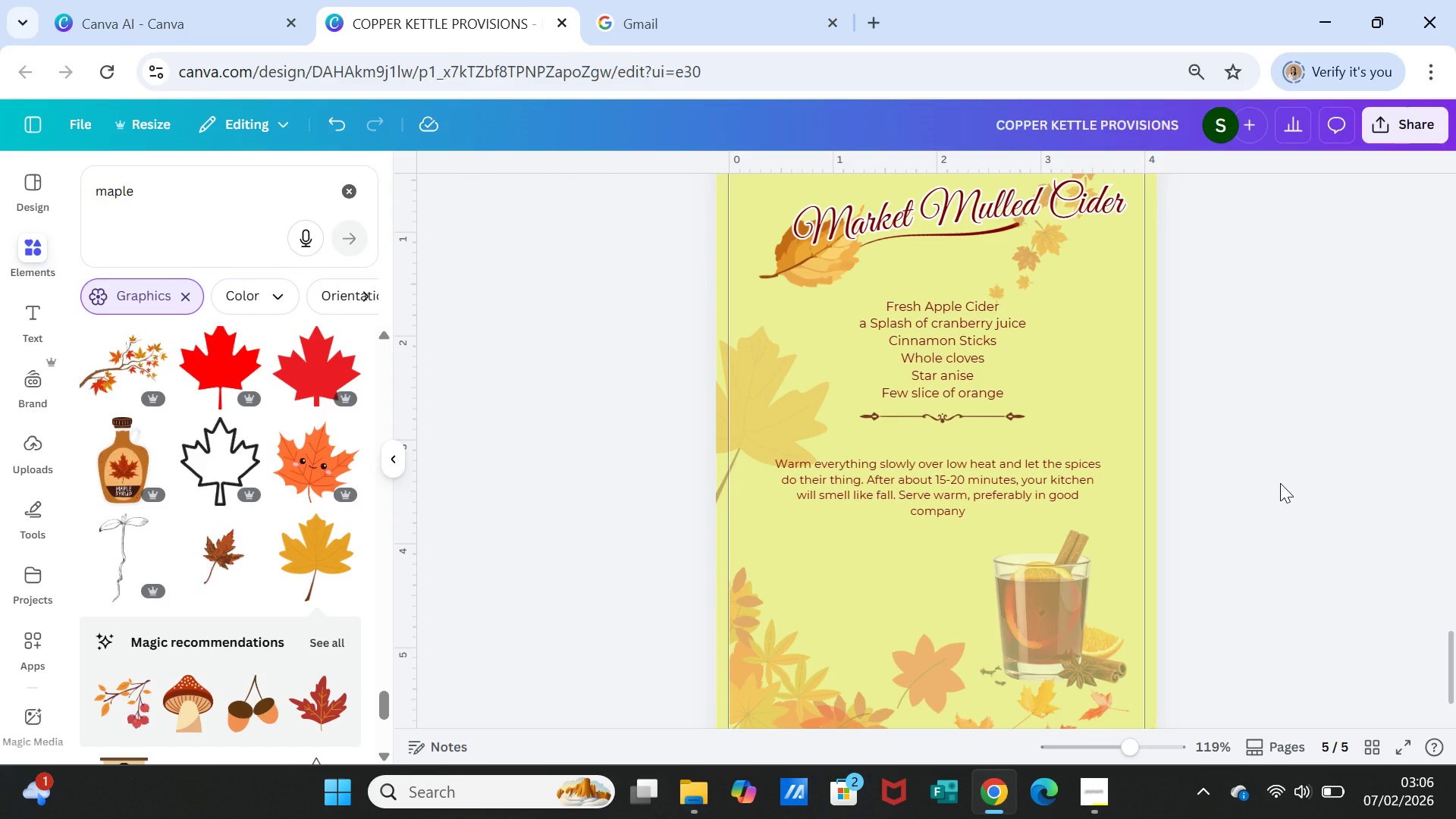 
scroll: coordinate [1280, 483], scroll_direction: up, amount: 2.0
 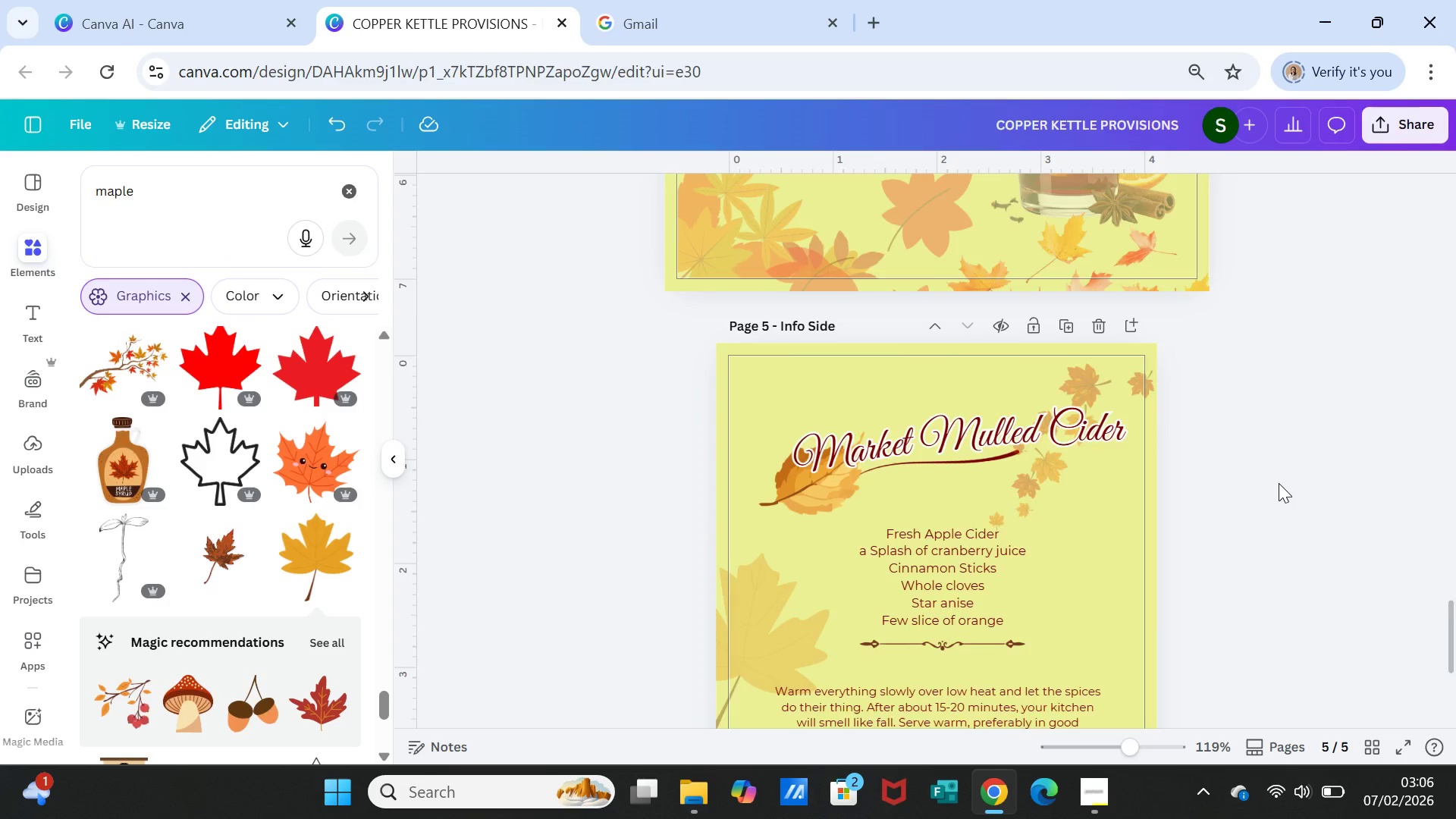 
scroll: coordinate [1279, 483], scroll_direction: down, amount: 2.0
 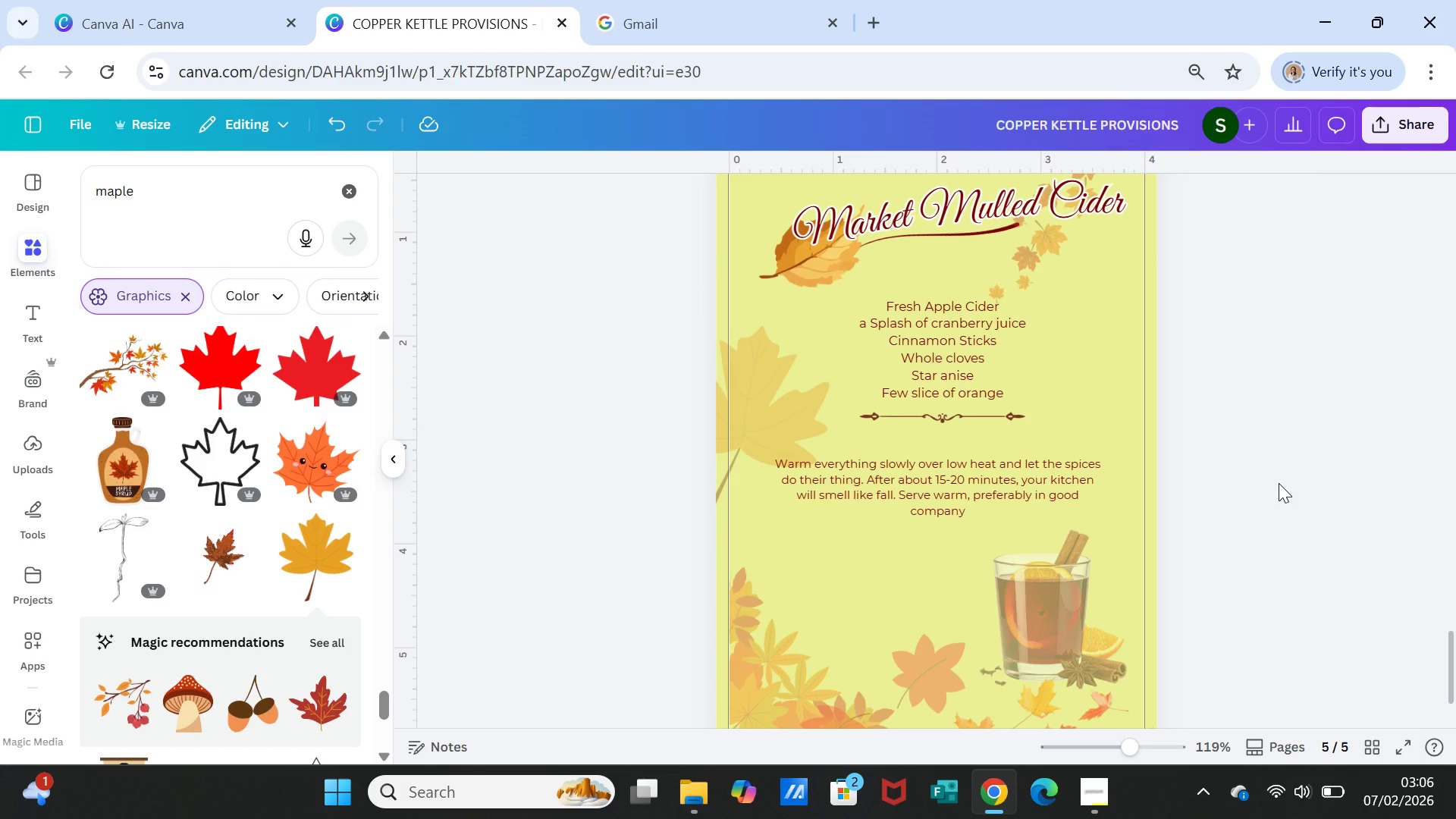 
scroll: coordinate [1212, 435], scroll_direction: up, amount: 7.0
 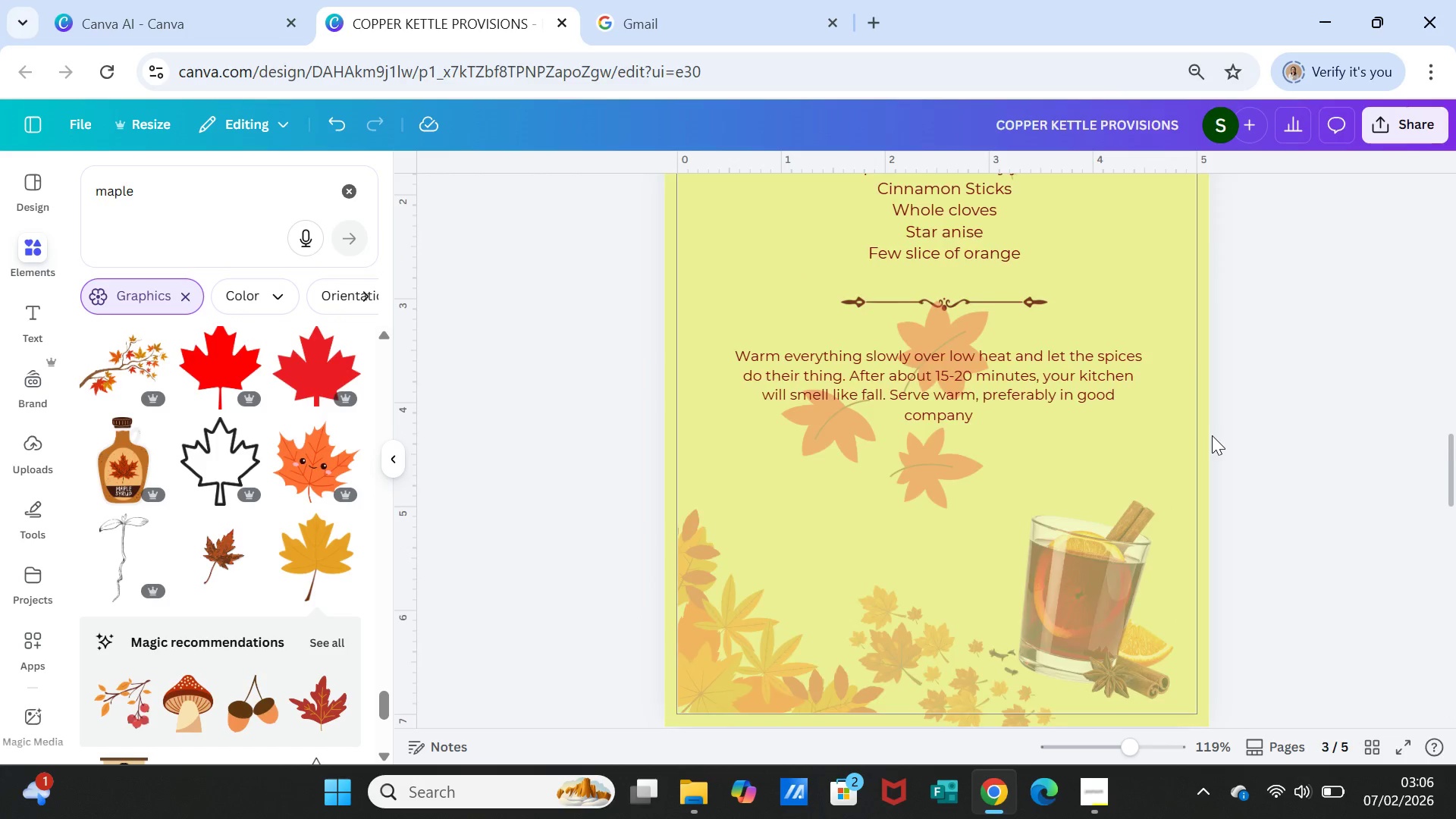 
scroll: coordinate [1212, 435], scroll_direction: down, amount: 4.0
 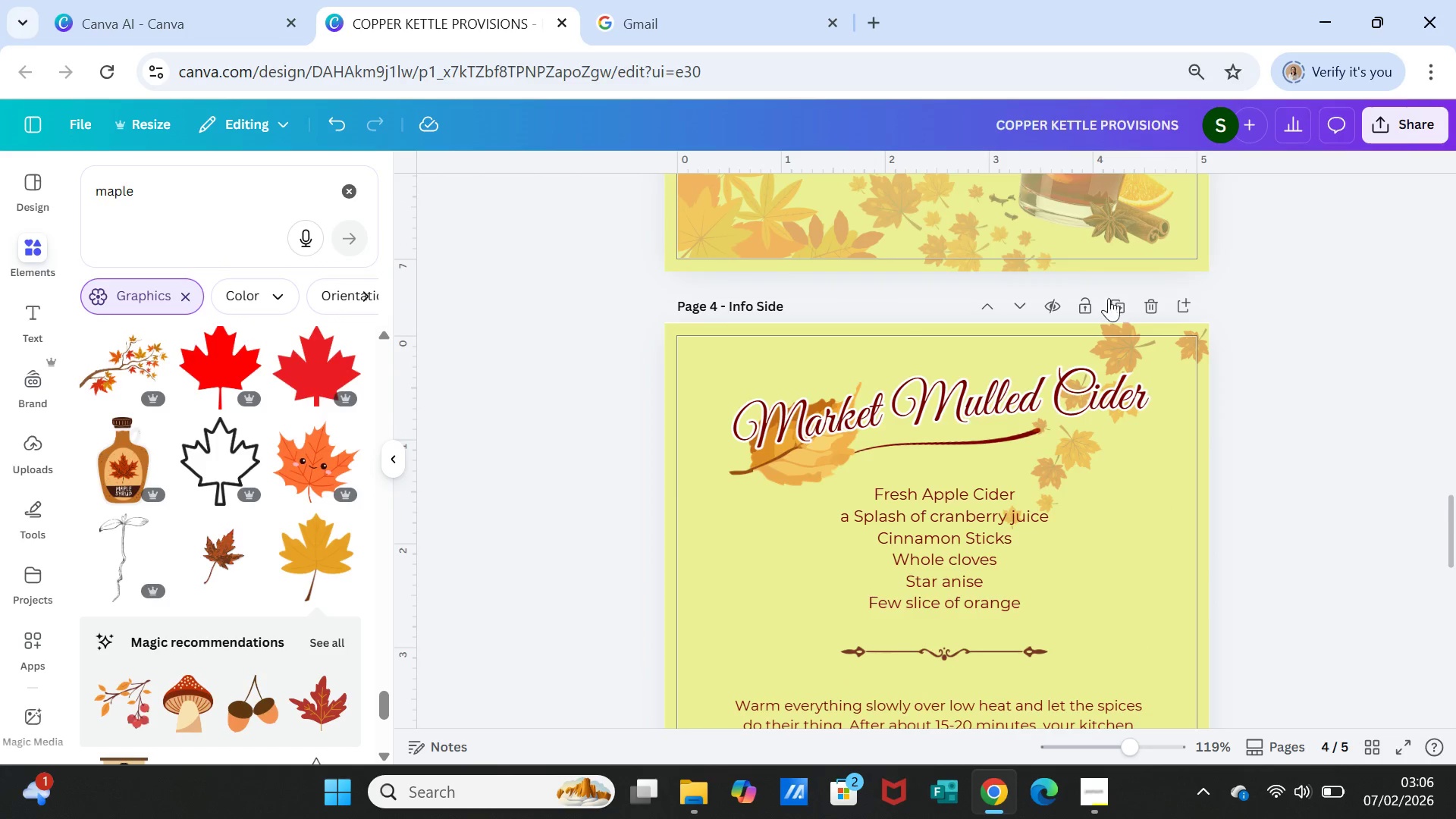 
left_click([1137, 309])
 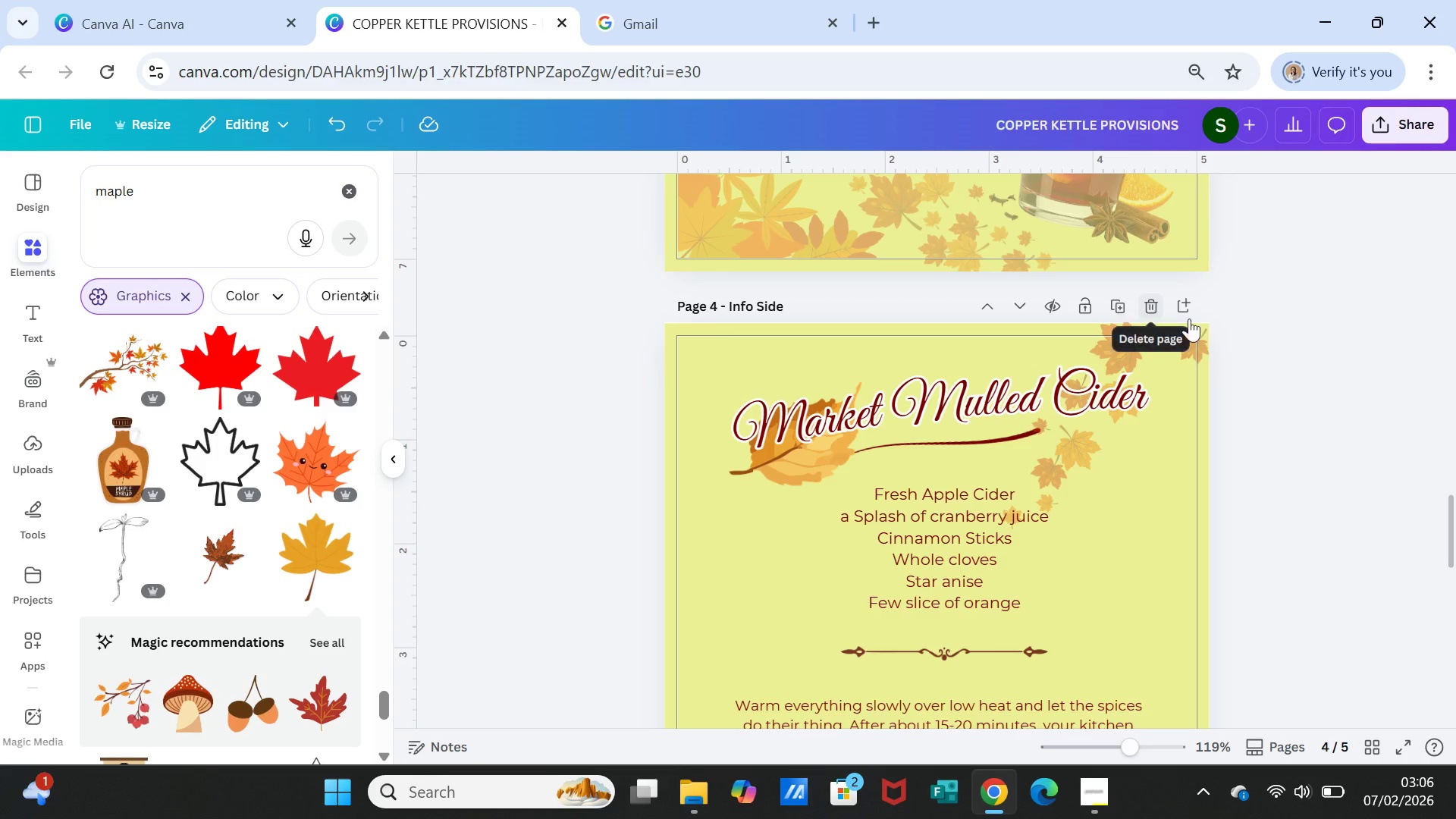 
scroll: coordinate [1271, 424], scroll_direction: down, amount: 1.0
 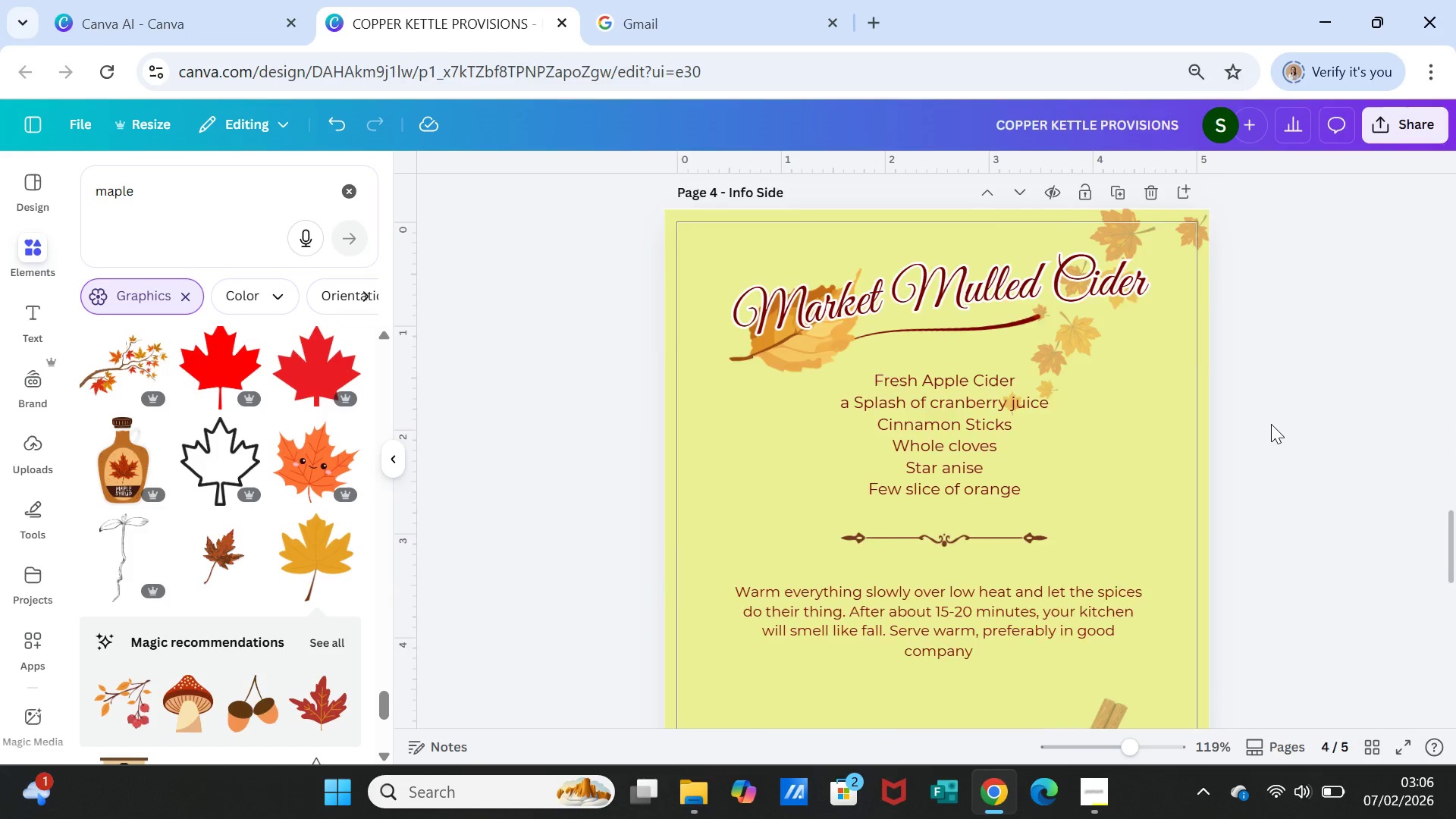 
scroll: coordinate [1271, 424], scroll_direction: up, amount: 1.0
 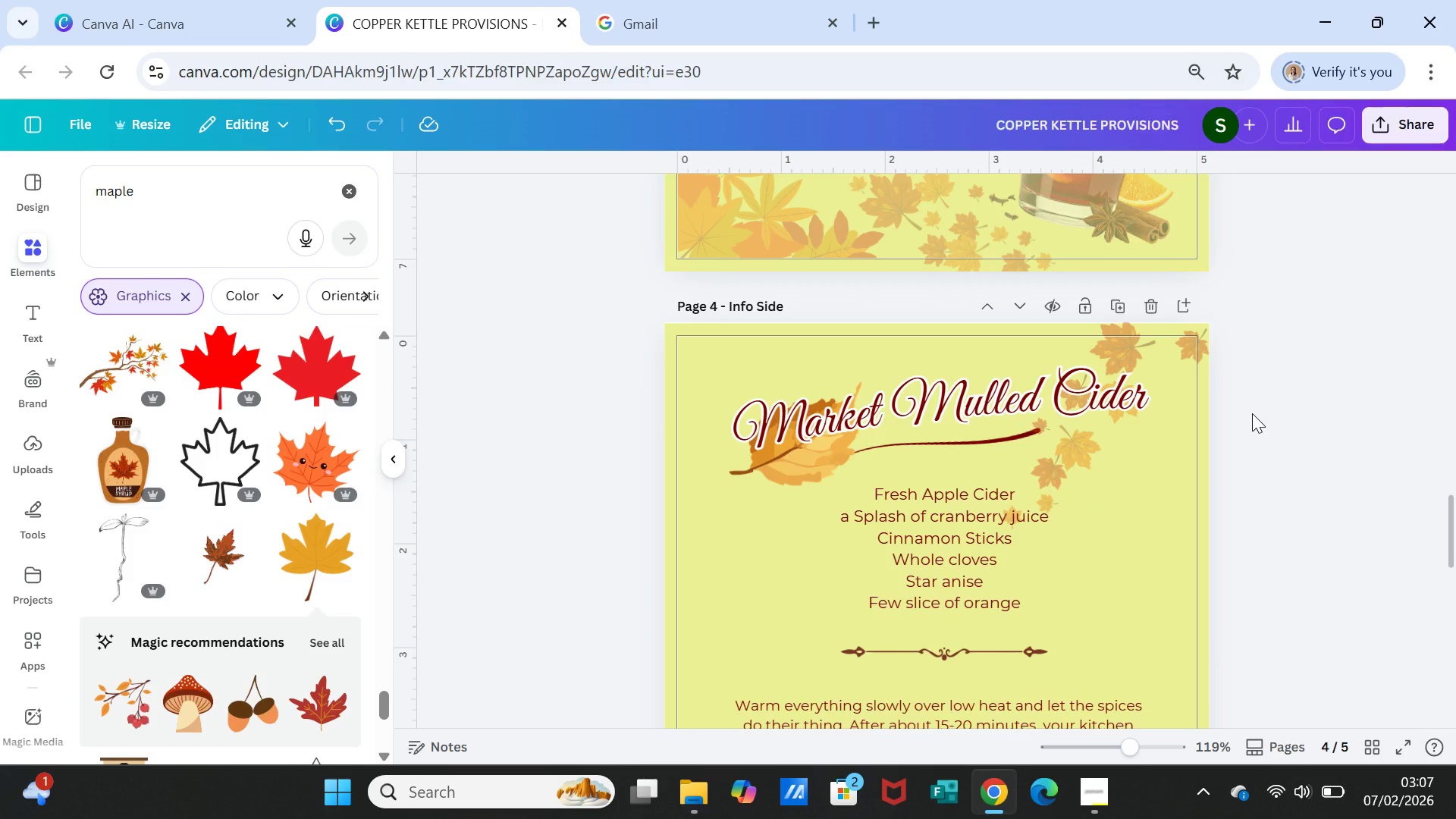 
wait(9.3)
 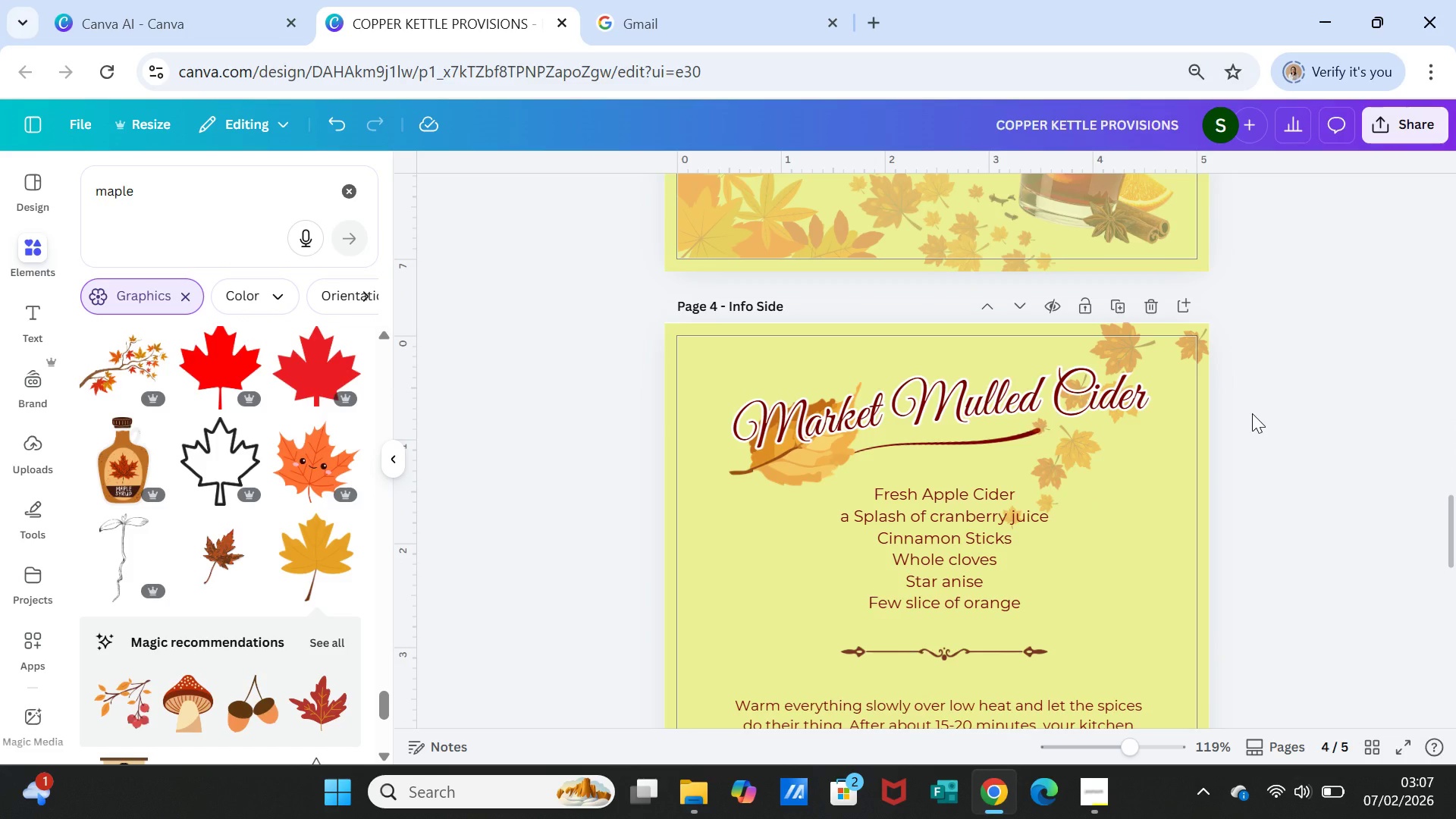 
left_click([1171, 669])
 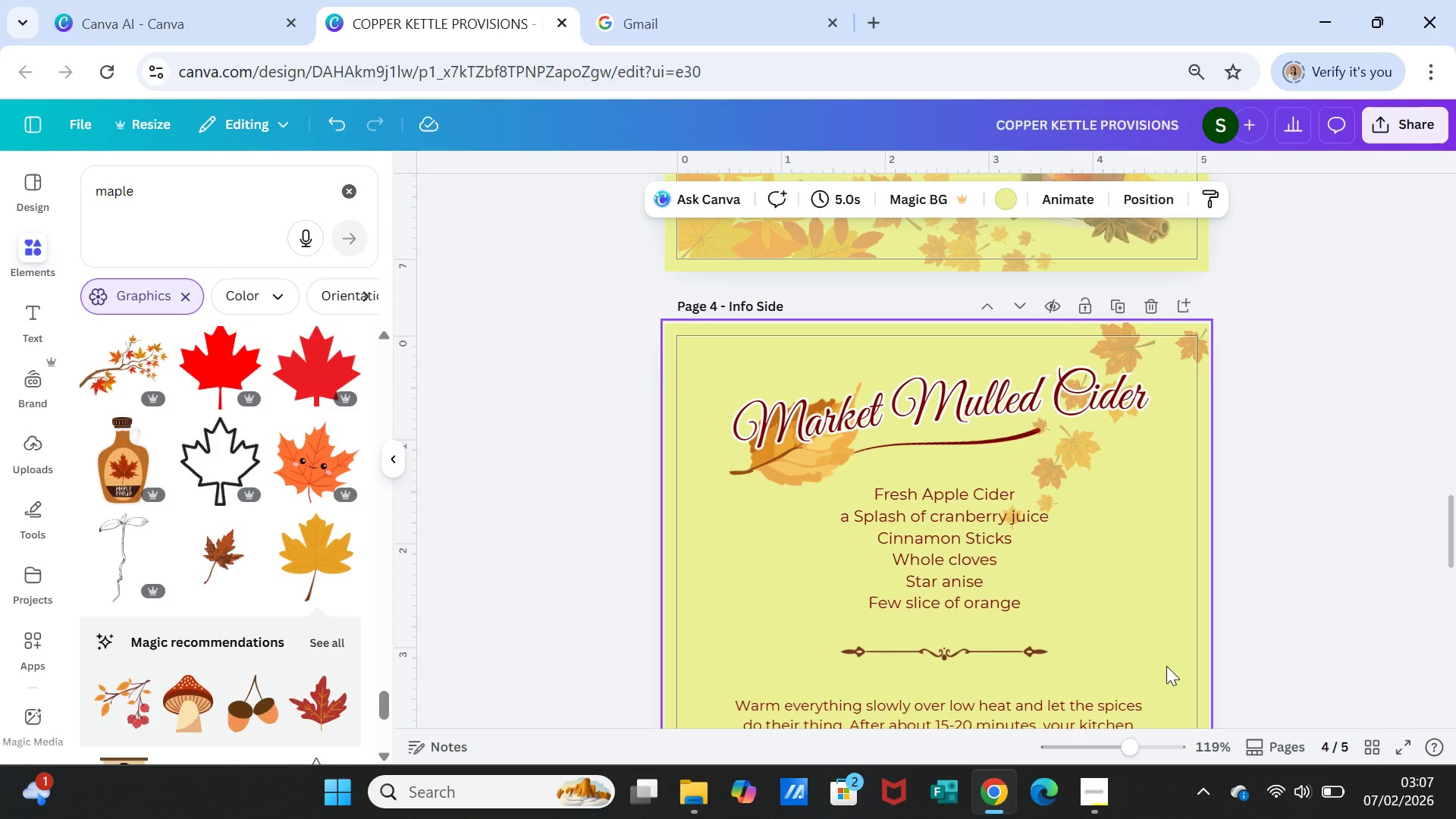 
right_click([1166, 666])
 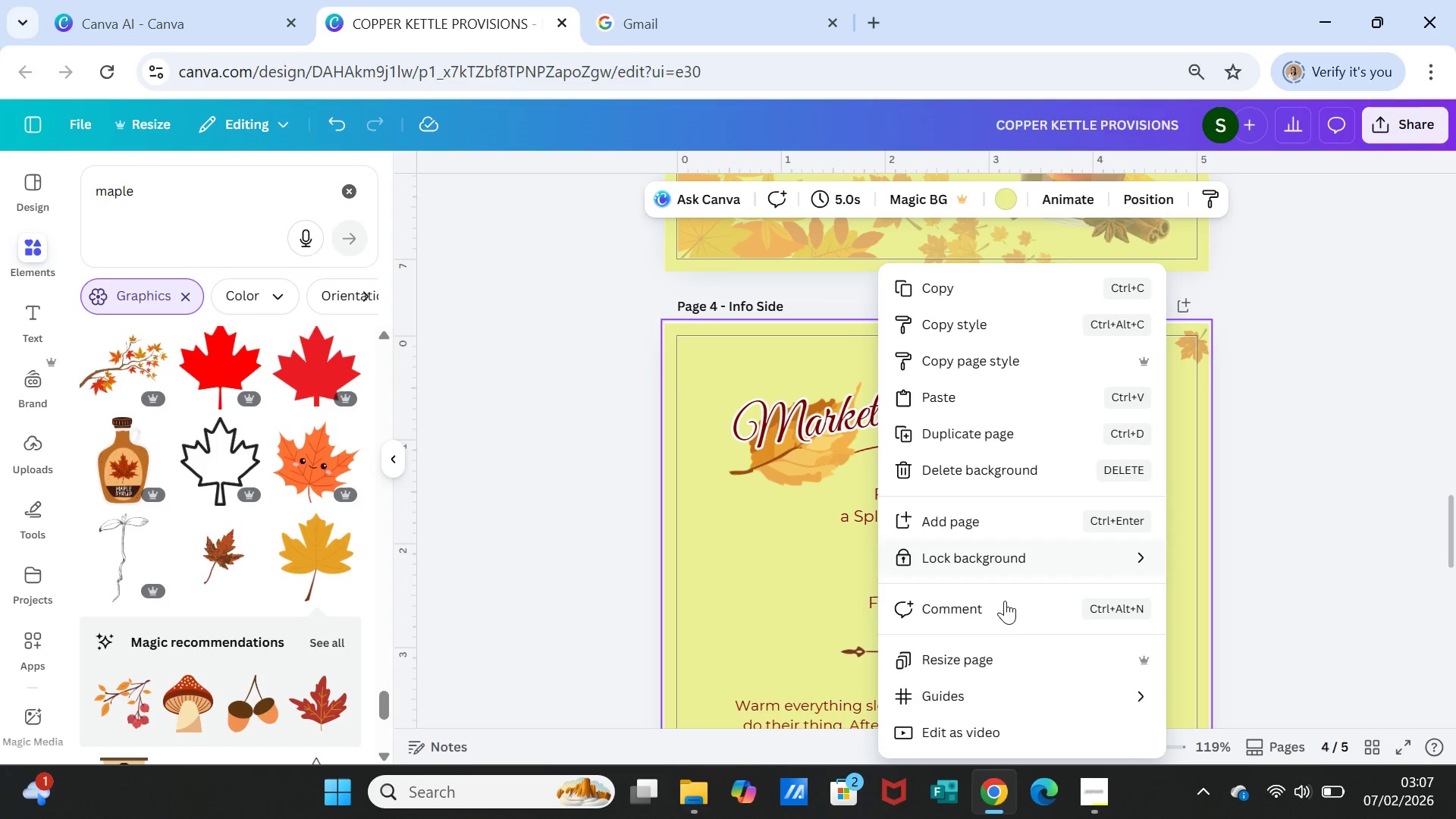 
left_click([1005, 656])
 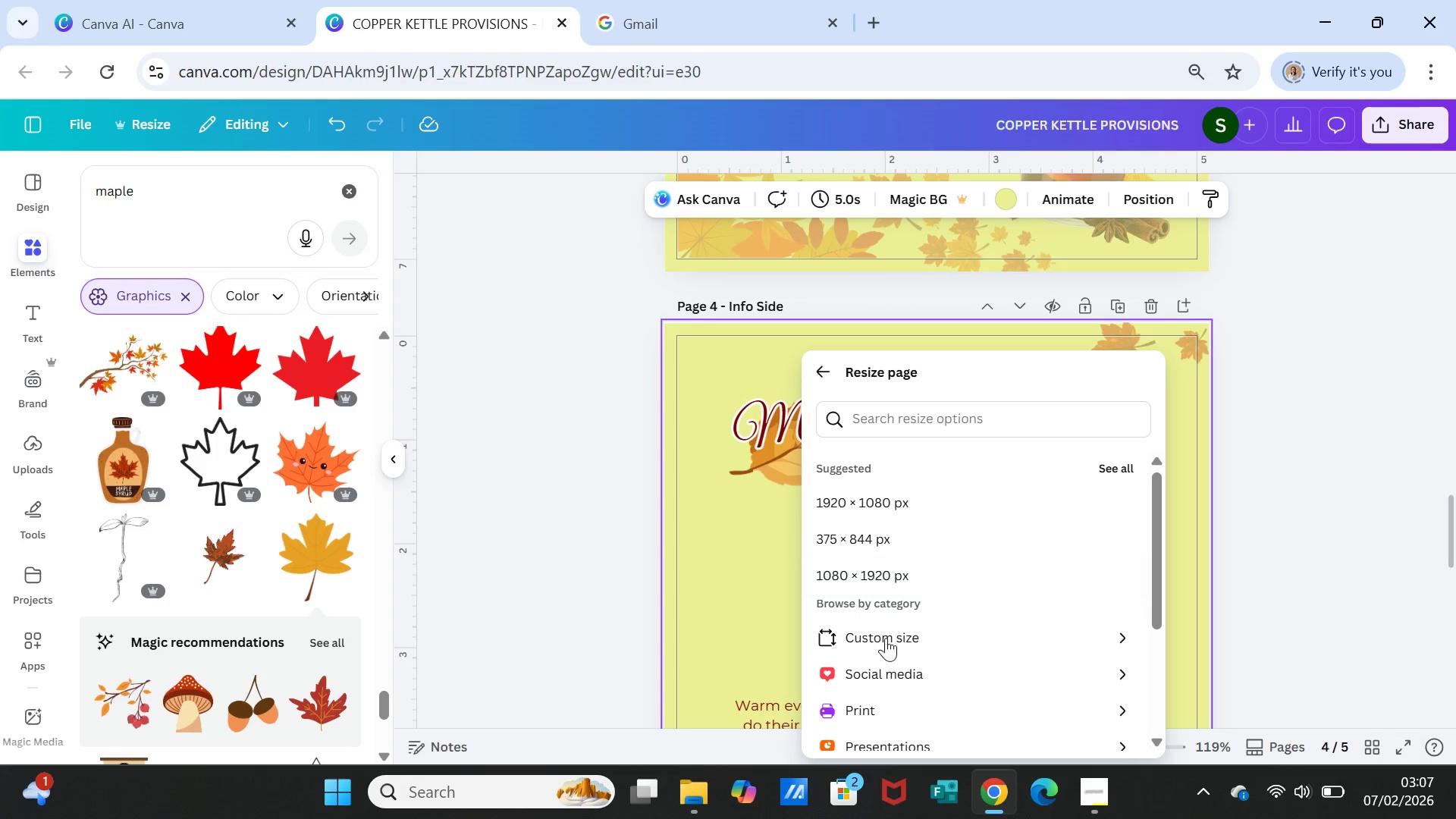 
left_click([882, 635])
 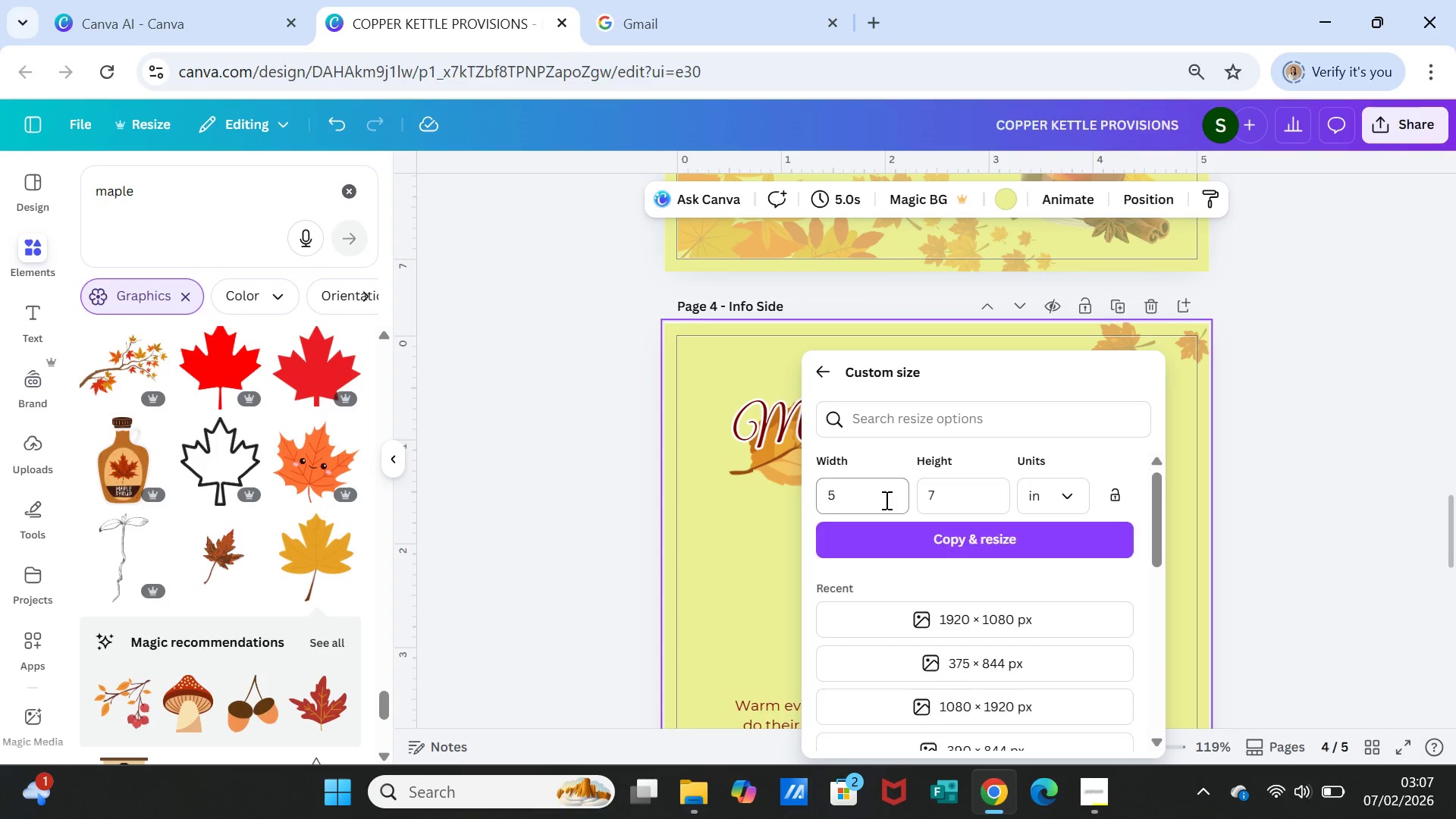 
double_click([885, 500])
 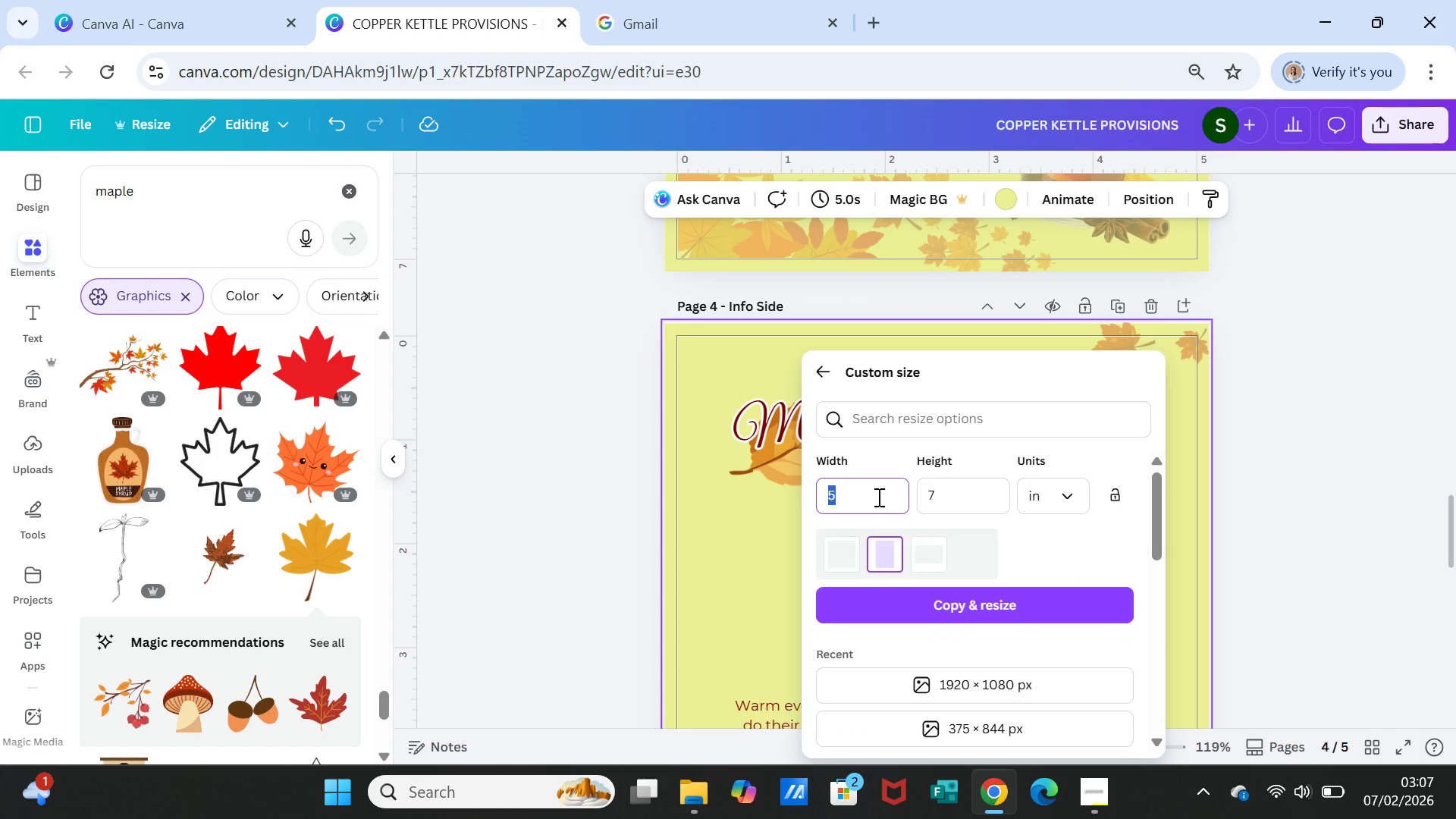 
key(4)
 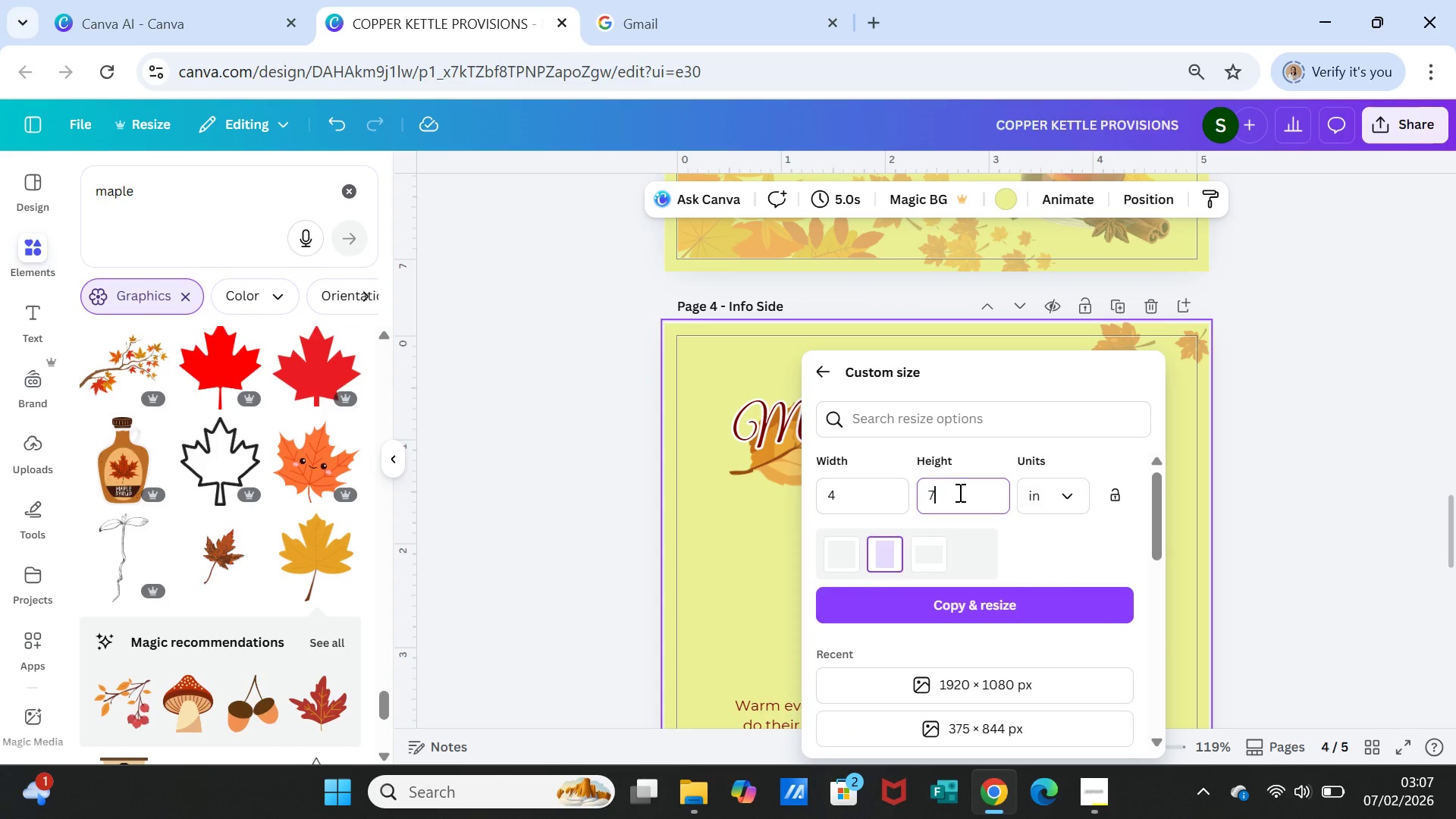 
double_click([959, 492])
 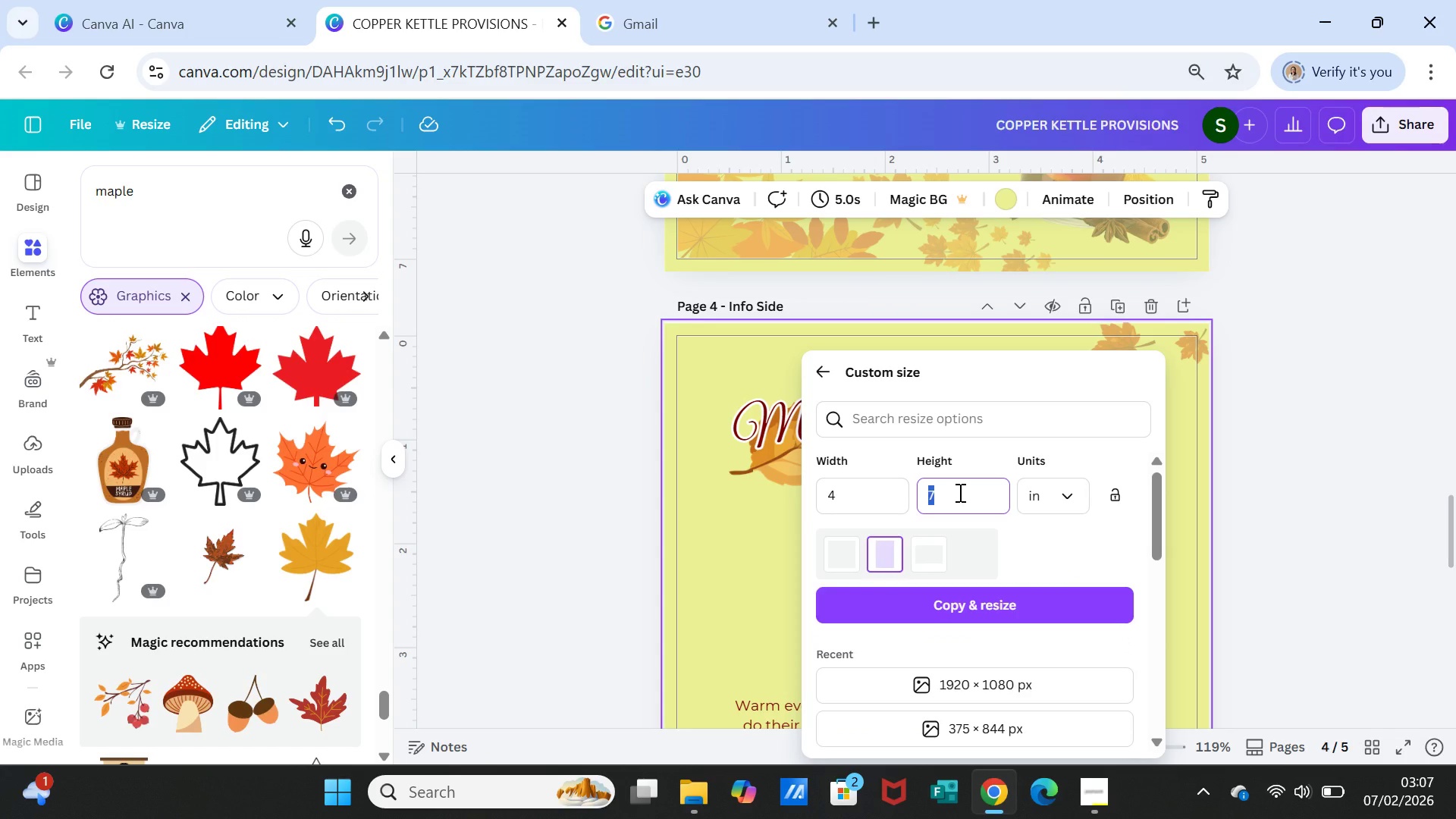 
key(6)
 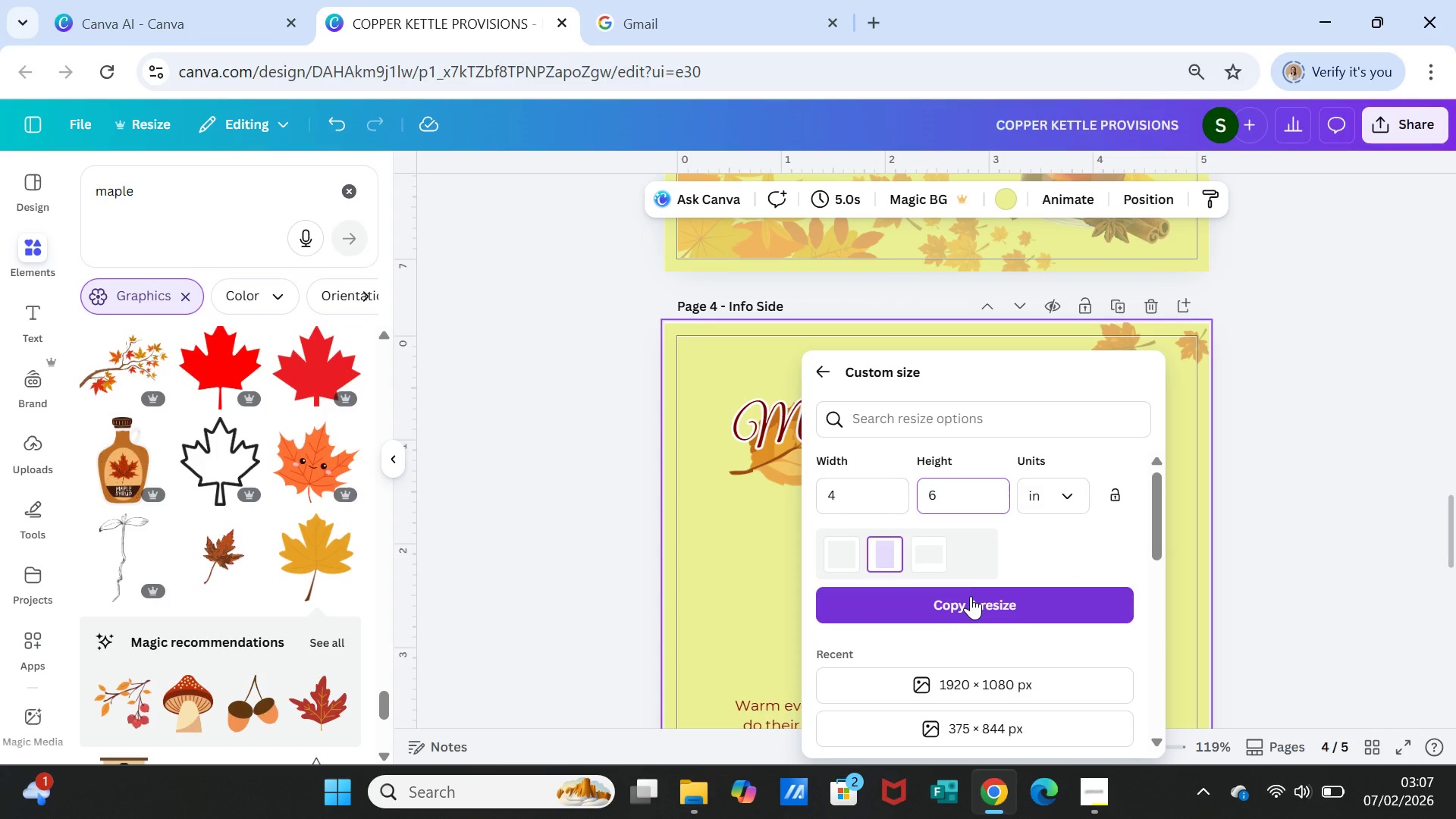 
left_click([971, 598])
 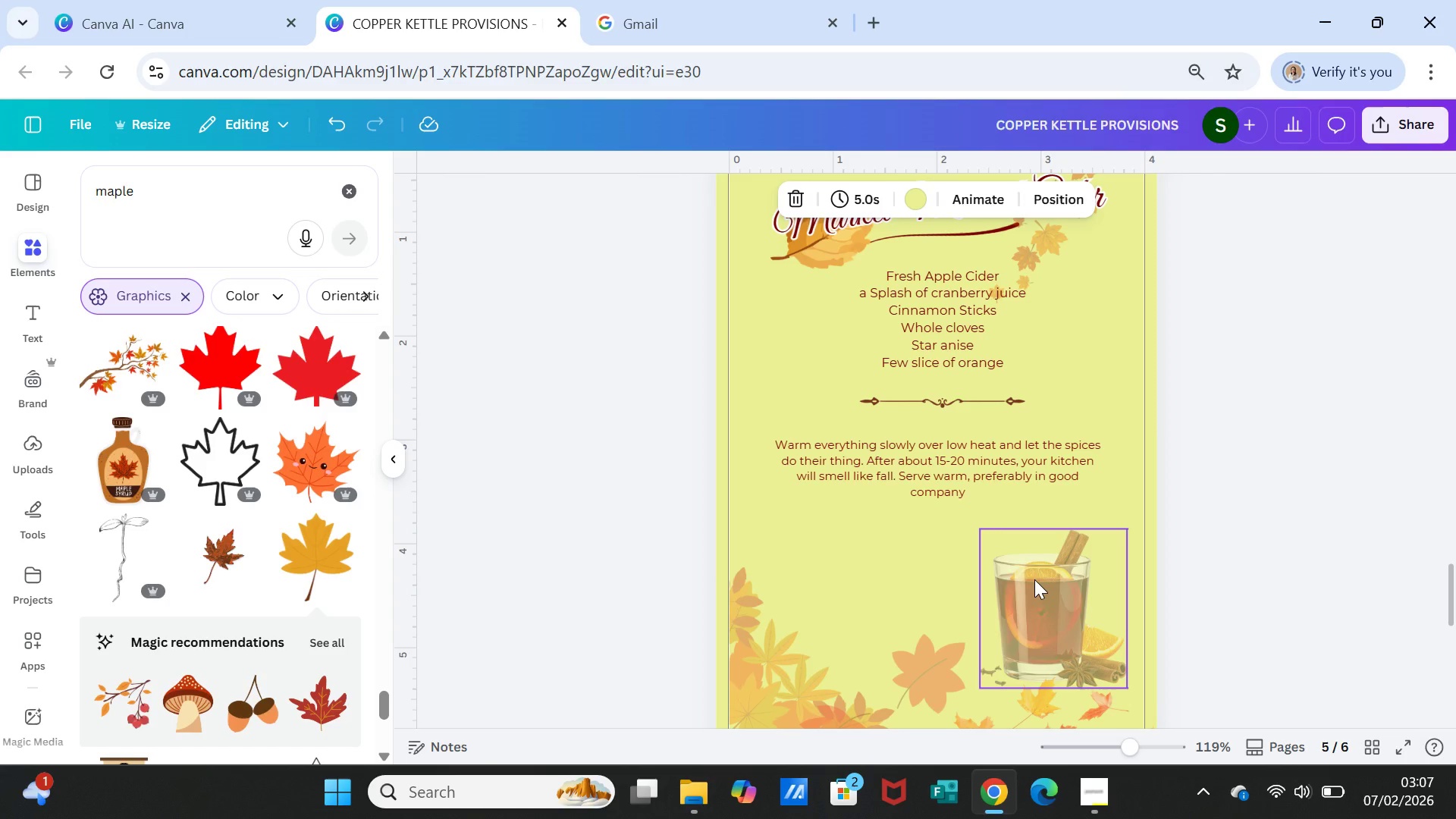 
wait(20.66)
 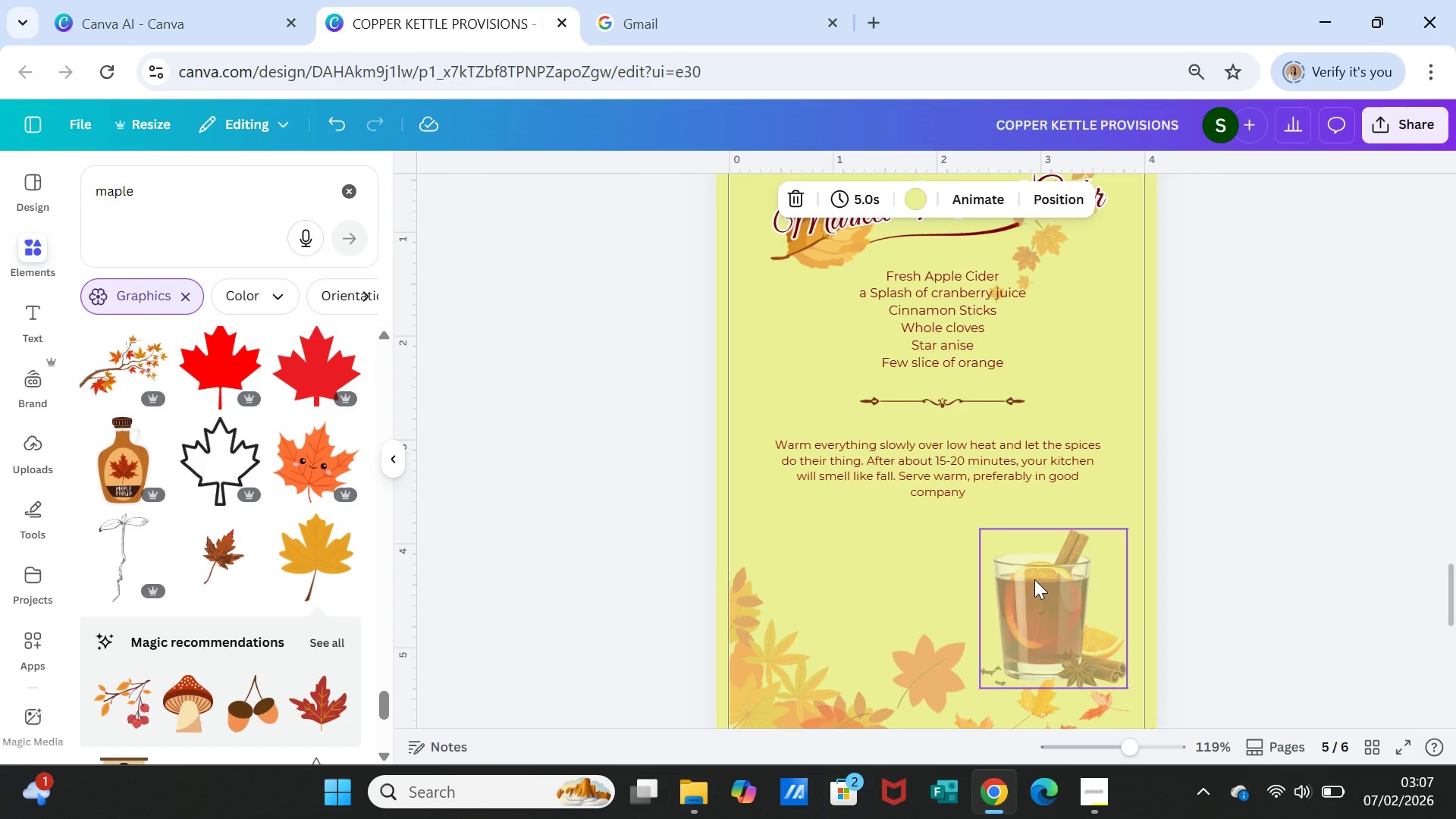 
scroll: coordinate [1175, 330], scroll_direction: up, amount: 3.0
 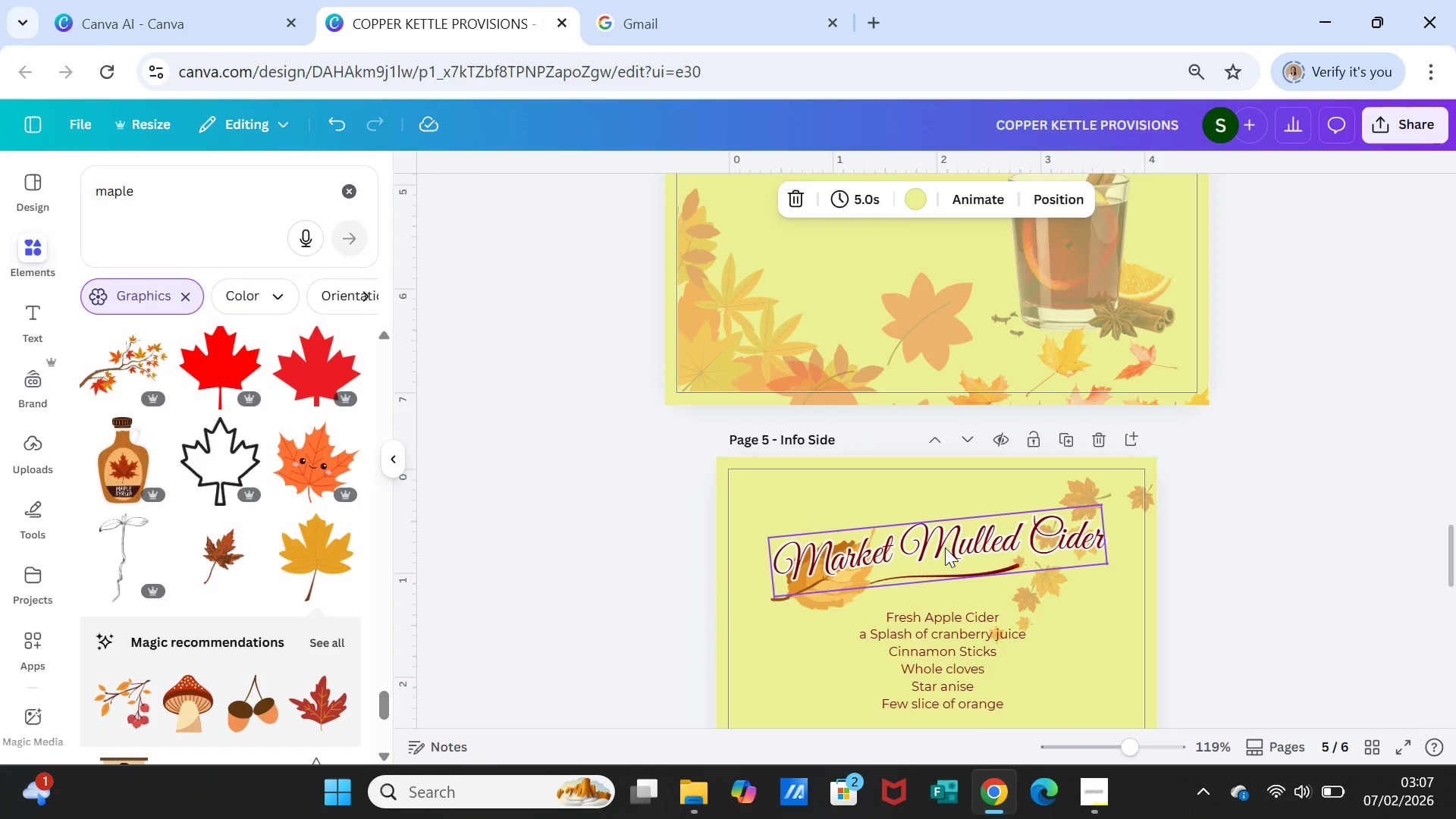 
left_click([945, 548])
 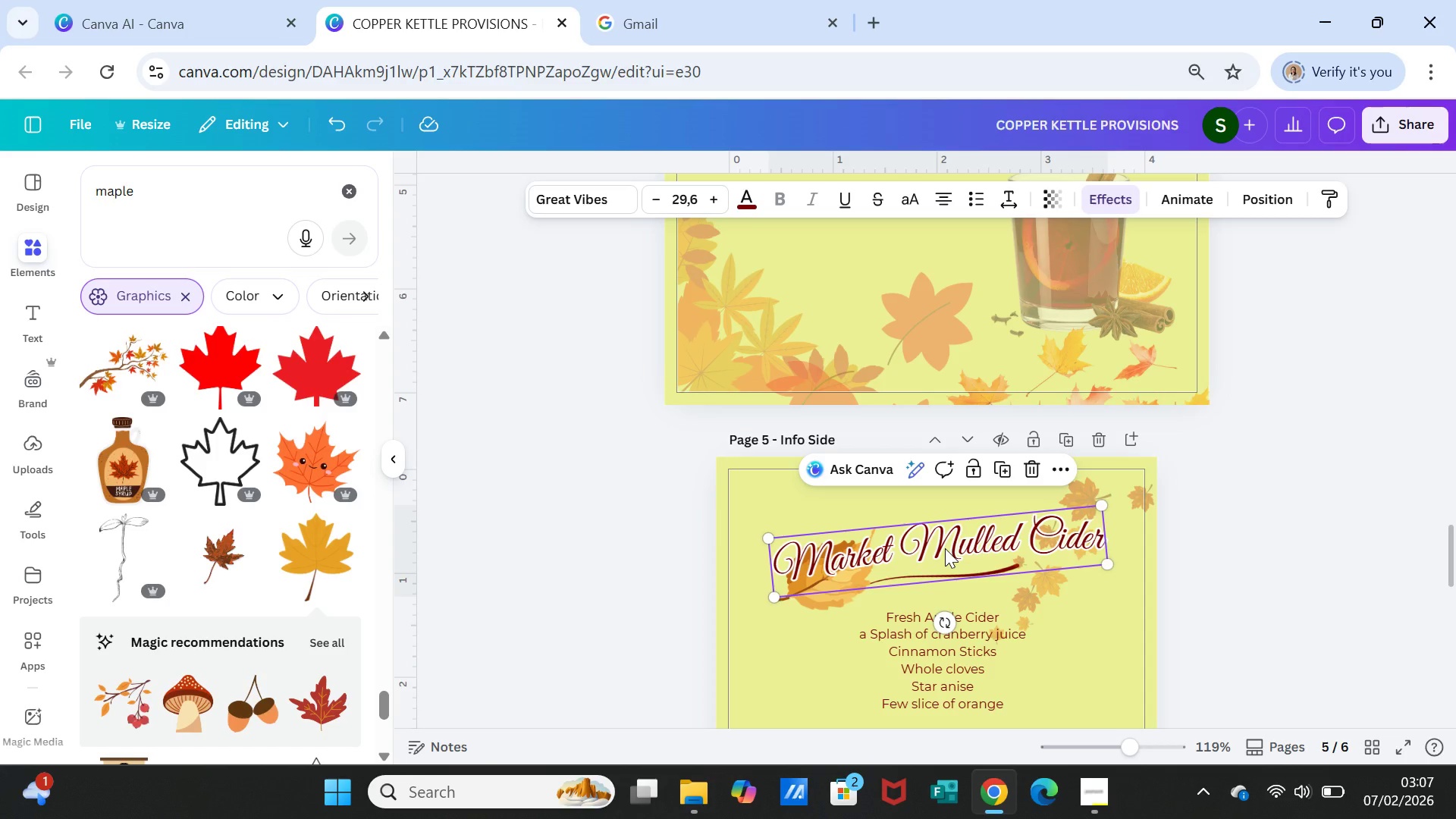 
double_click([945, 548])
 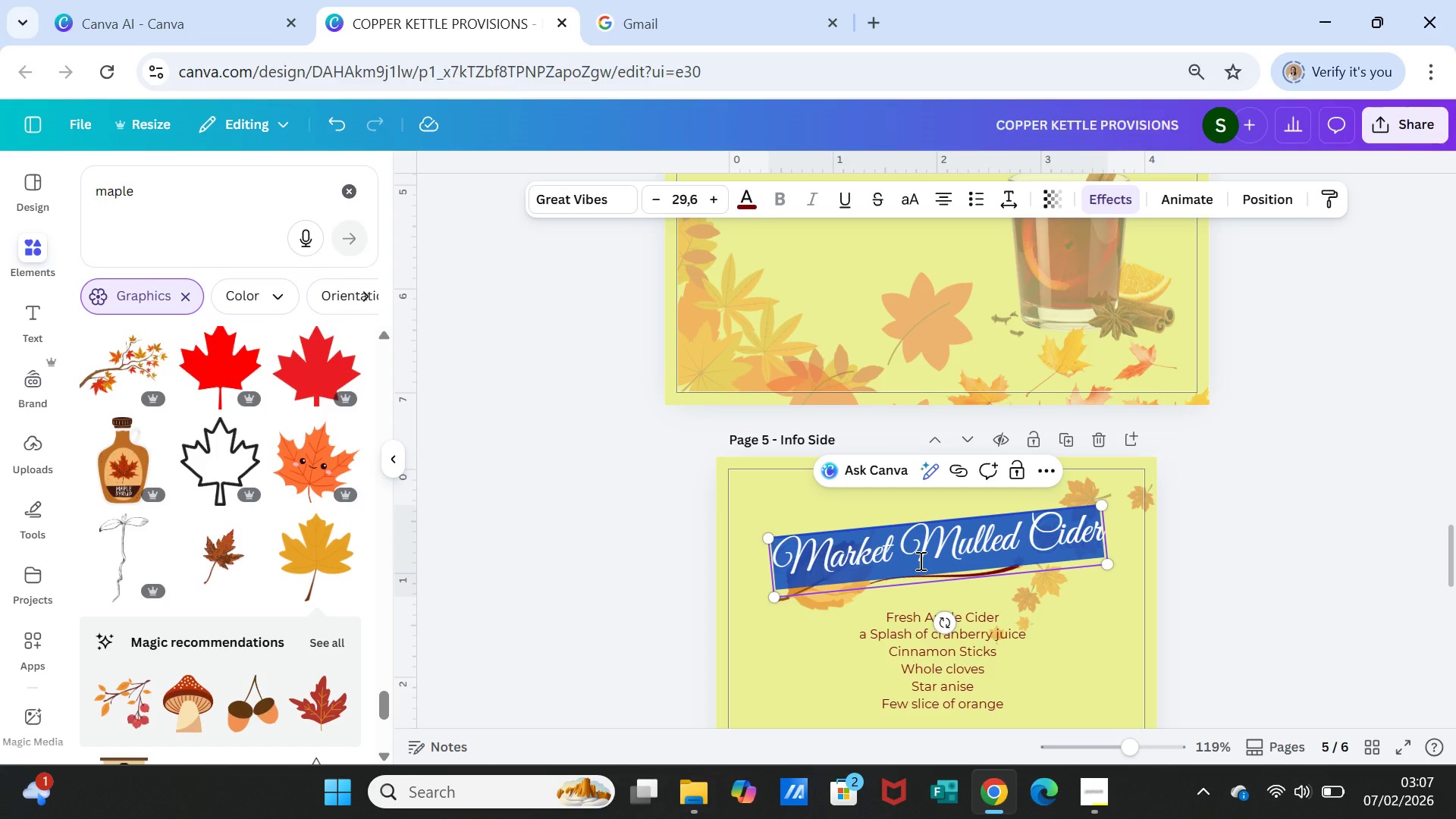 
type(Eevent )
key(Backspace)
key(Backspace)
key(Backspace)
key(Backspace)
key(Backspace)
key(Backspace)
type(vent Details)
 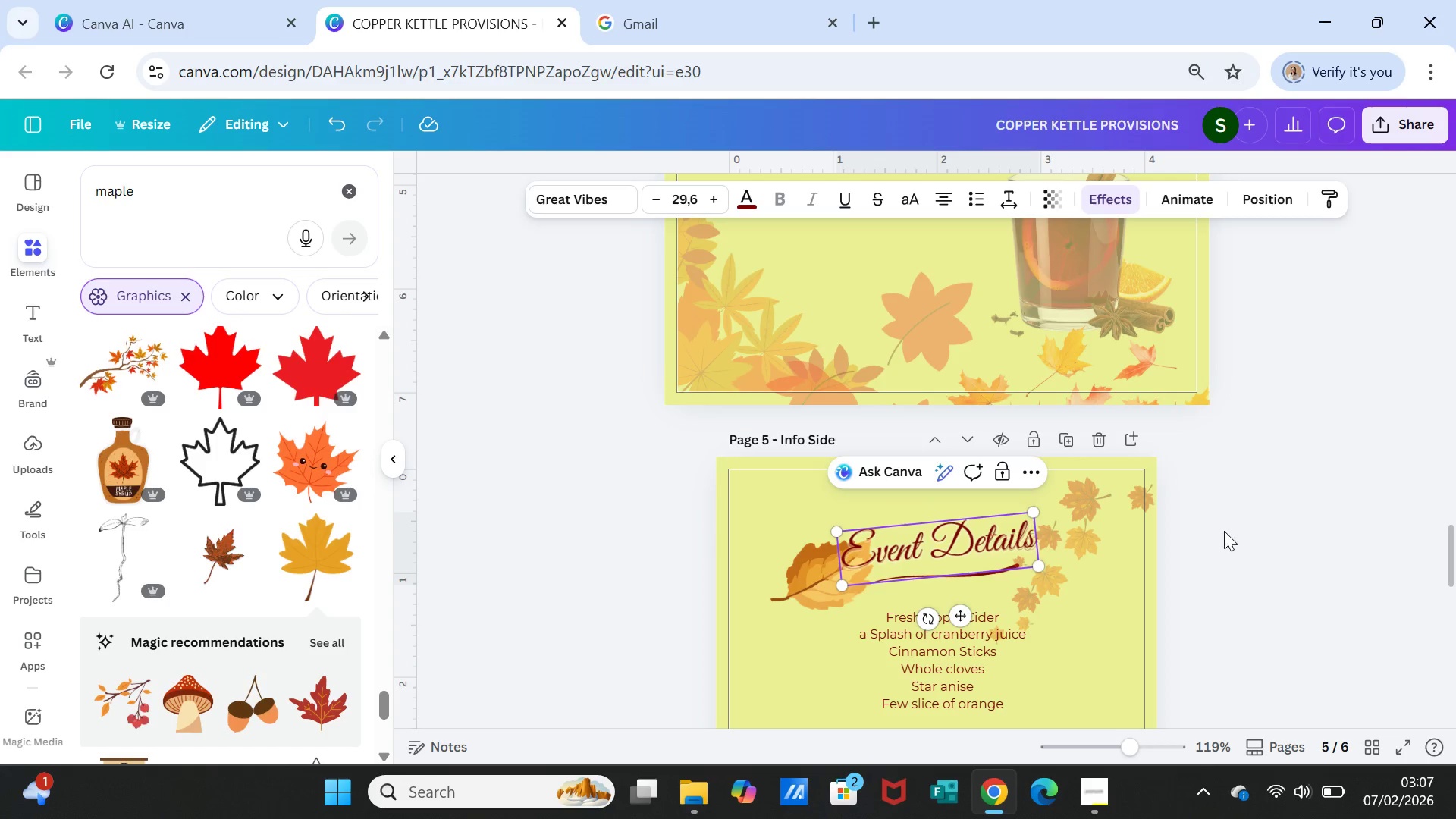 
left_click([1298, 577])
 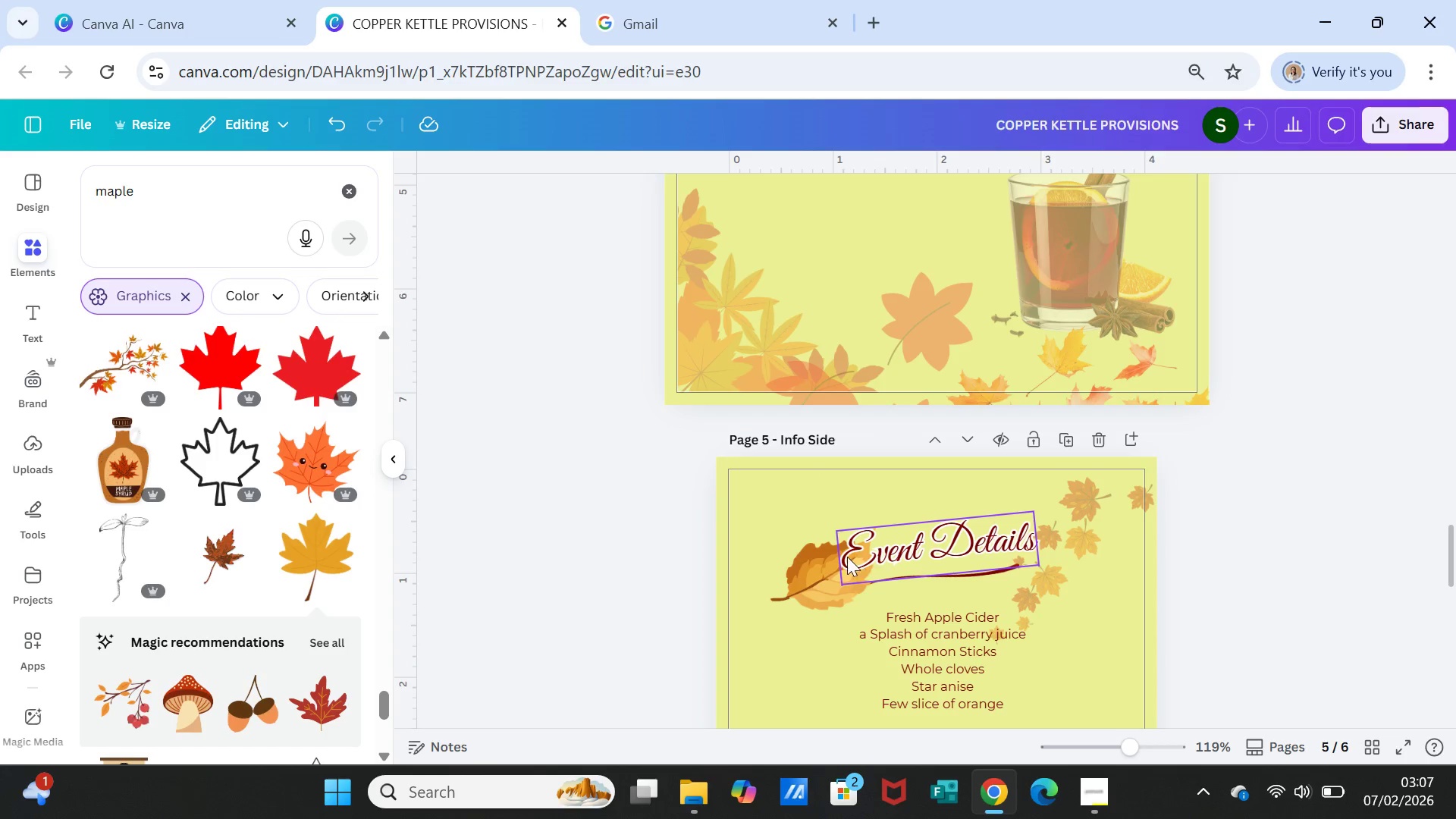 
left_click([814, 586])
 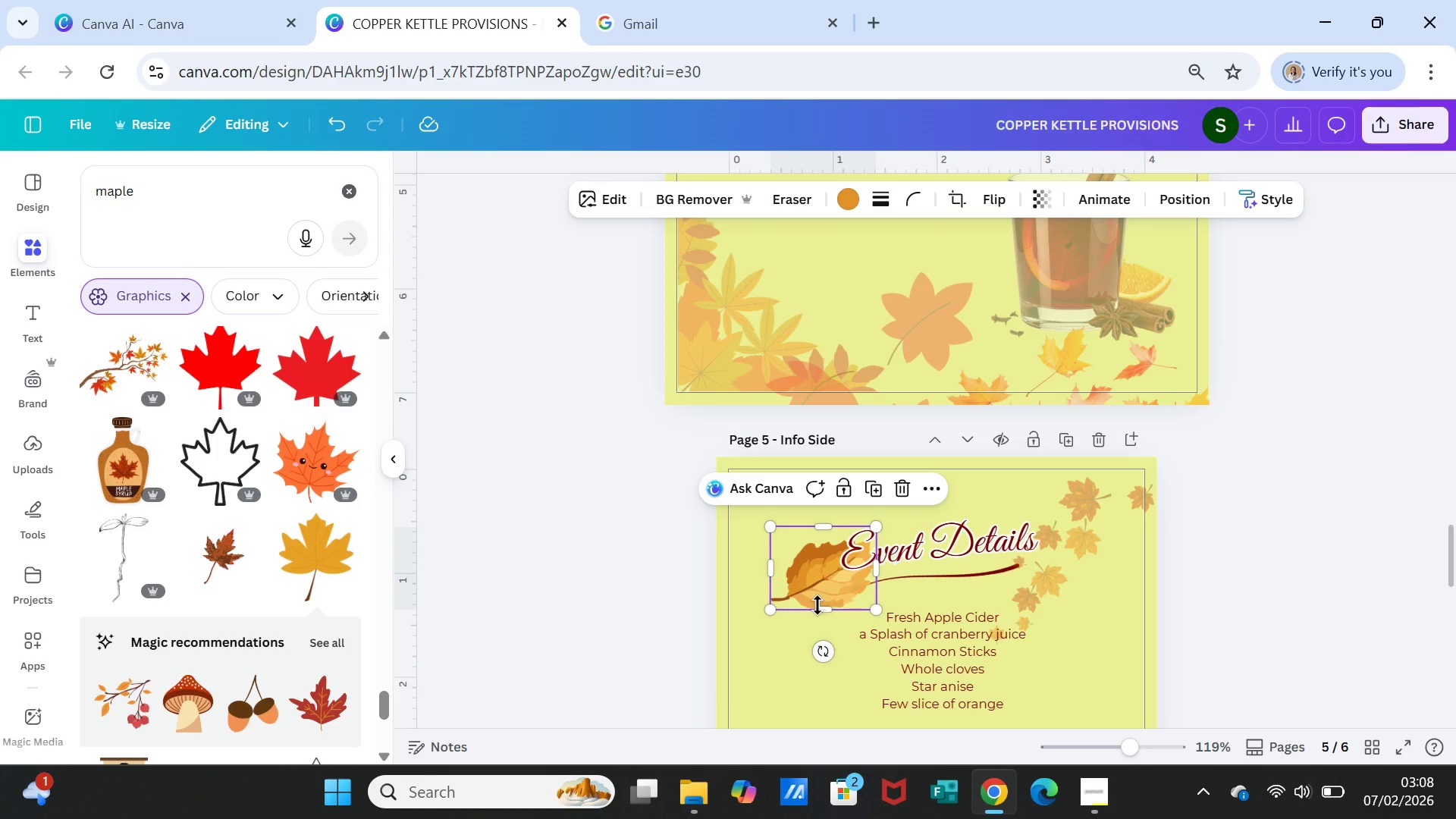 
key(Delete)
 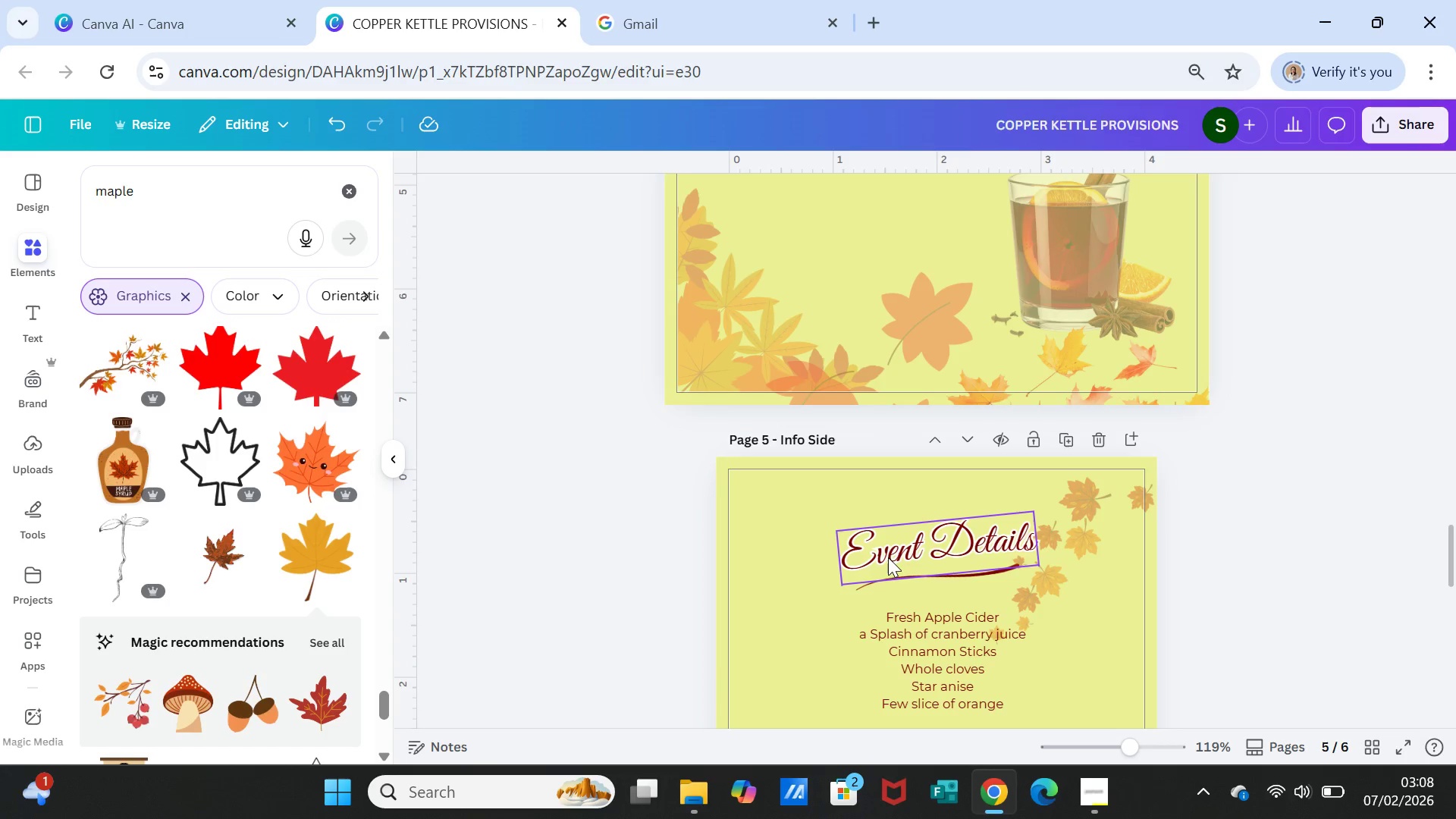 
left_click([886, 557])
 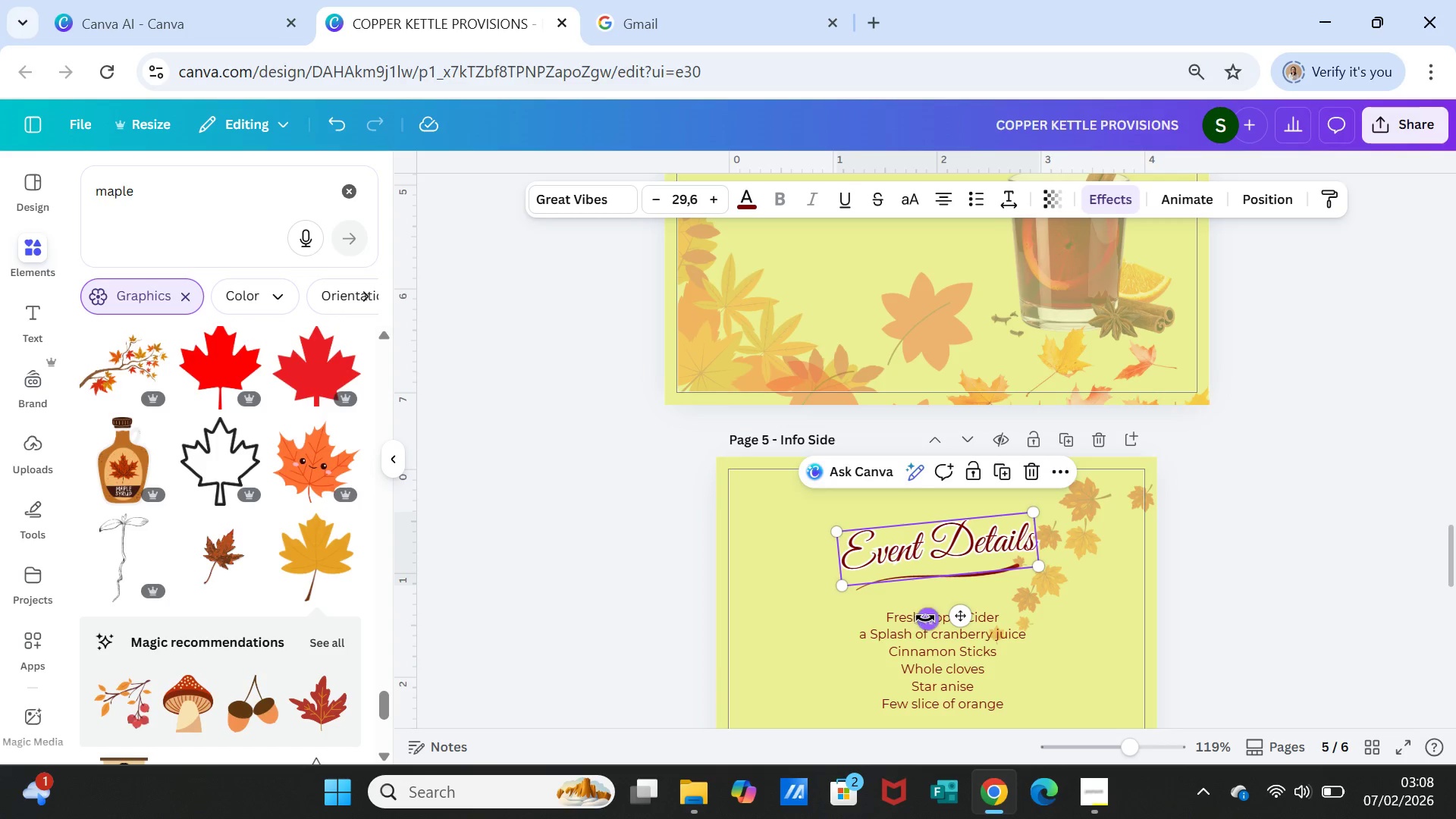 
left_click_drag(start_coordinate=[925, 618], to_coordinate=[917, 618])
 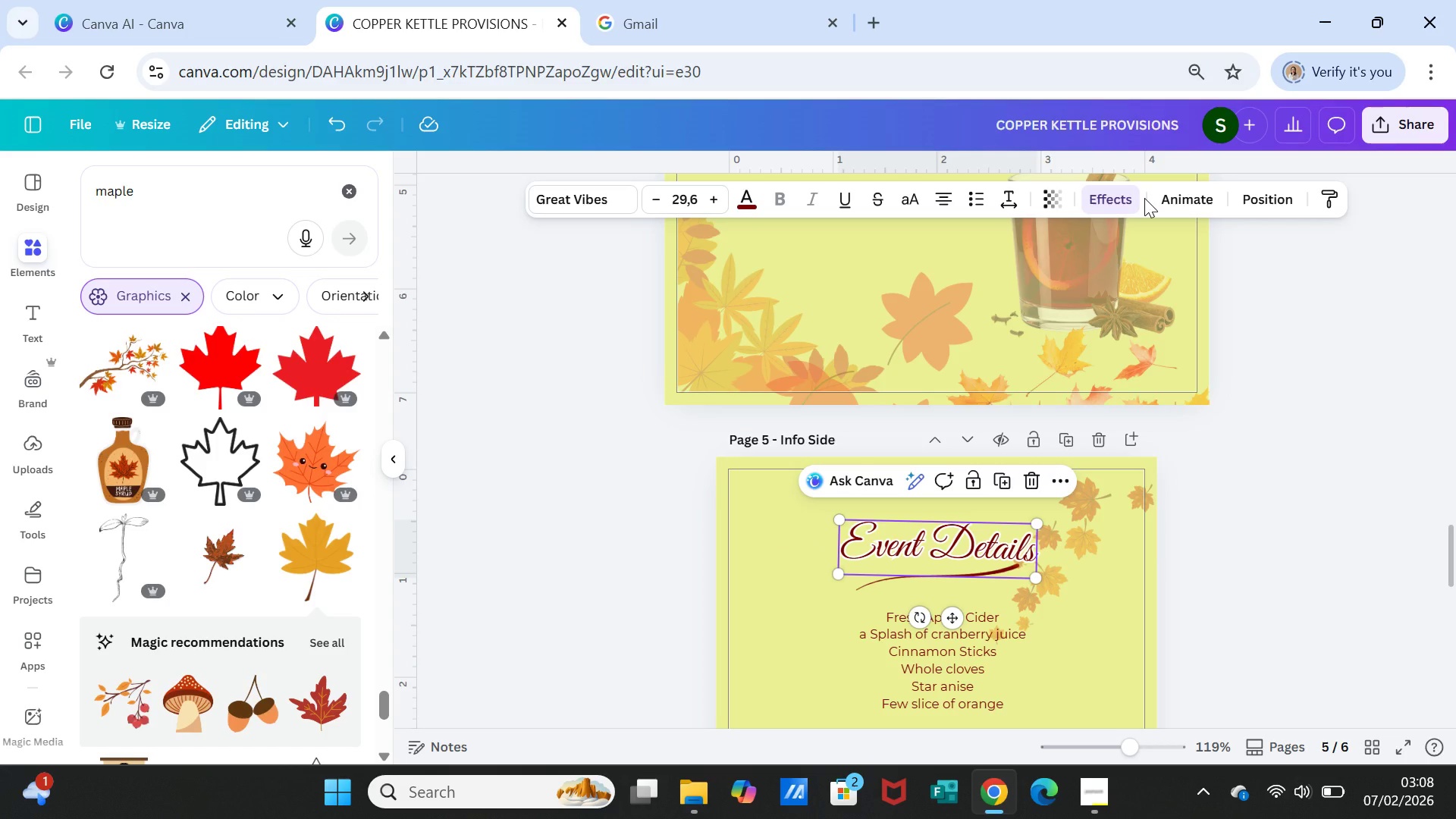 
wait(9.14)
 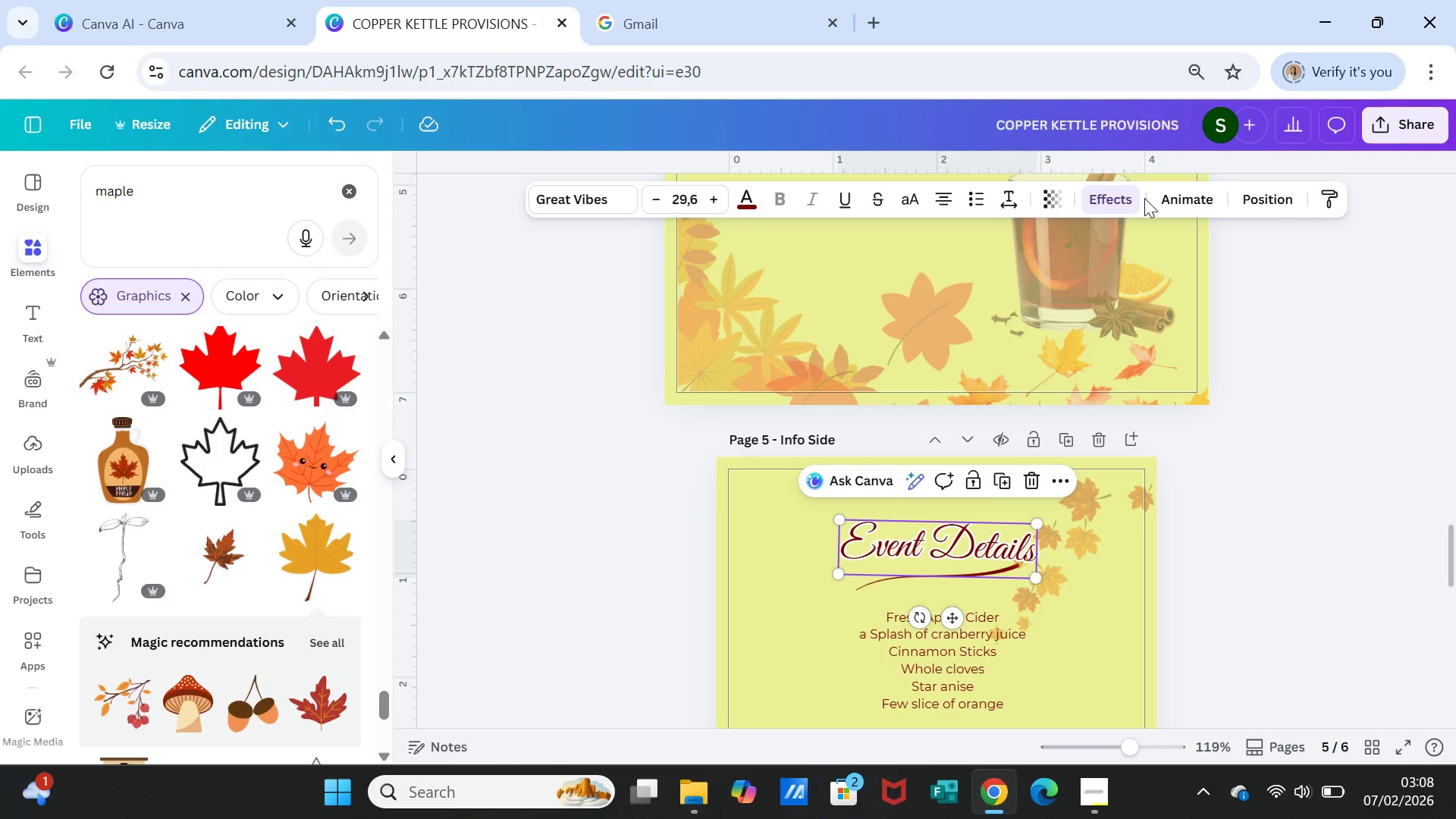 
scroll: coordinate [1301, 362], scroll_direction: down, amount: 2.0
 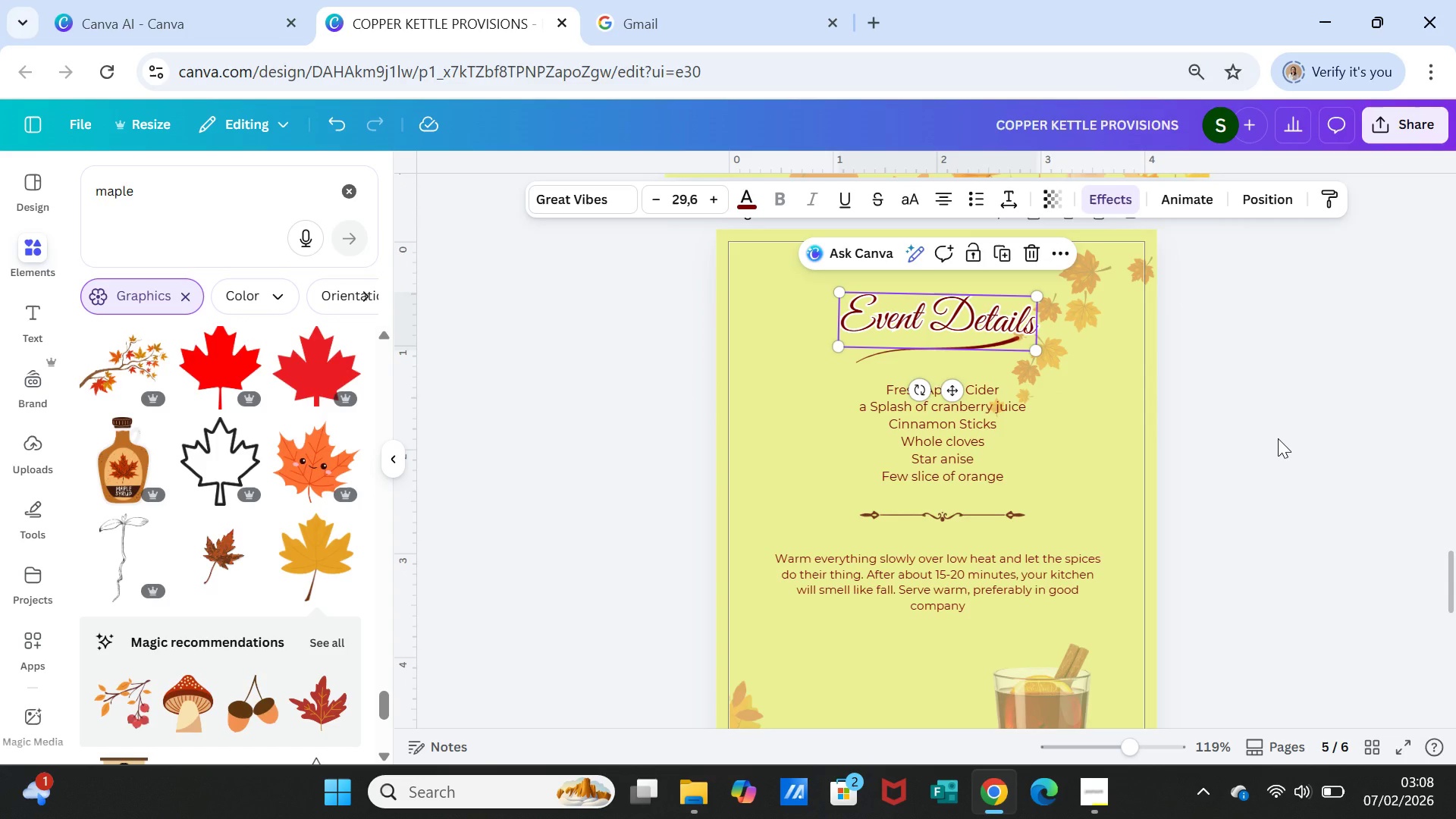 
left_click([1278, 438])
 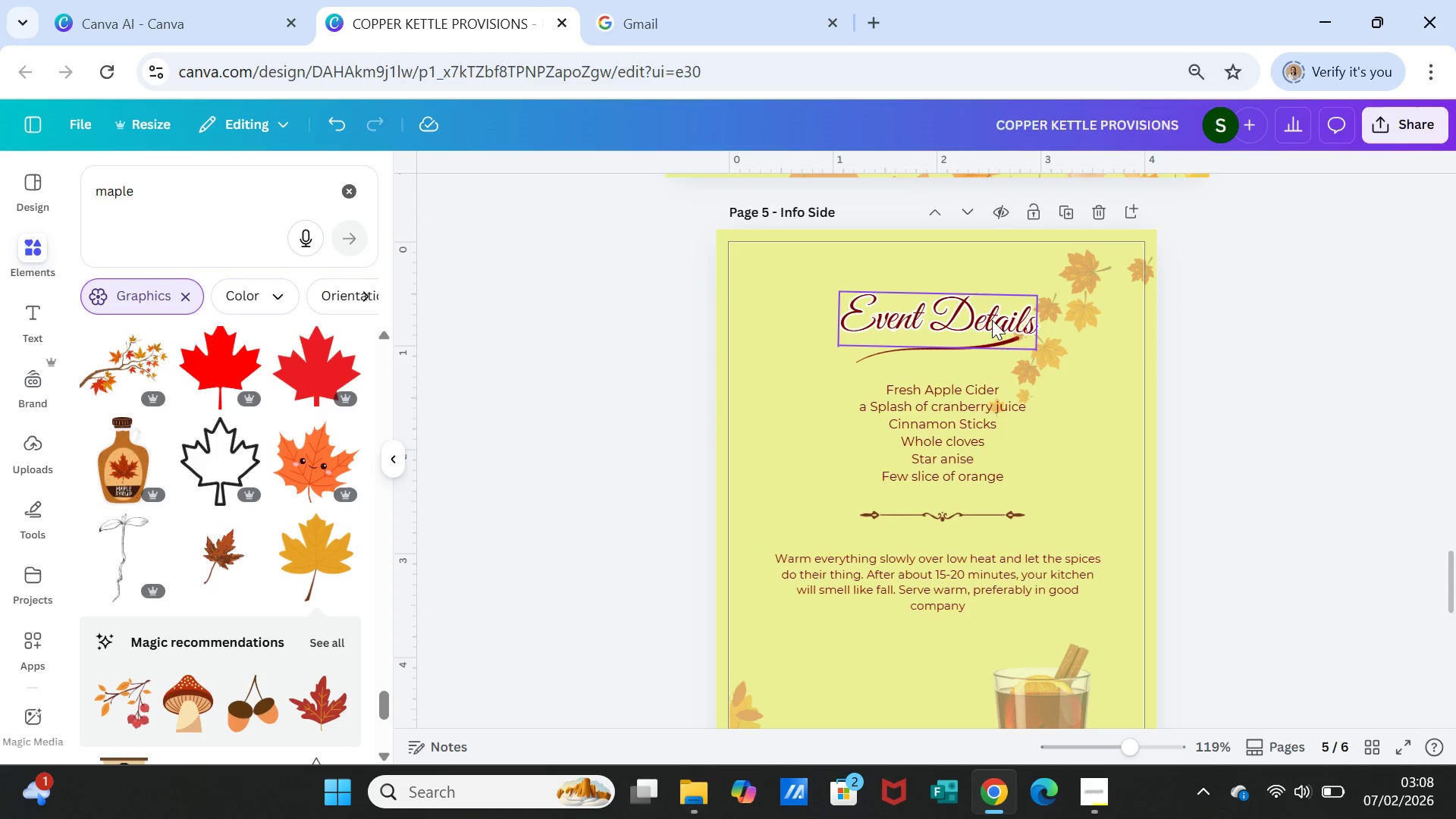 
left_click([992, 320])
 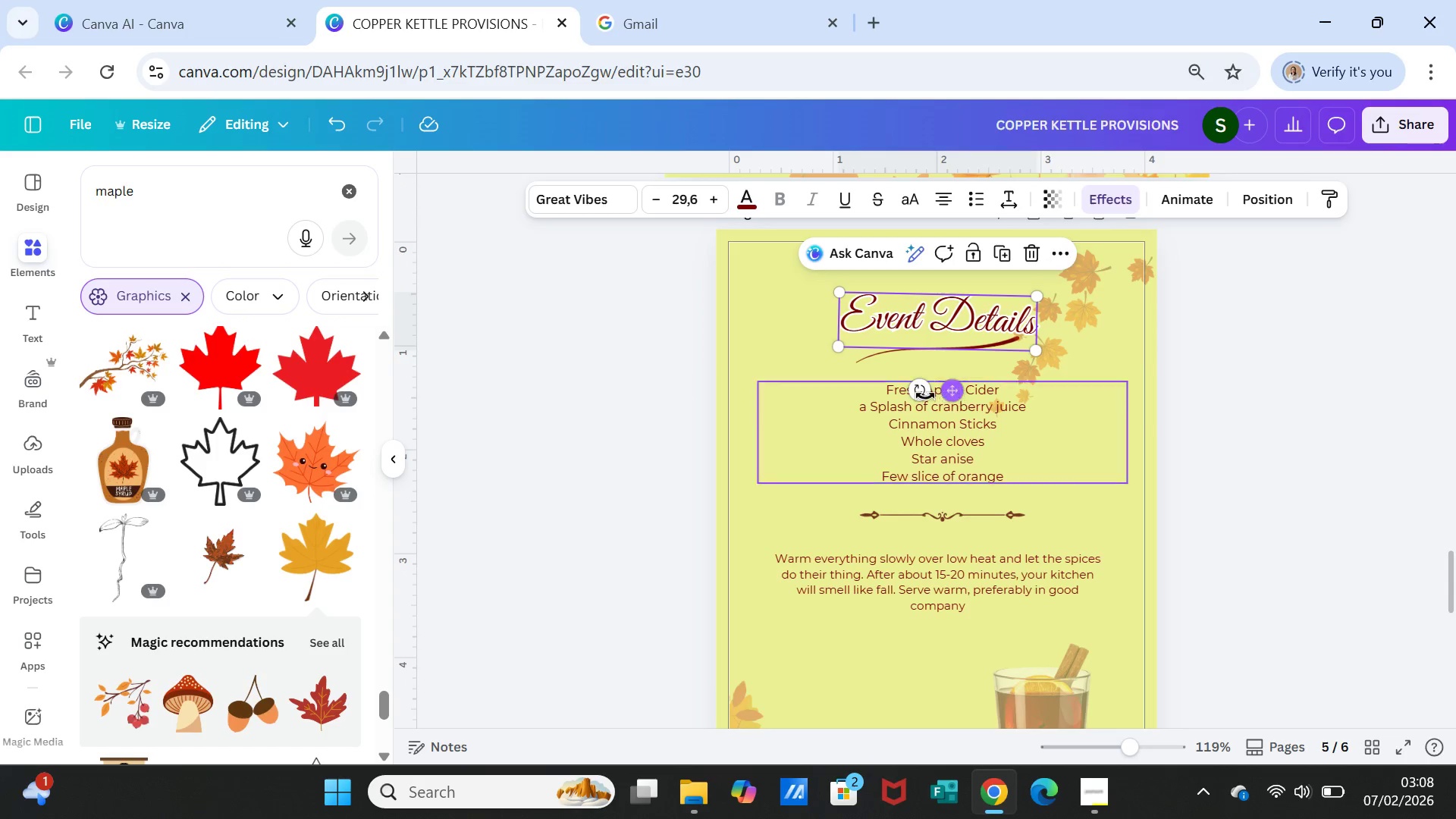 
left_click_drag(start_coordinate=[921, 396], to_coordinate=[927, 400])
 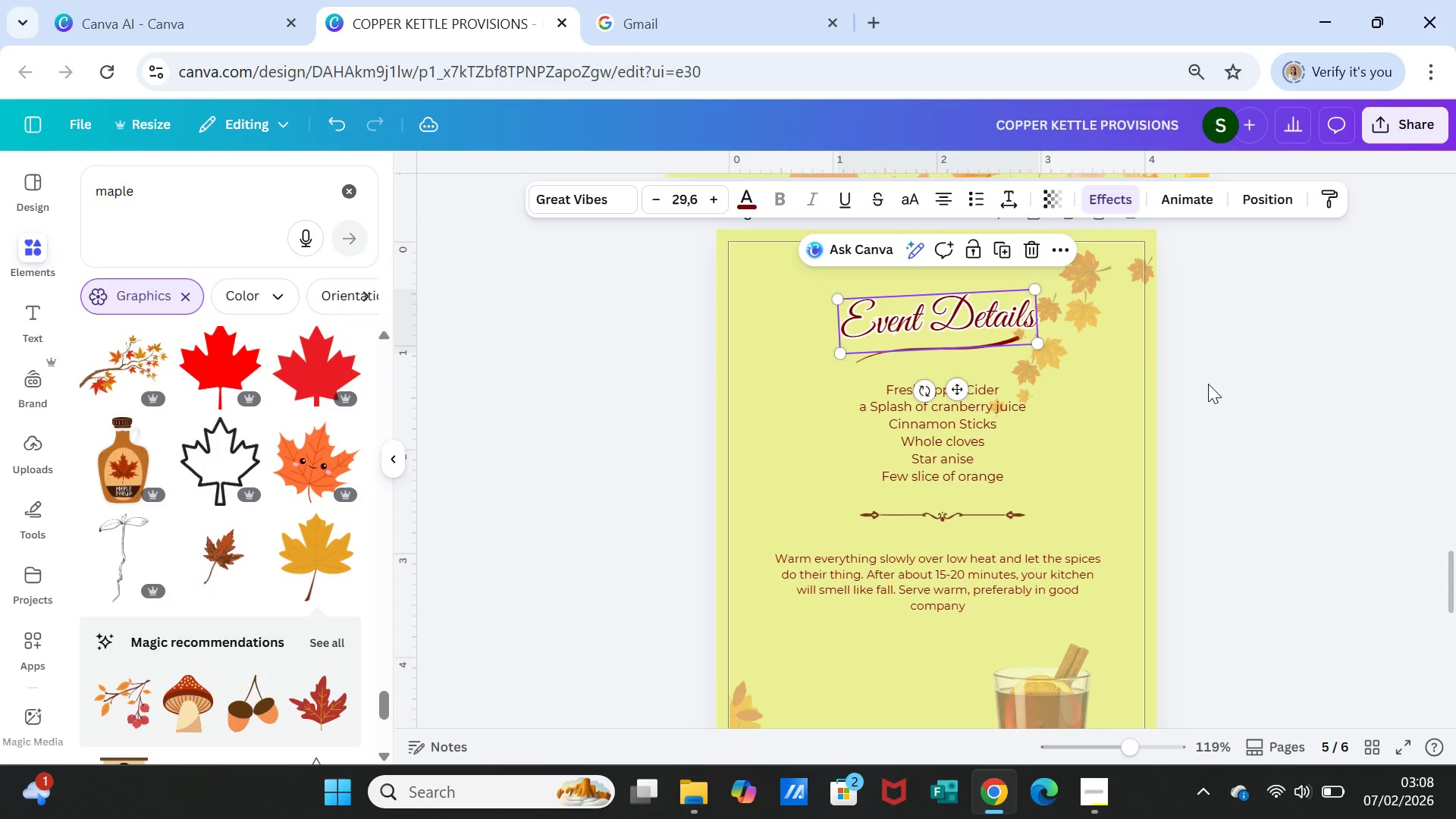 
left_click([1208, 384])
 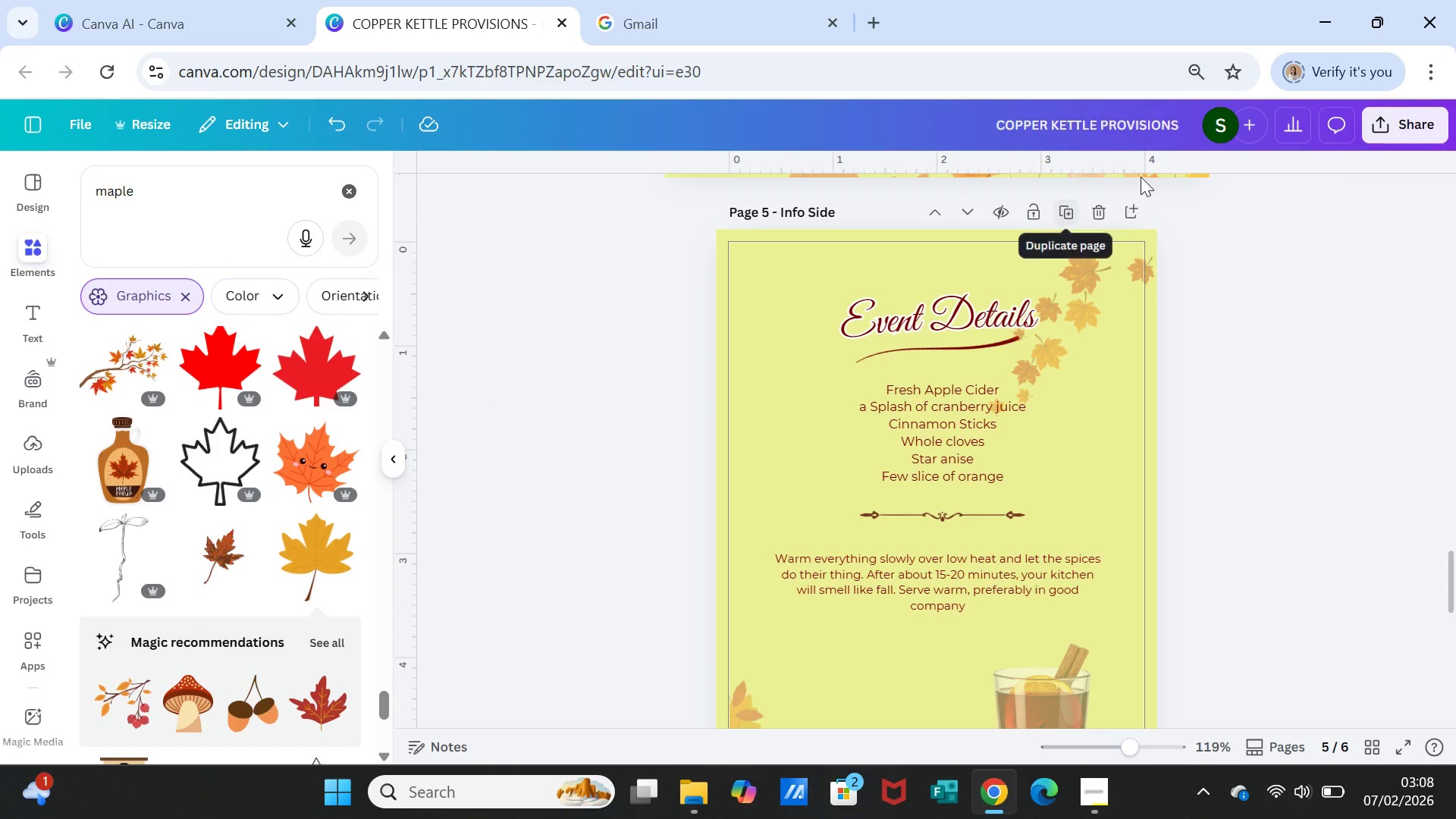 
scroll: coordinate [1222, 340], scroll_direction: up, amount: 2.0
 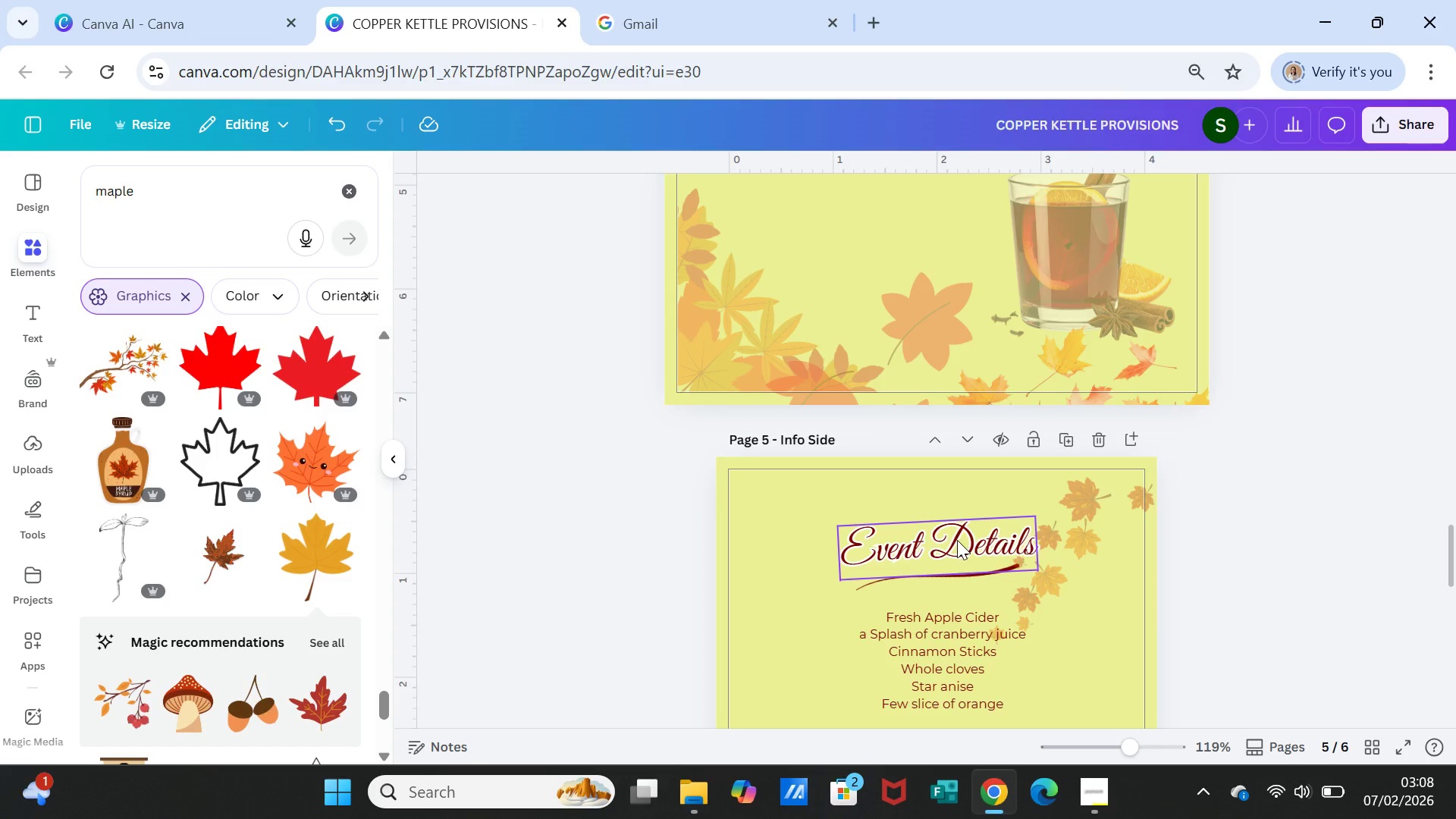 
left_click([957, 540])
 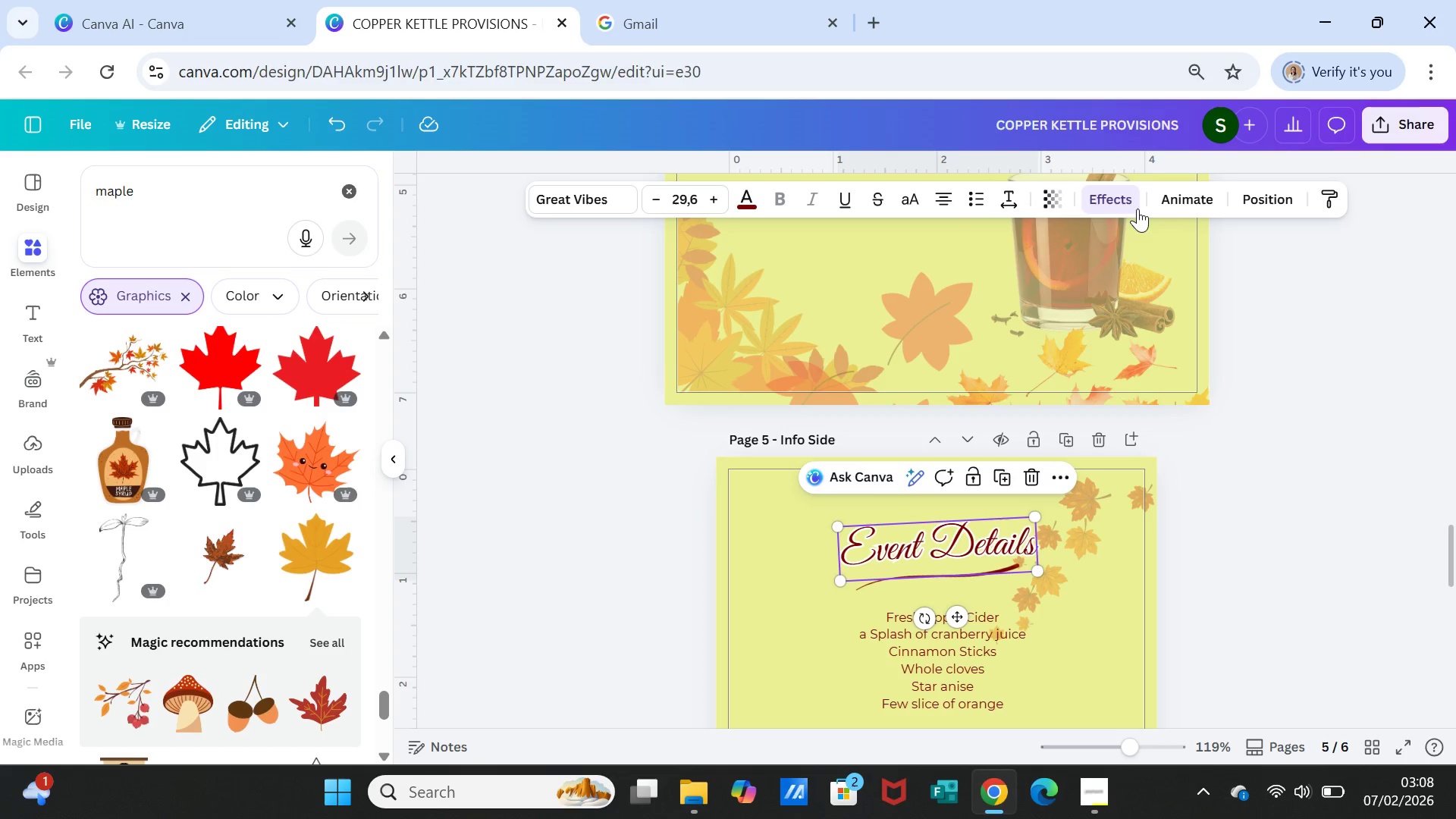 
left_click([1119, 190])
 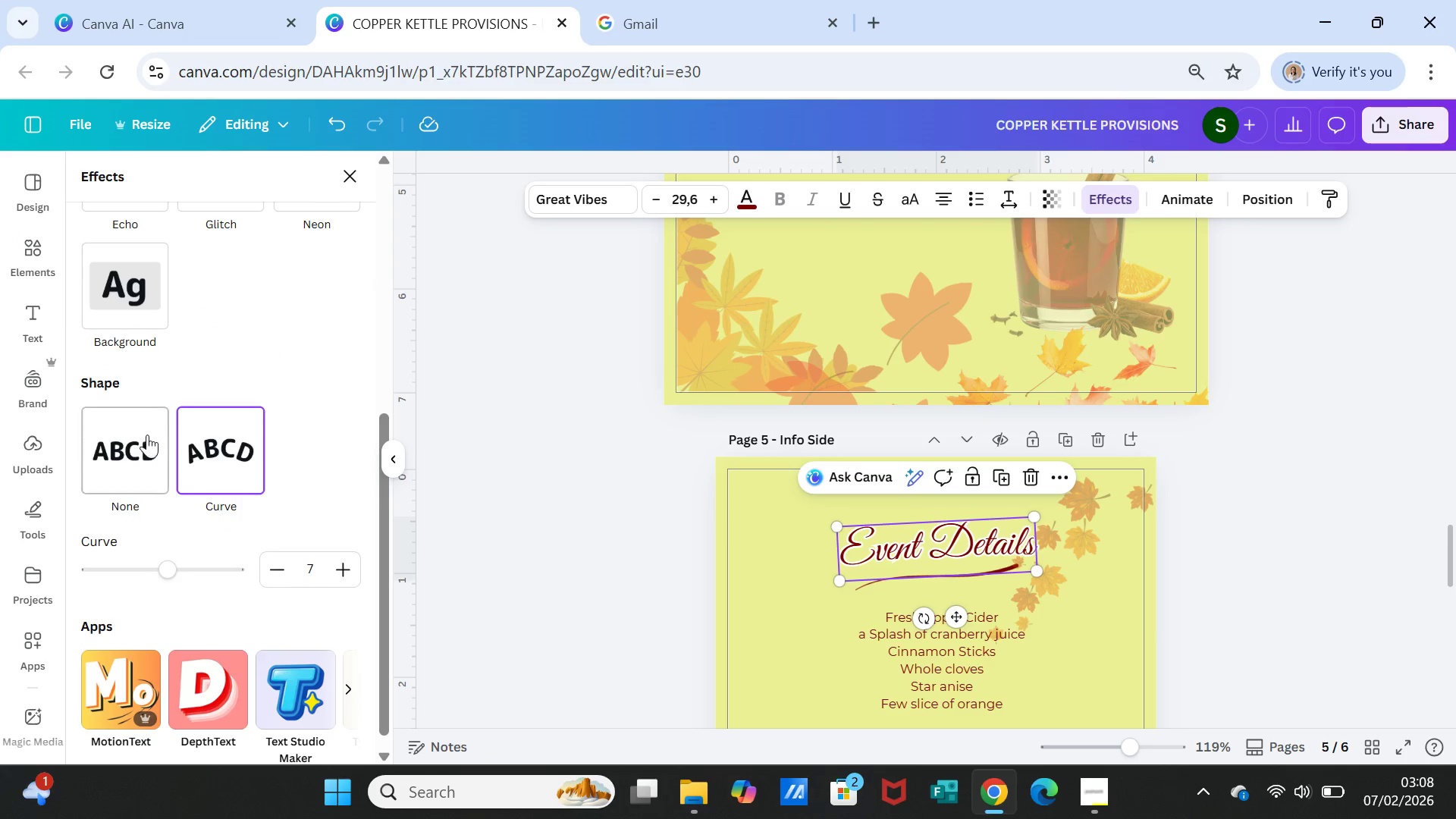 
left_click([139, 446])
 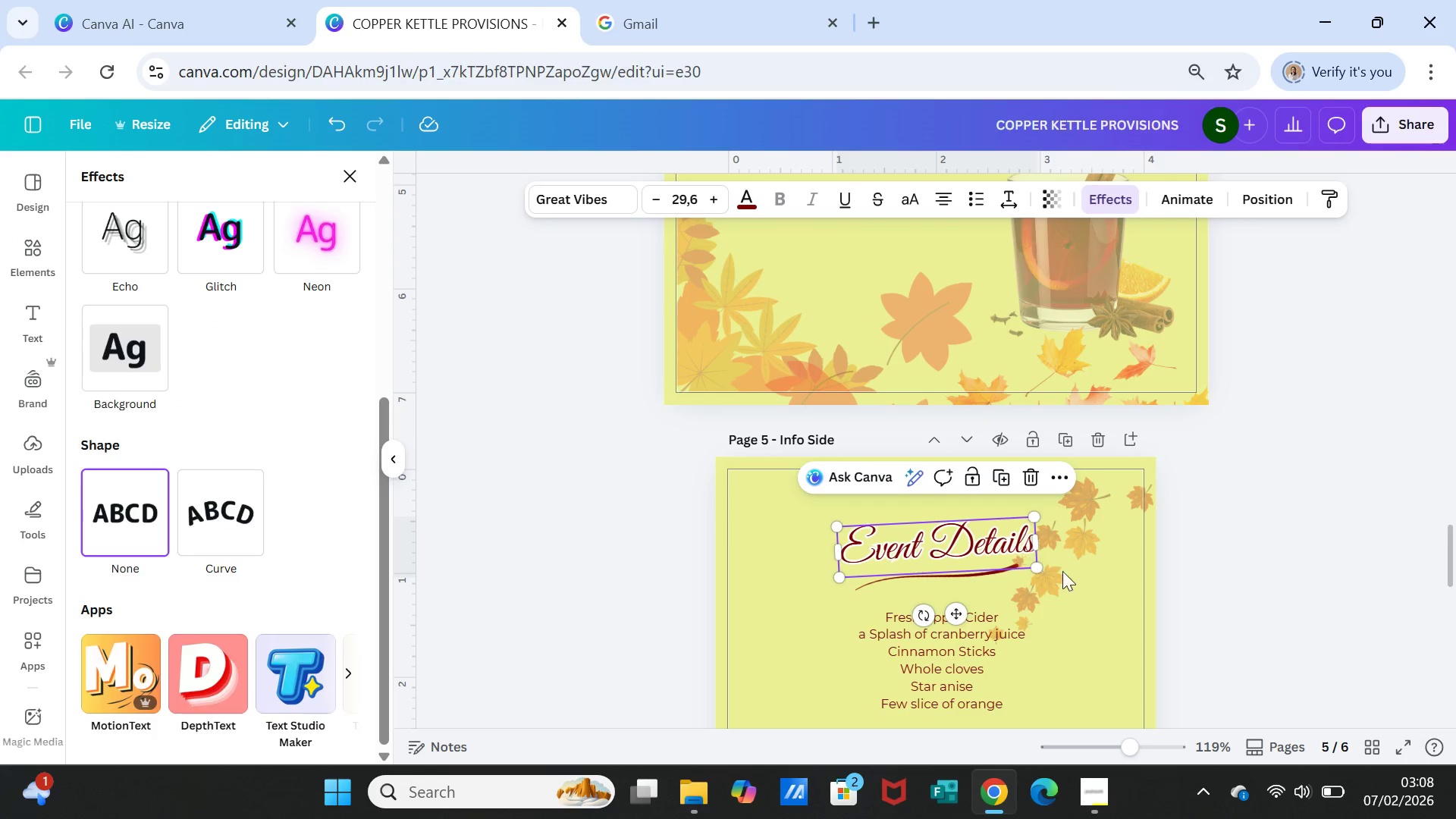 
left_click([1221, 596])
 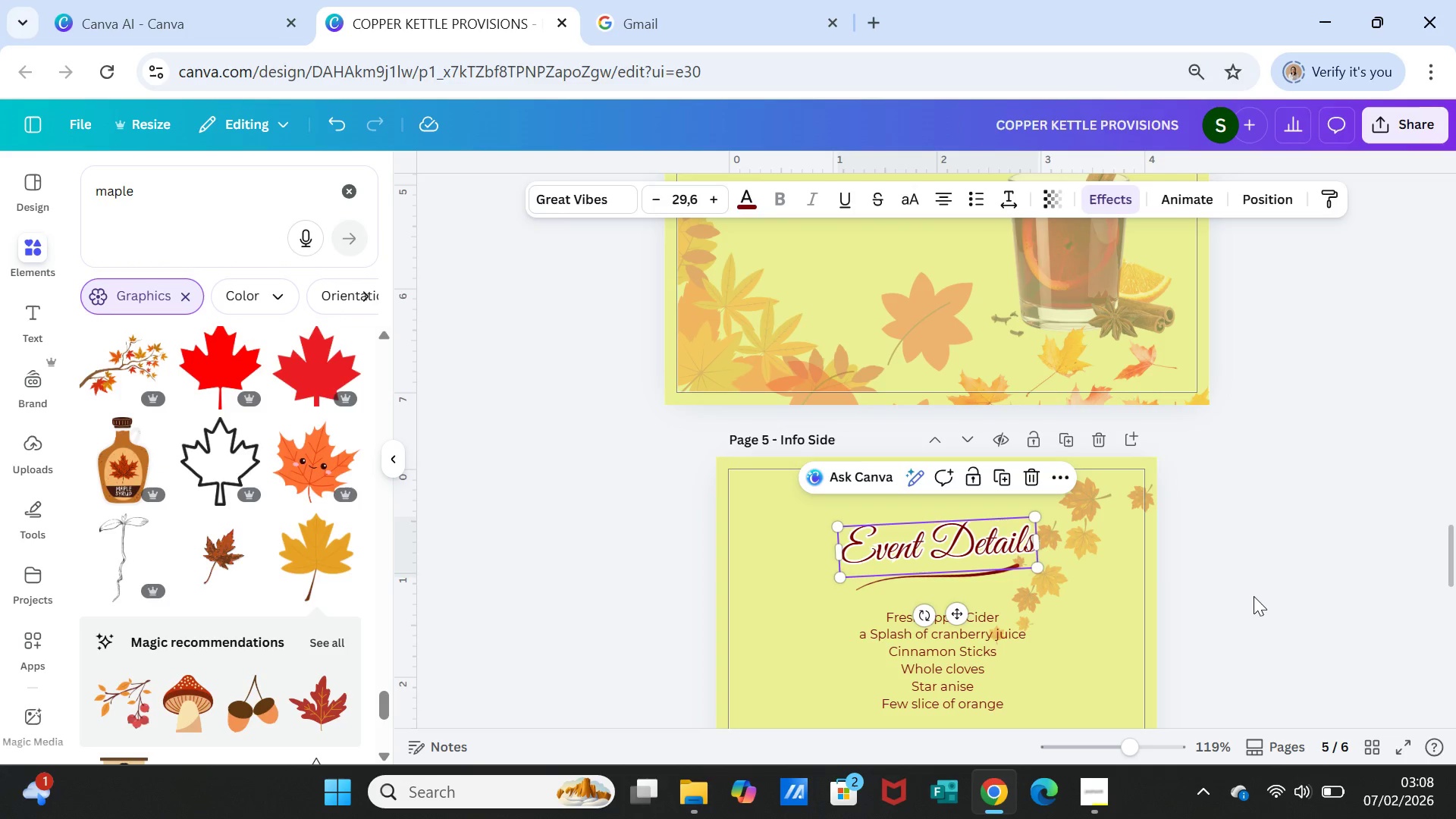 
left_click([1258, 596])
 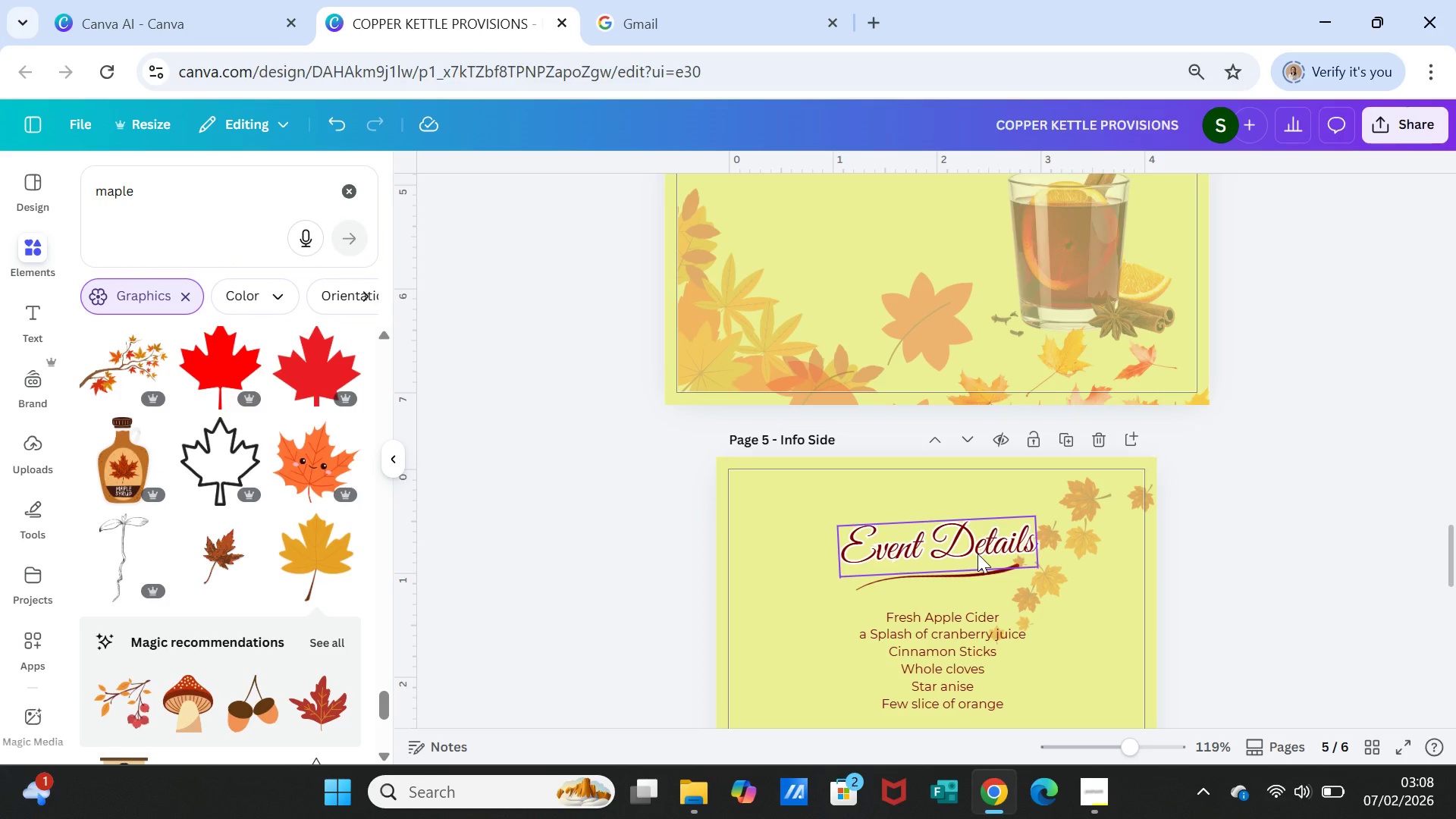 
left_click([977, 554])
 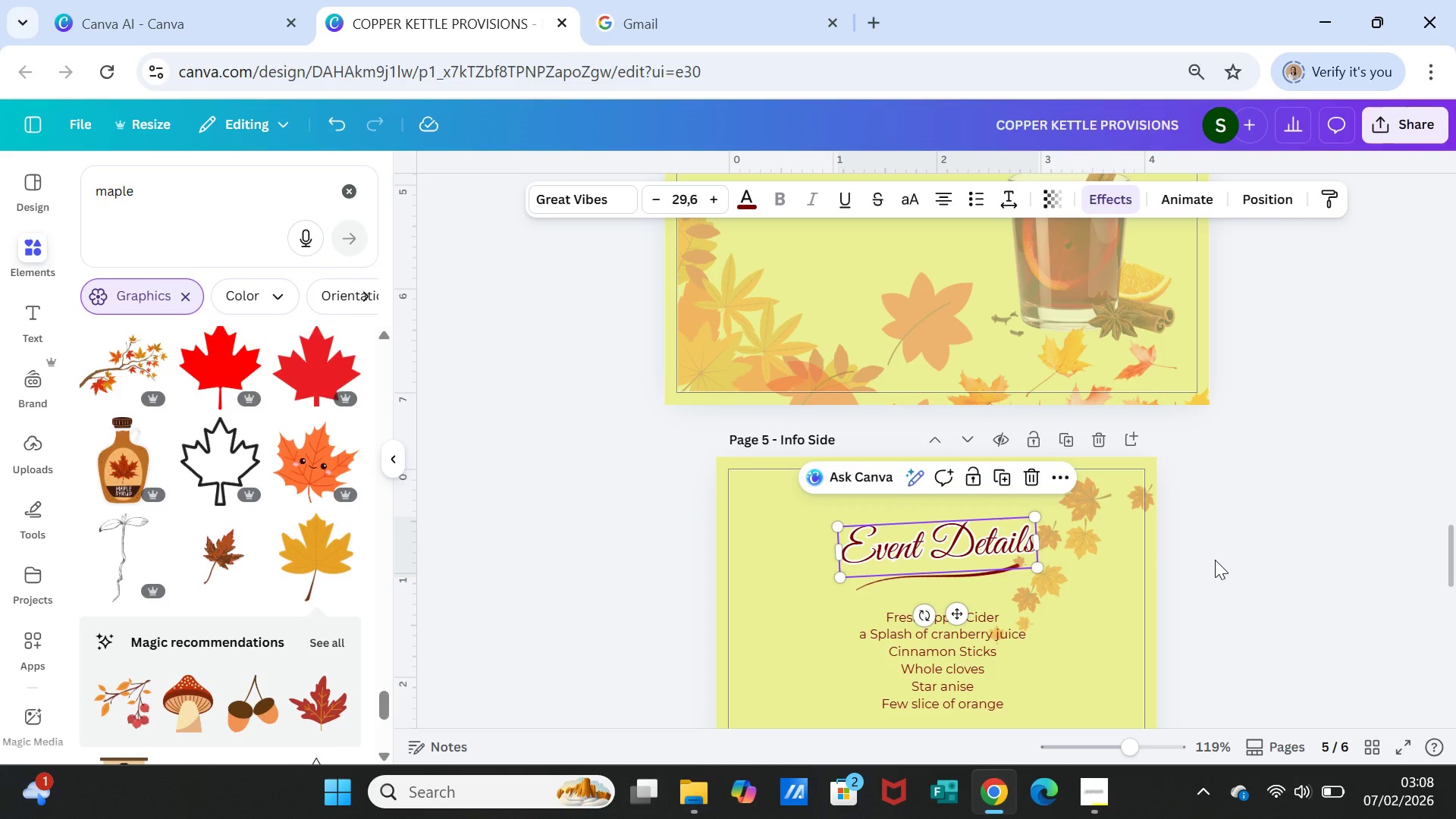 
left_click([1216, 560])
 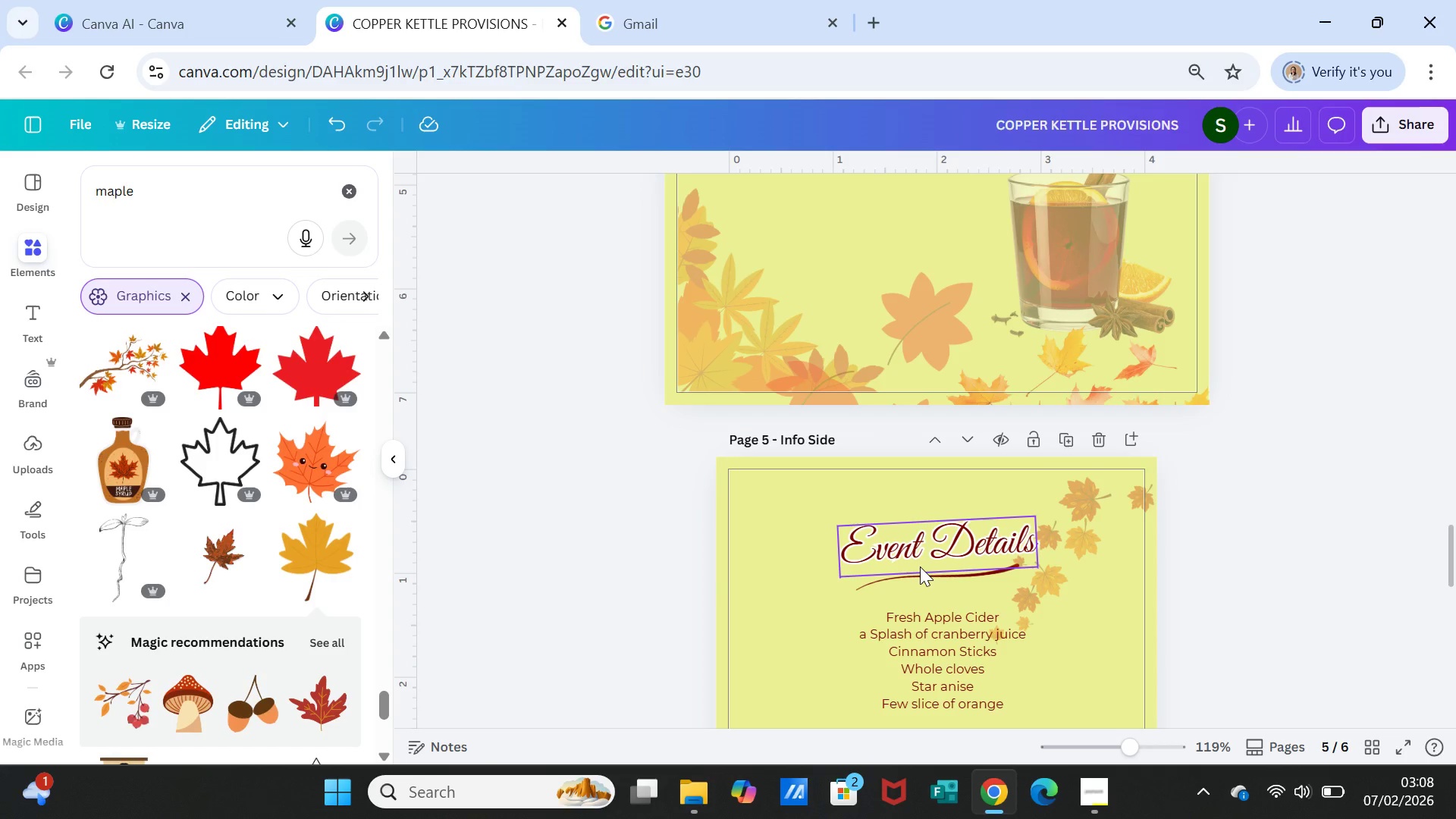 
left_click([920, 566])
 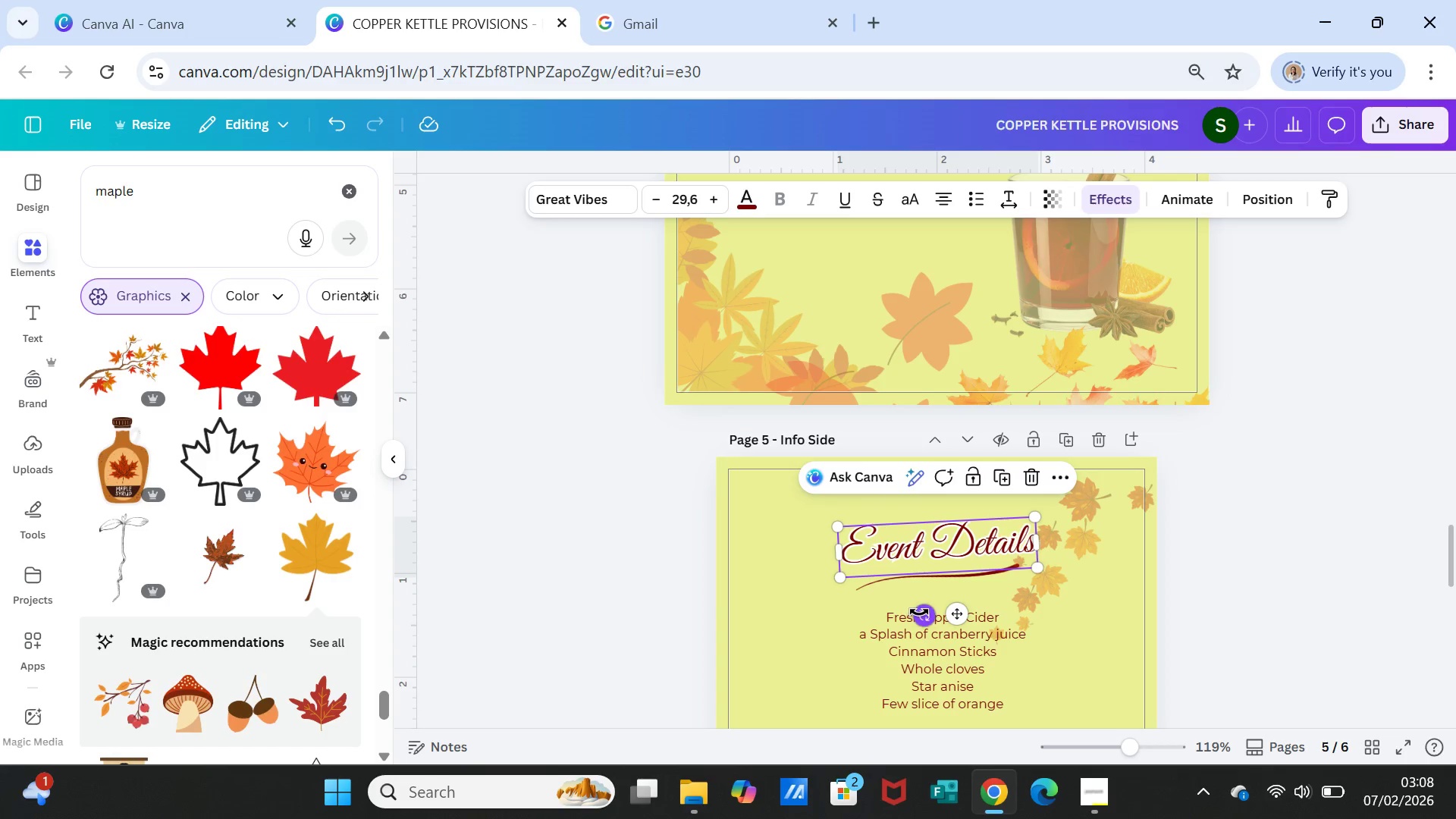 
left_click_drag(start_coordinate=[919, 612], to_coordinate=[916, 608])
 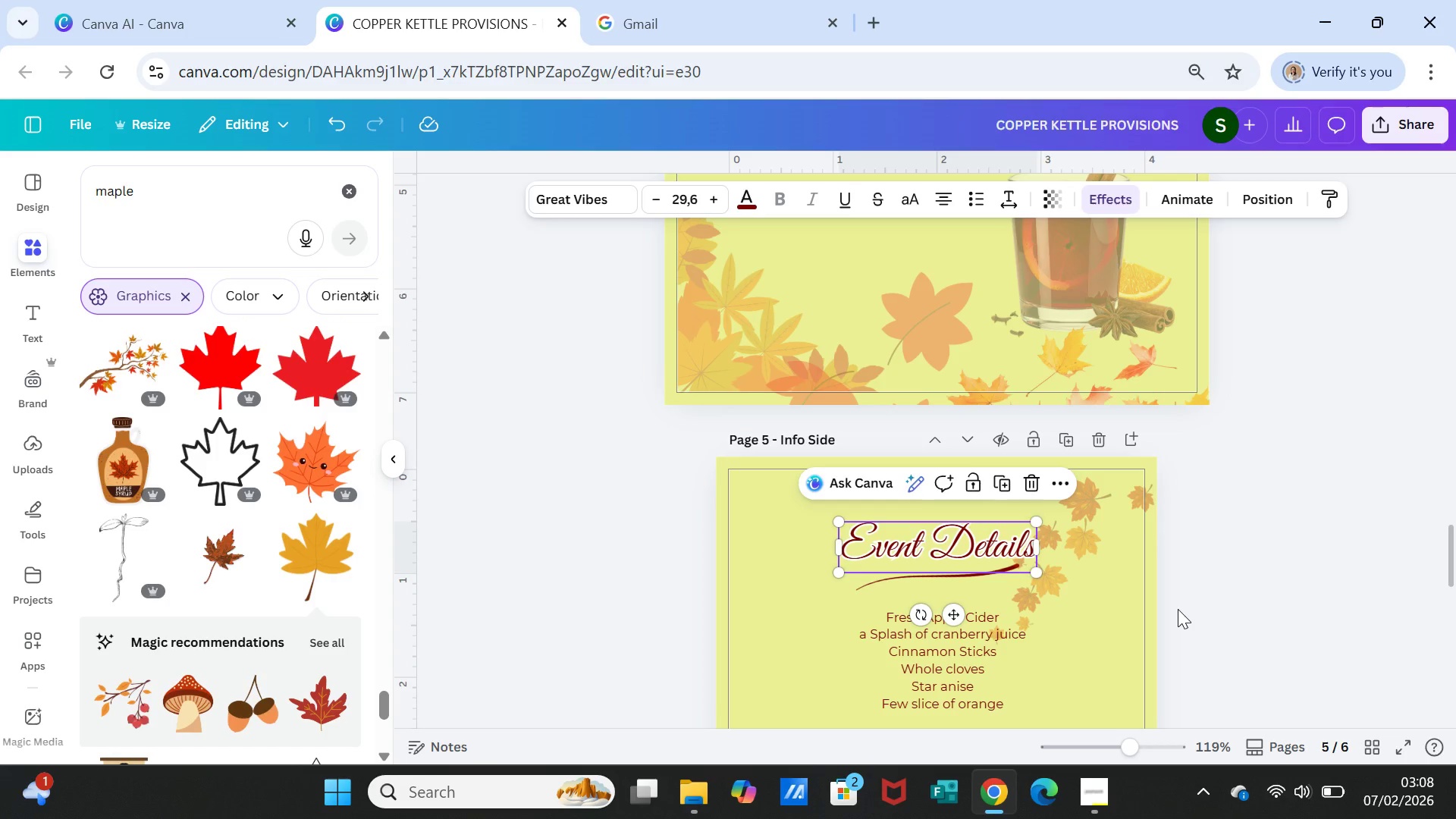 
left_click([1178, 609])
 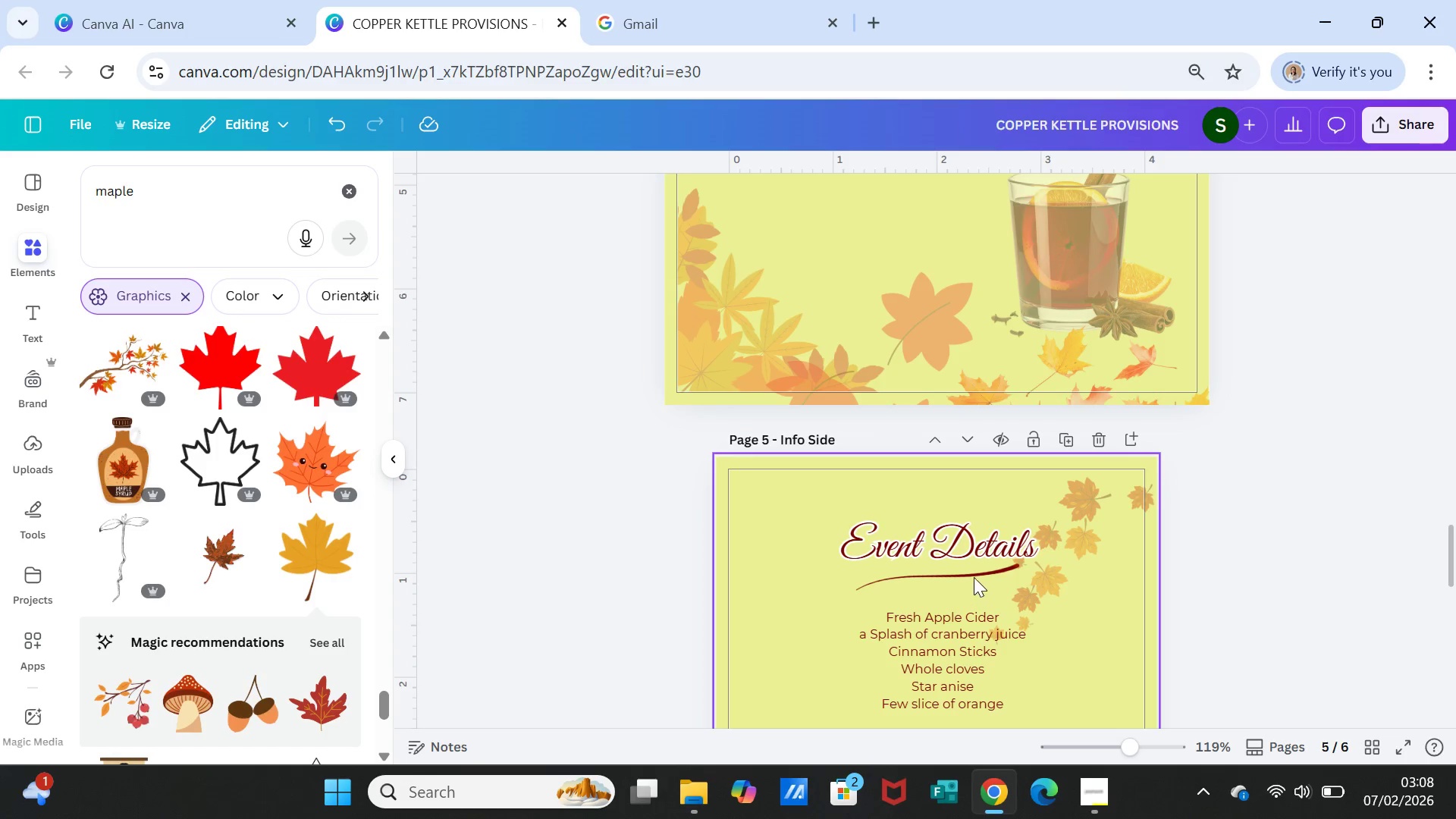 
left_click([969, 573])
 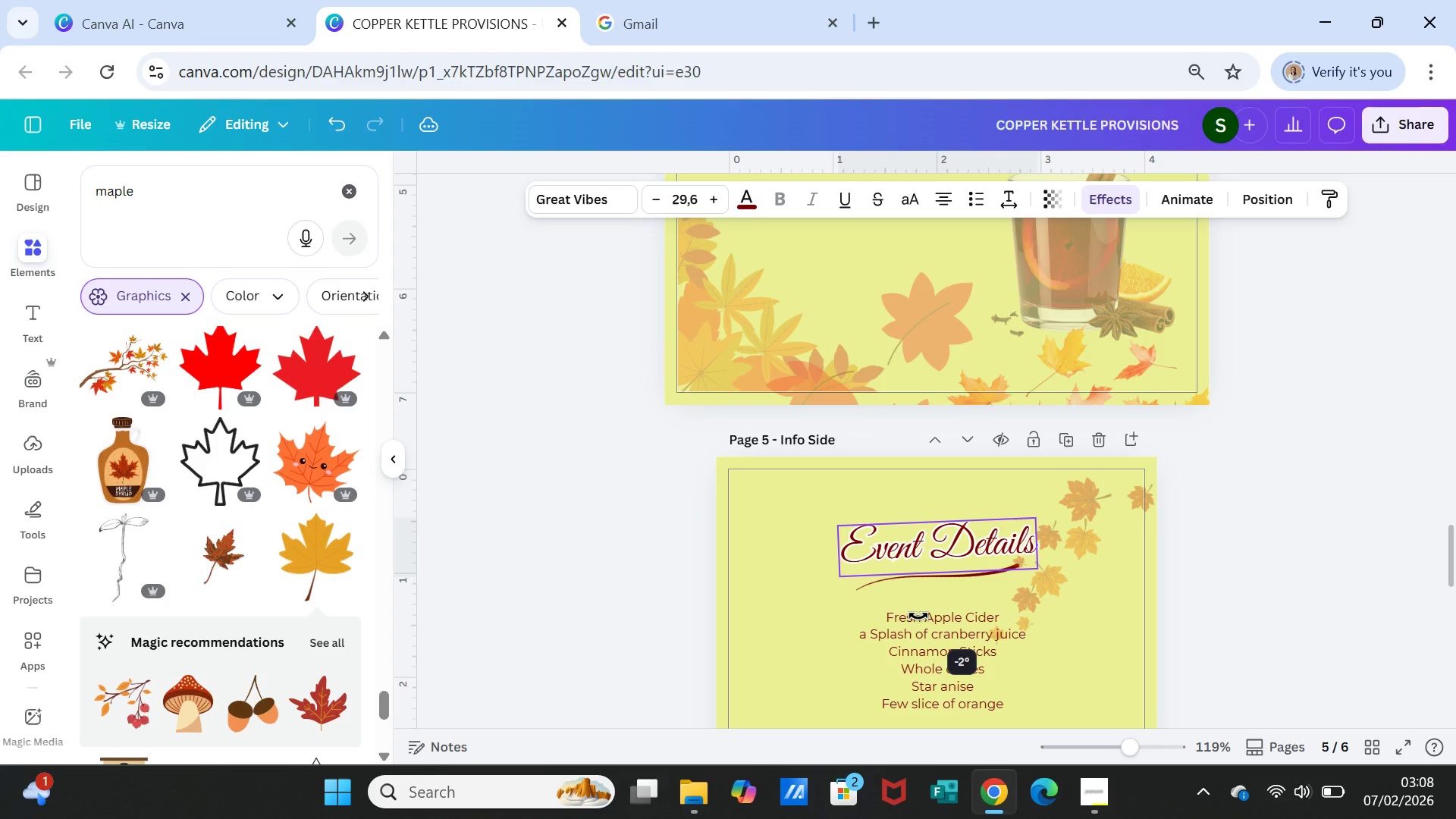 
wait(6.23)
 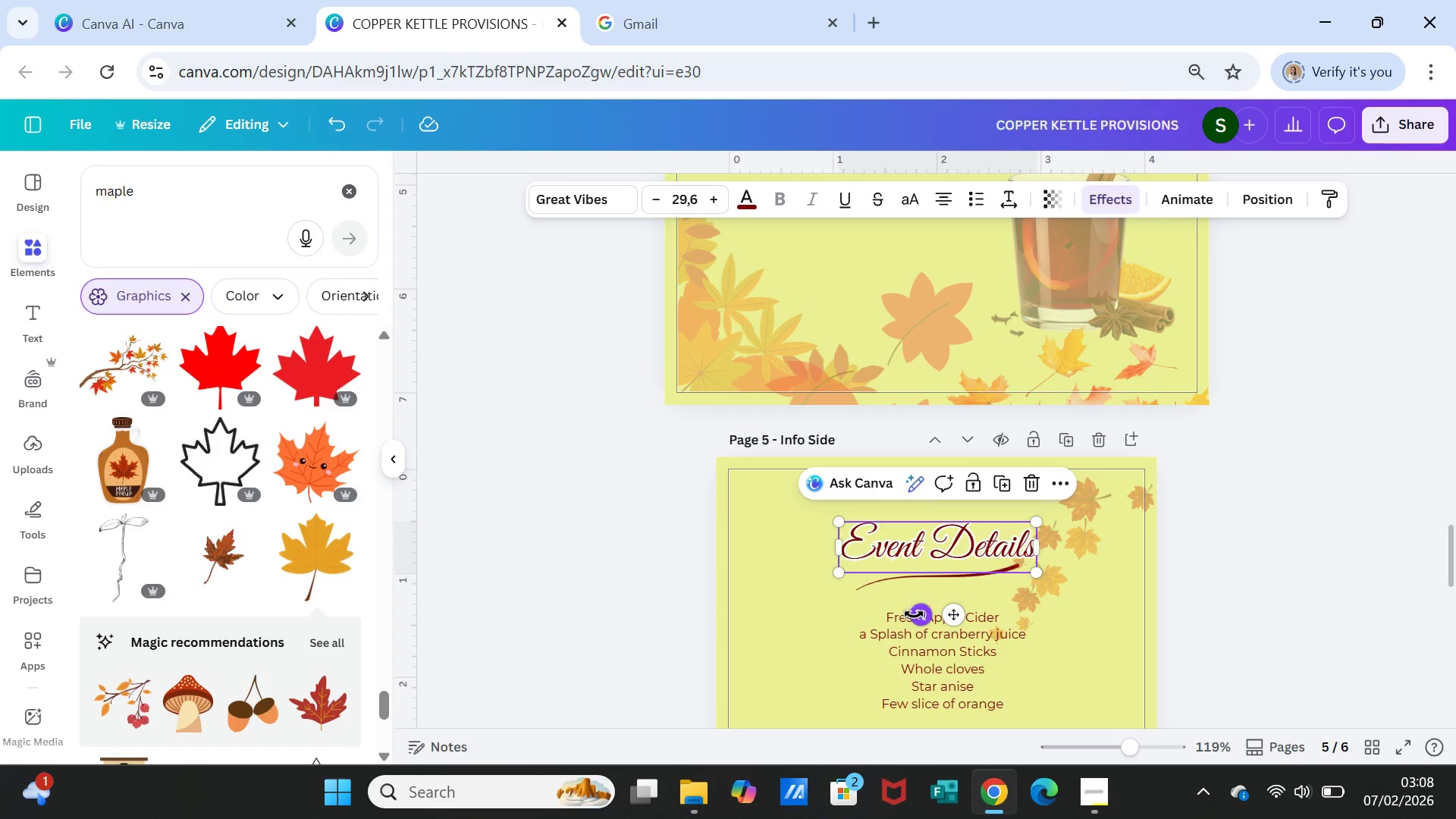 
left_click([897, 578])
 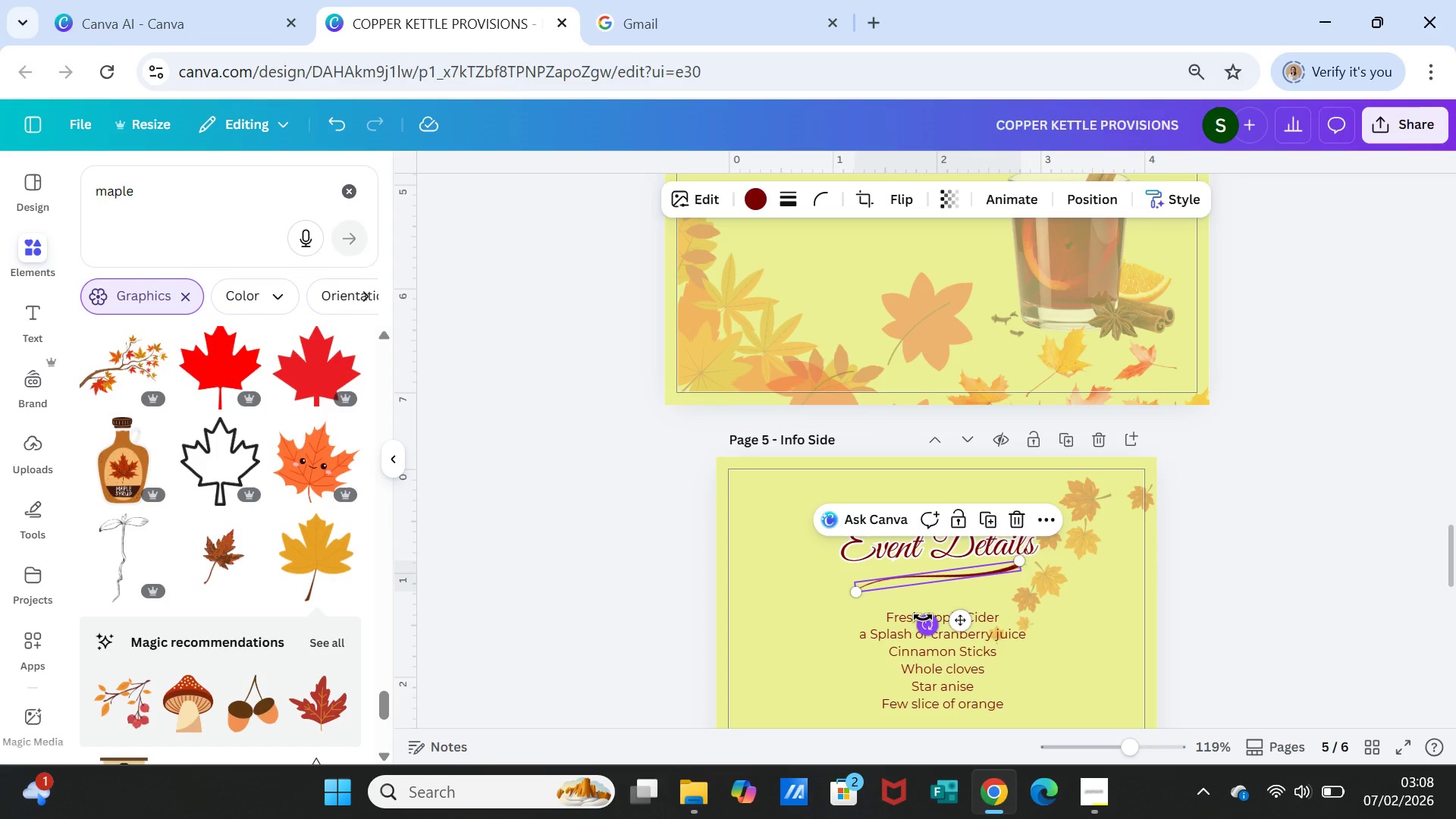 
left_click_drag(start_coordinate=[924, 618], to_coordinate=[928, 617])
 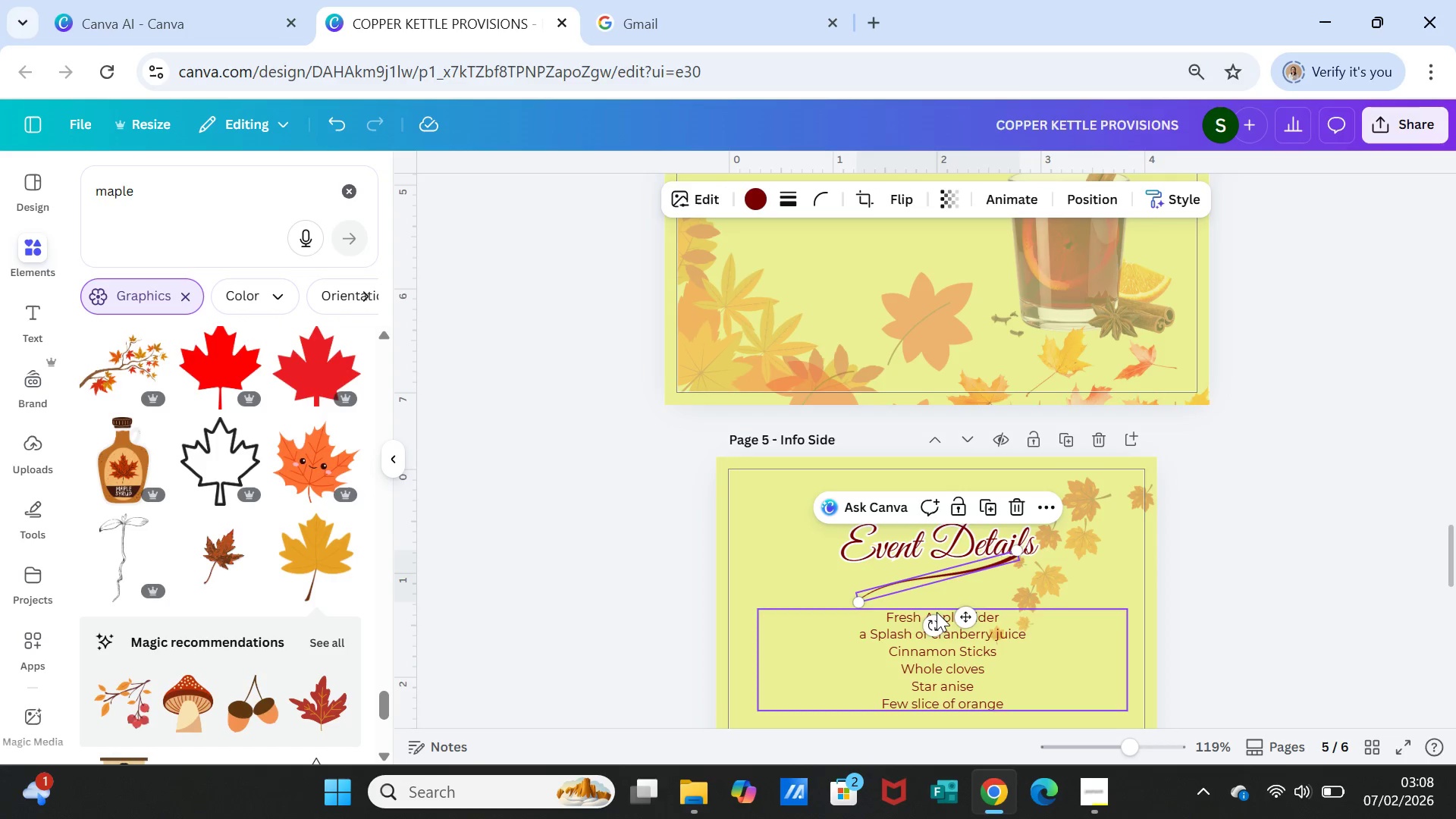 
left_click_drag(start_coordinate=[935, 618], to_coordinate=[930, 618])
 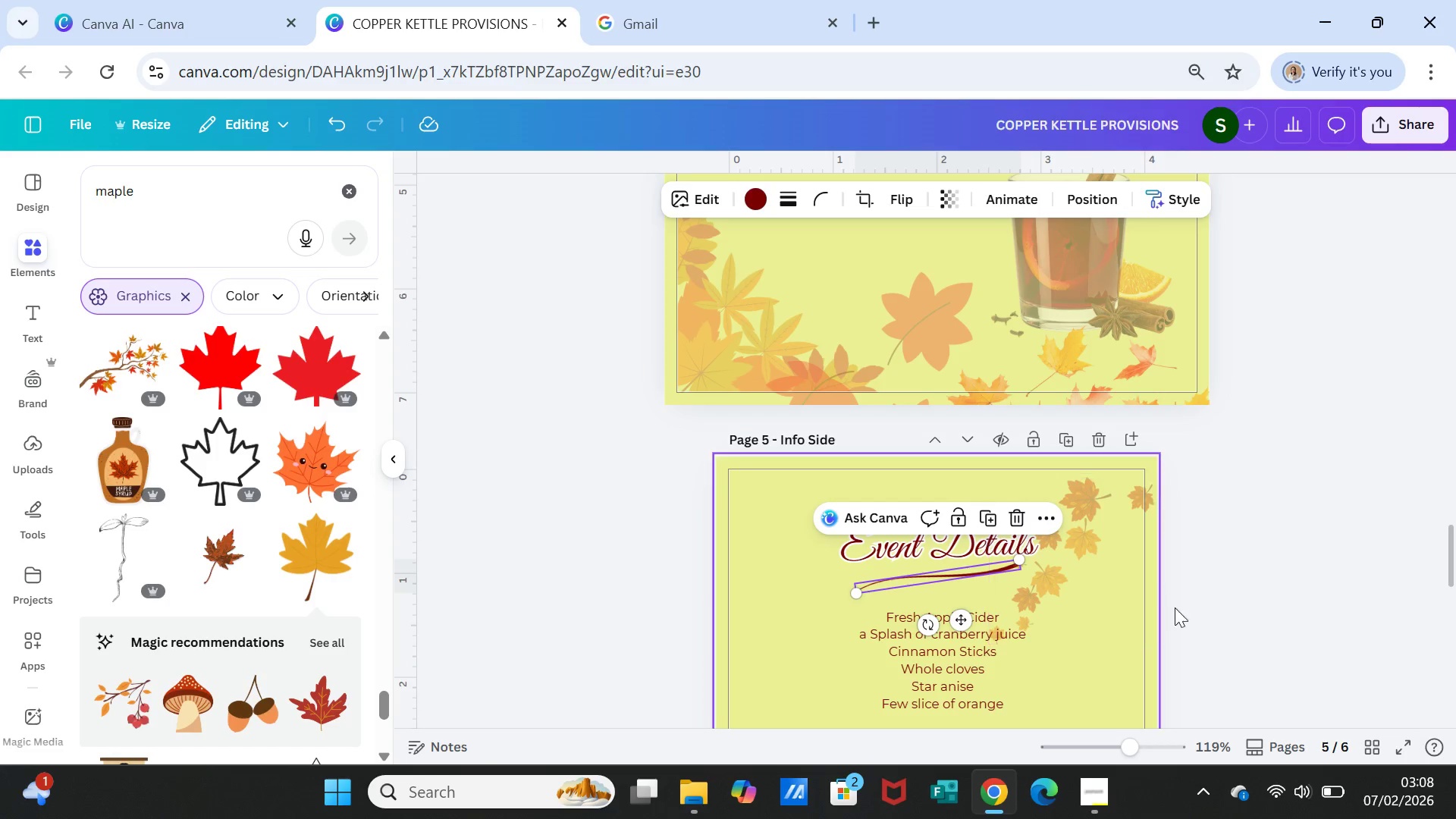 
left_click([1268, 613])
 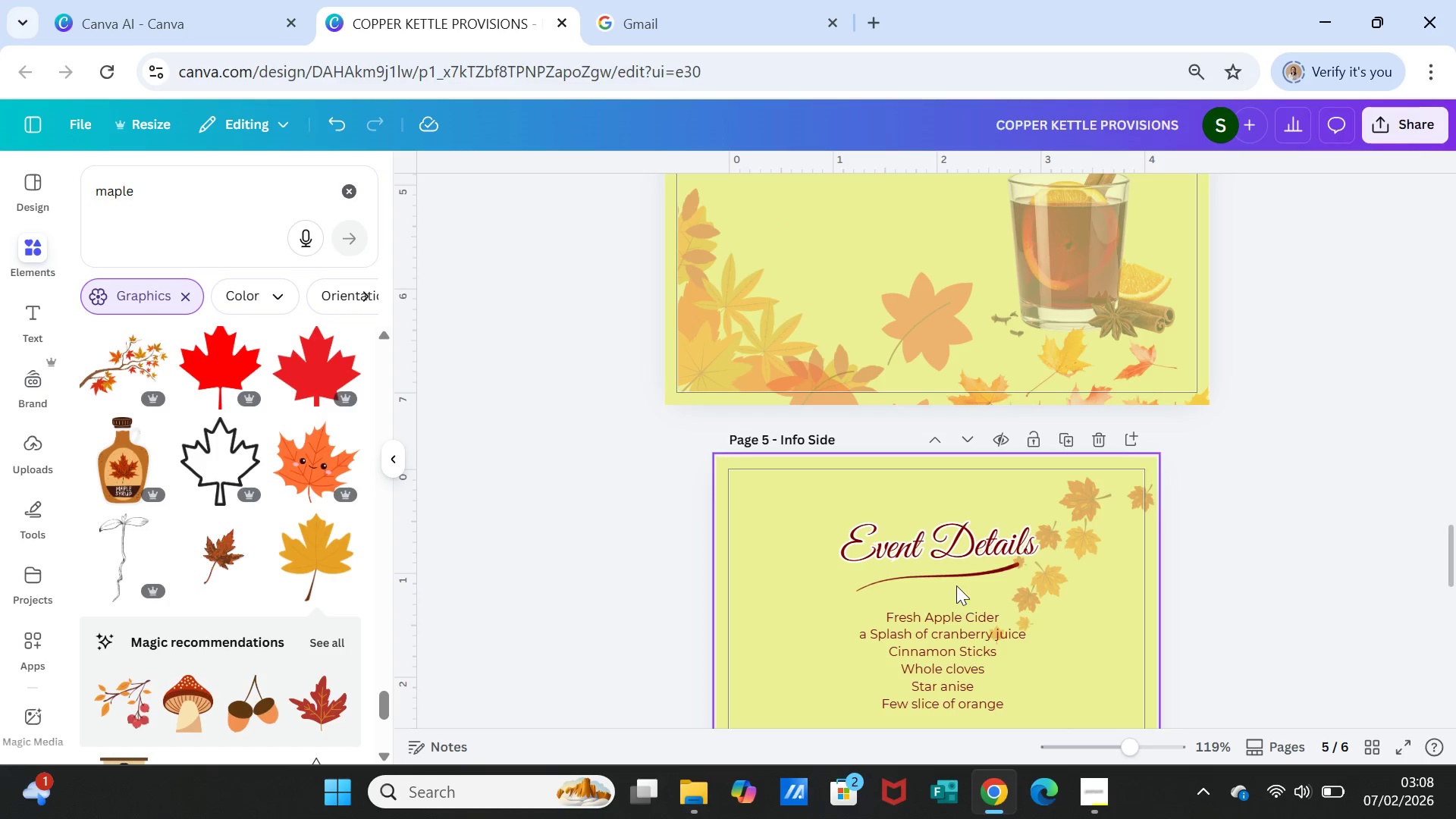 
left_click([952, 577])
 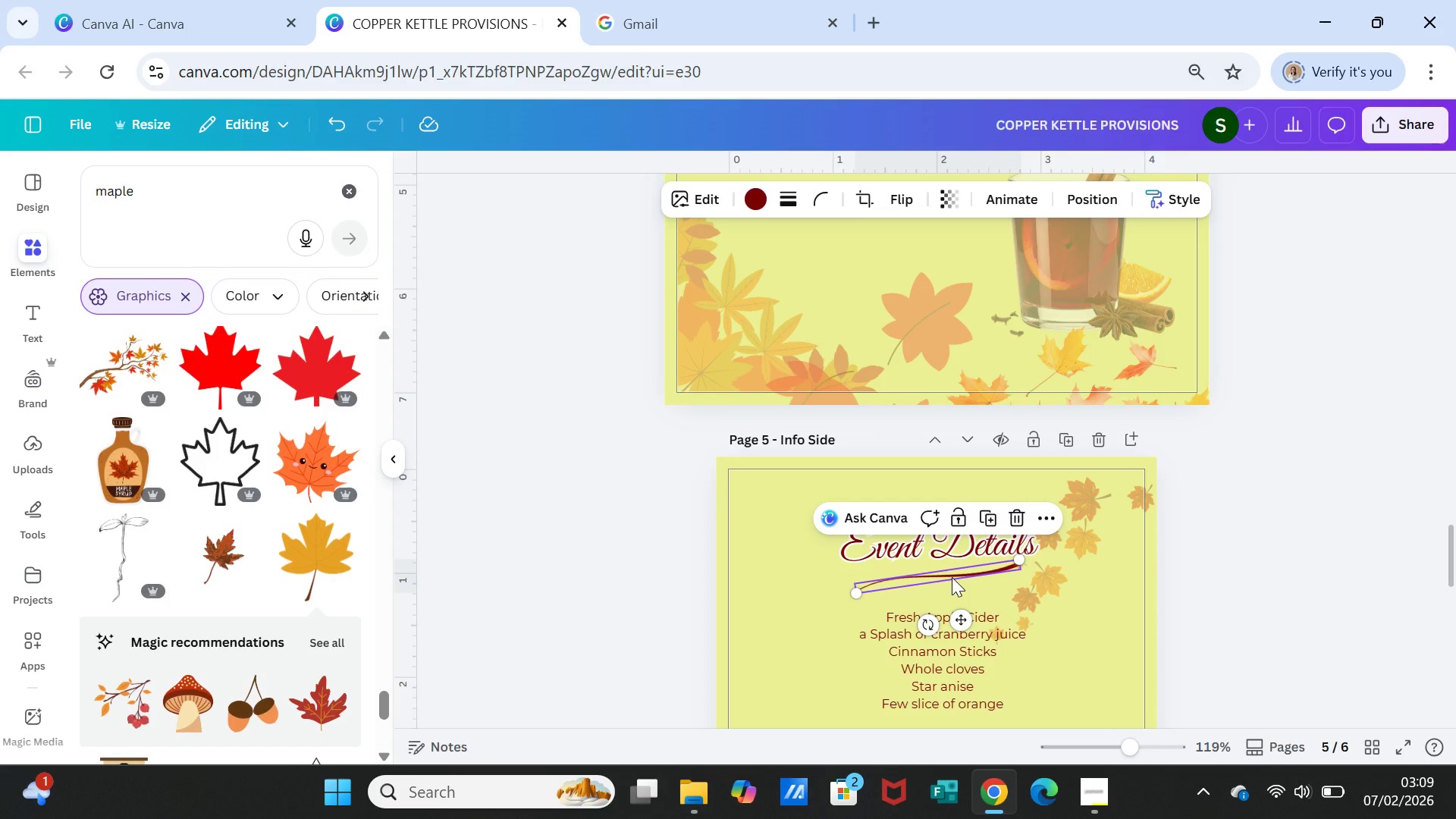 
left_click_drag(start_coordinate=[952, 577], to_coordinate=[965, 576])
 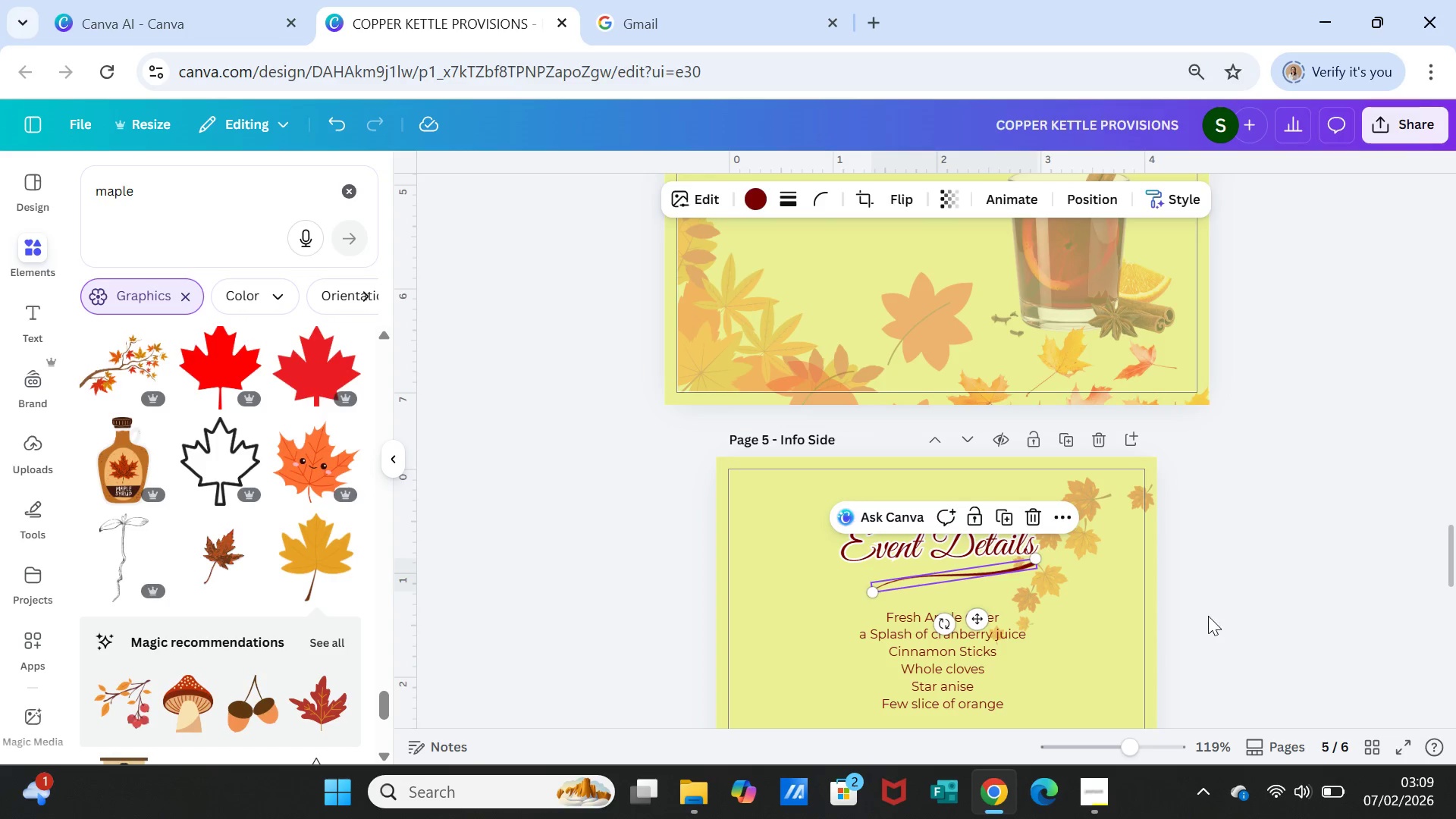 
left_click([1208, 616])
 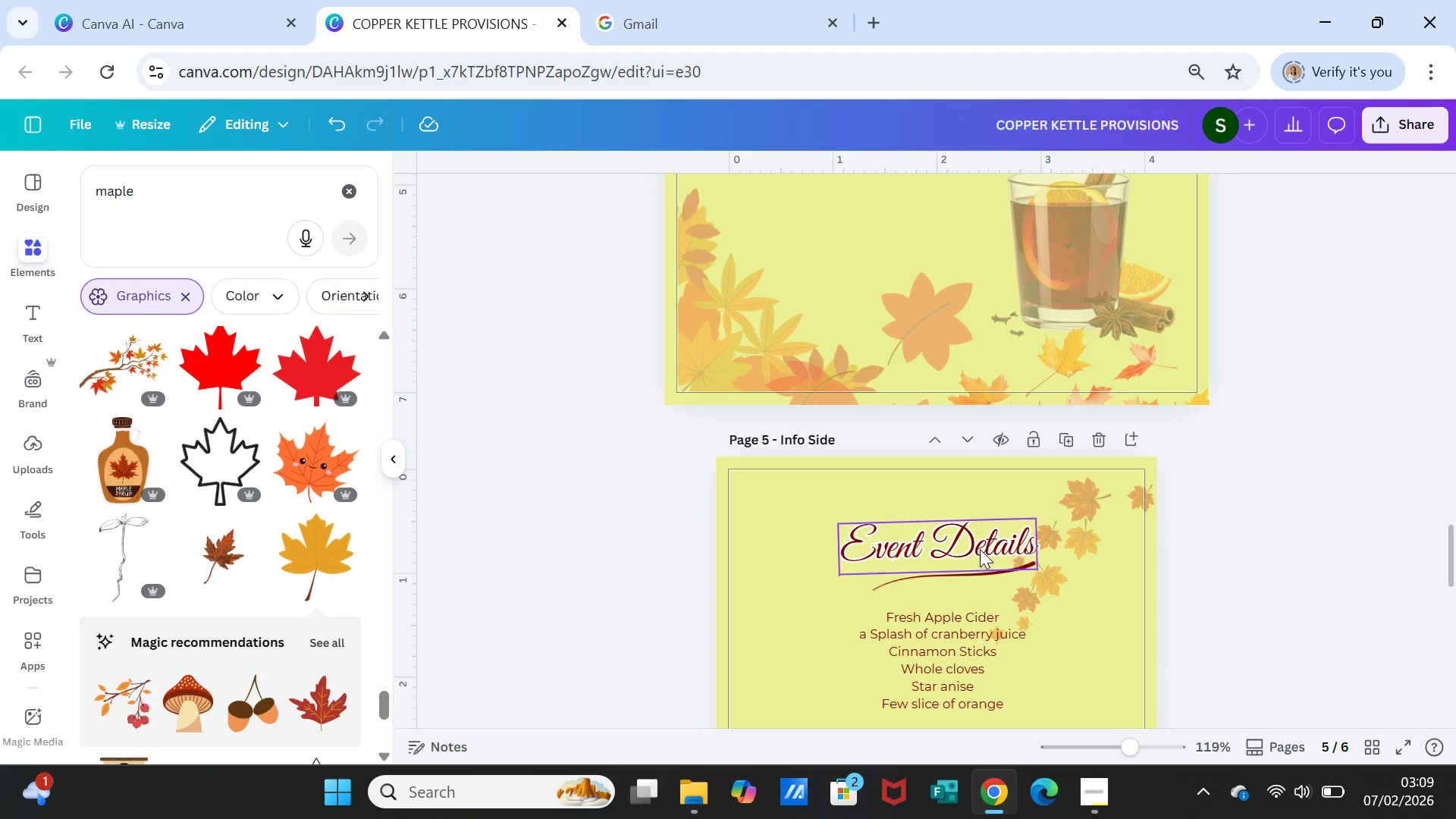 
wait(7.86)
 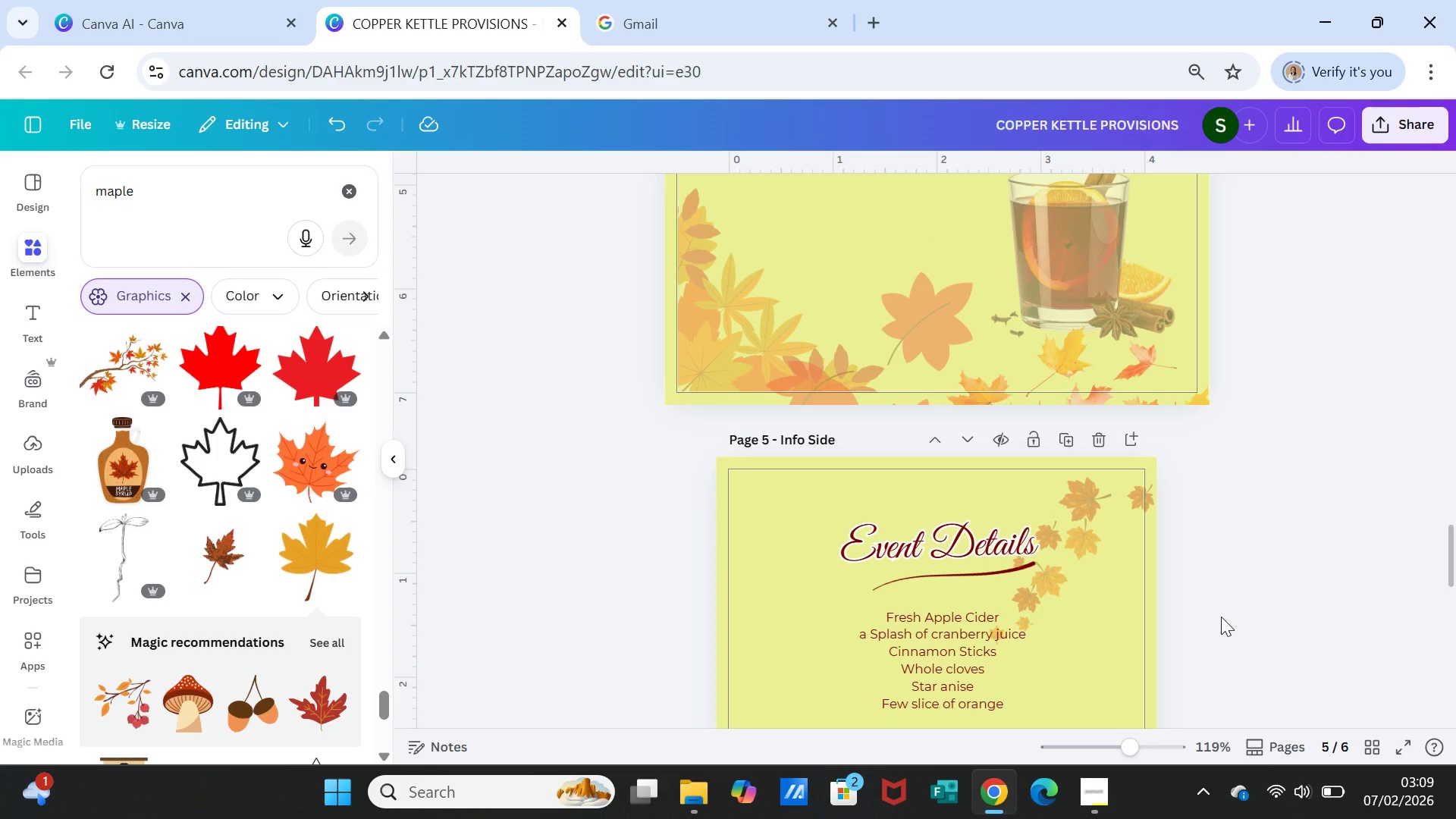 
left_click_drag(start_coordinate=[974, 548], to_coordinate=[893, 500])
 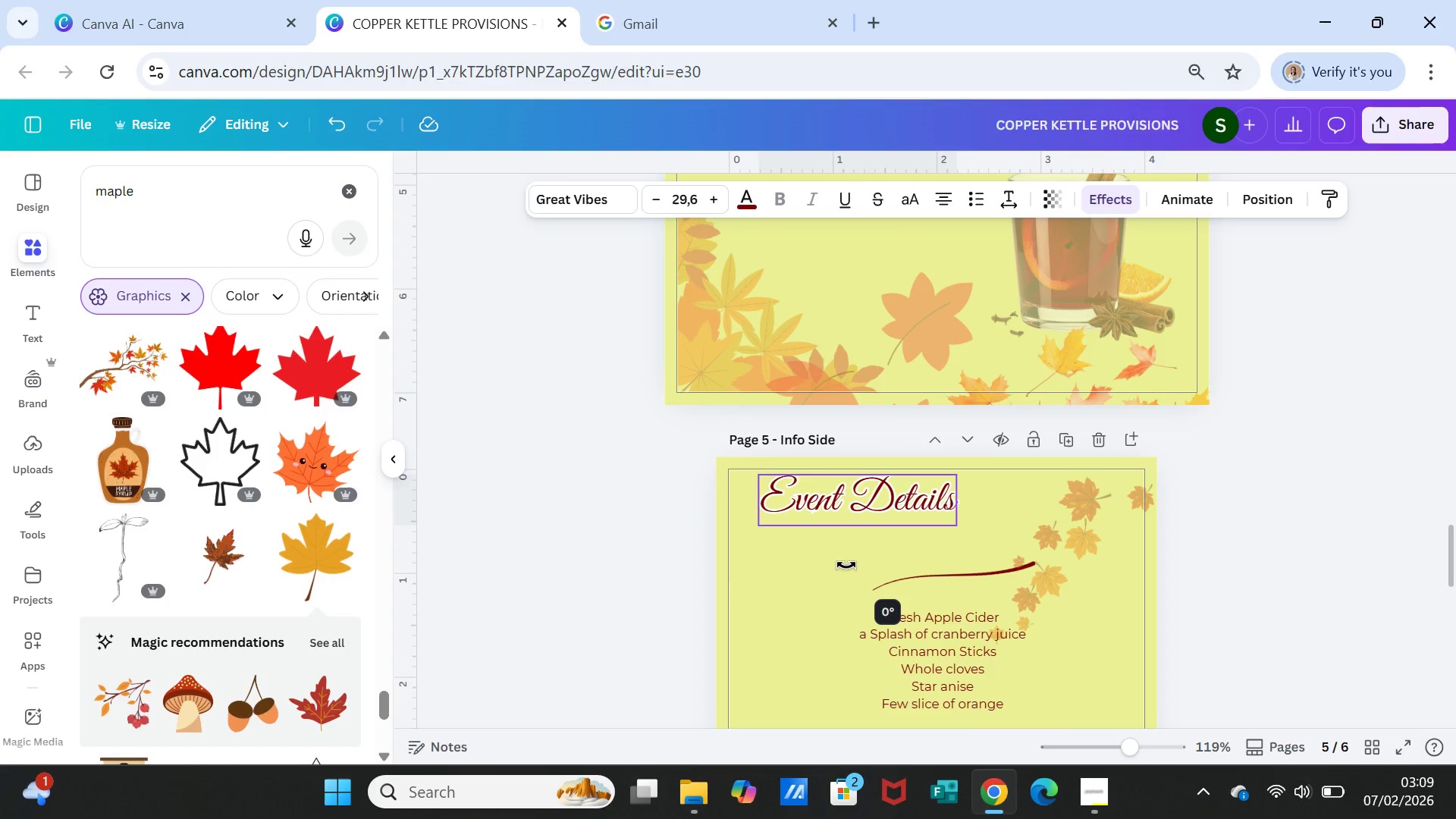 
left_click([942, 570])
 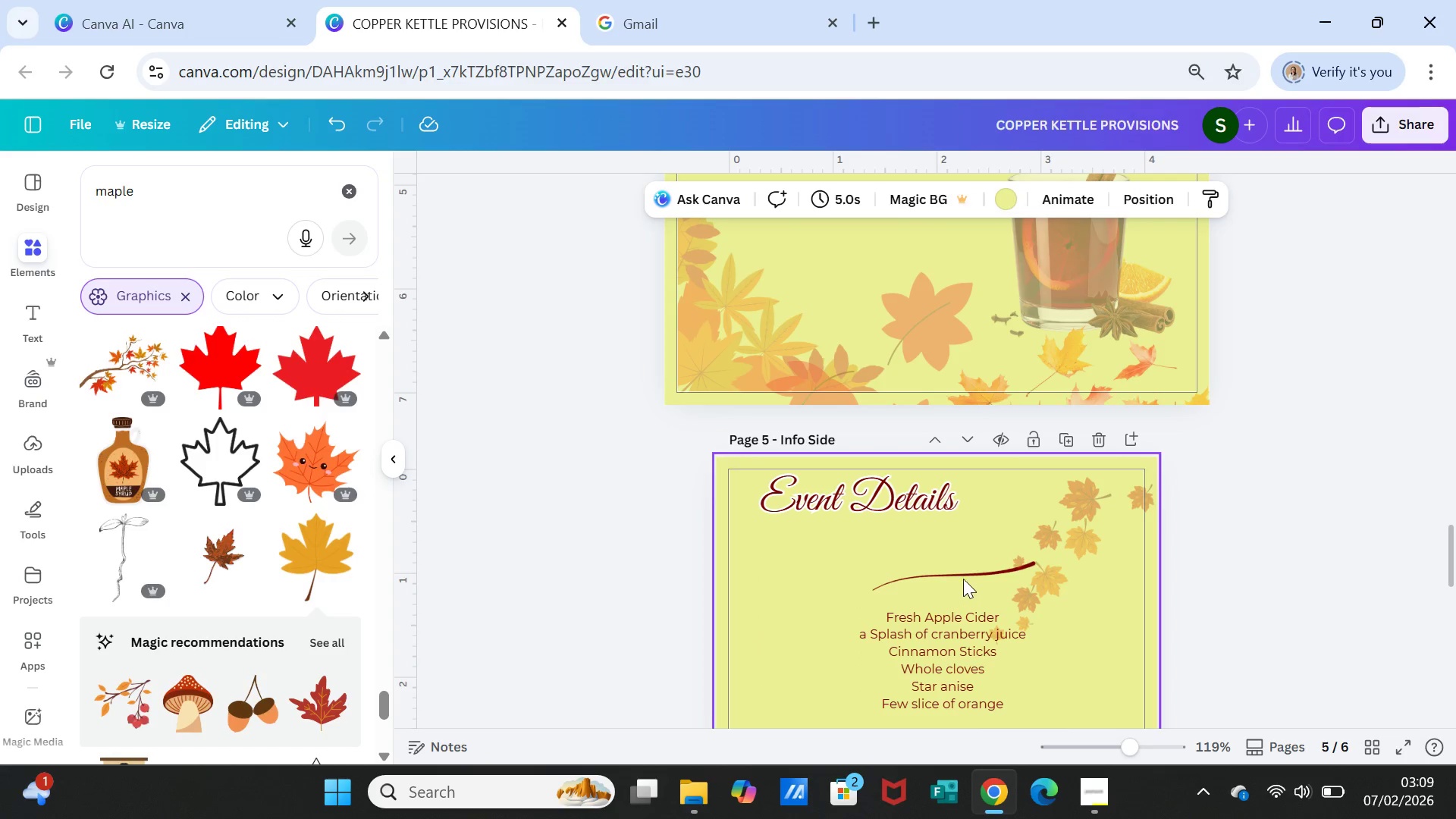 
left_click([963, 576])
 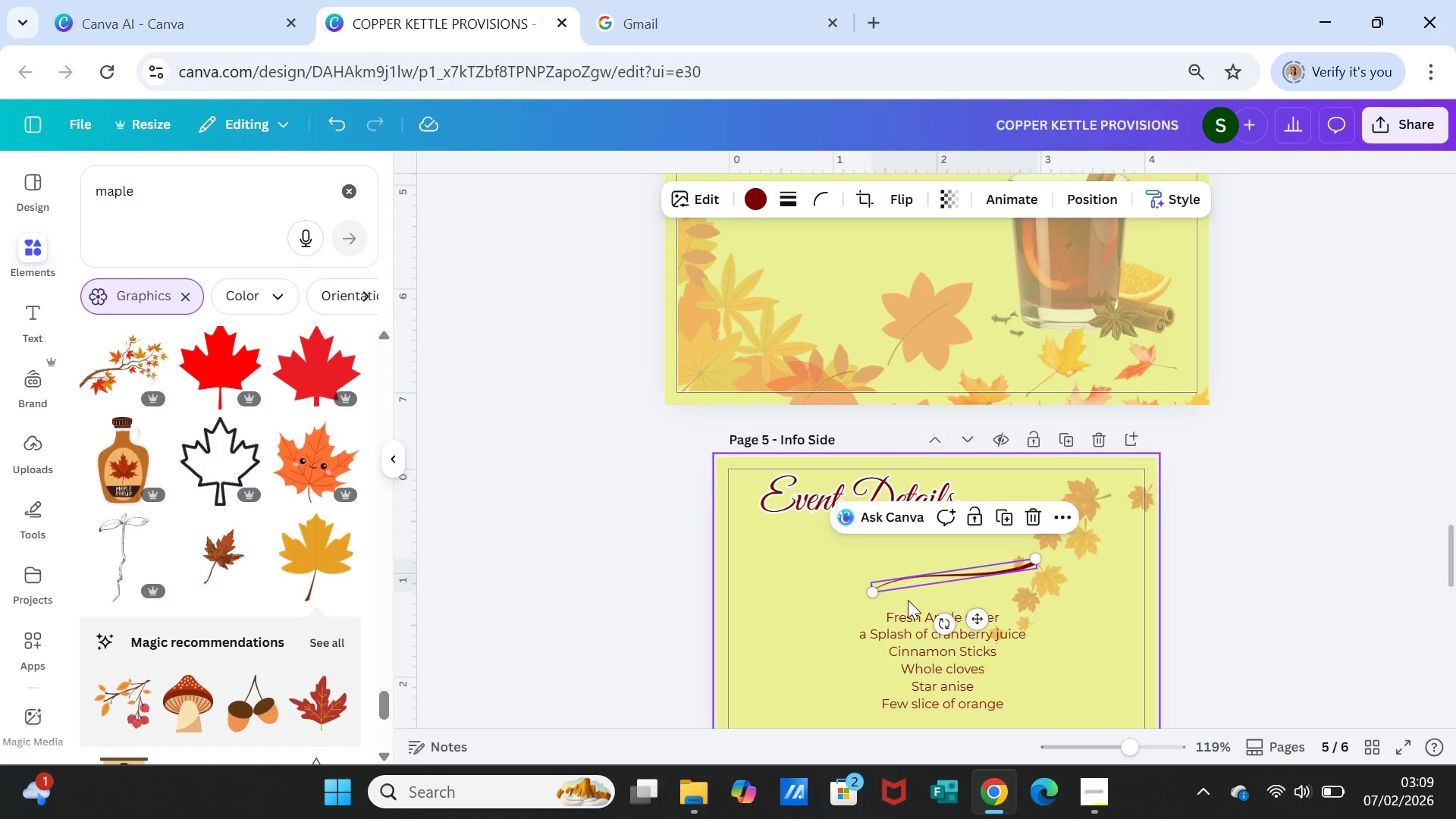 
left_click_drag(start_coordinate=[945, 621], to_coordinate=[940, 617])
 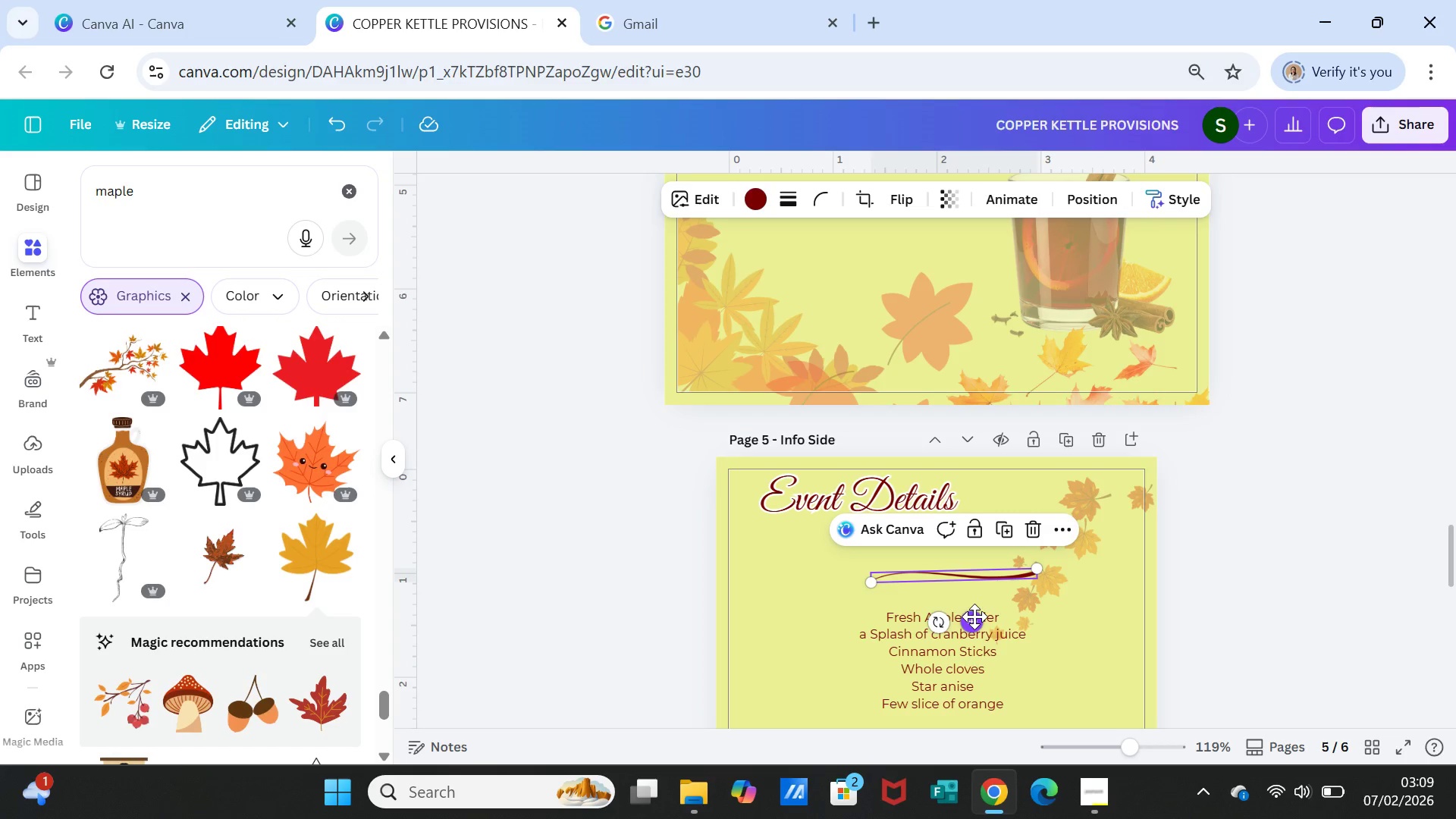 
left_click_drag(start_coordinate=[974, 620], to_coordinate=[876, 574])
 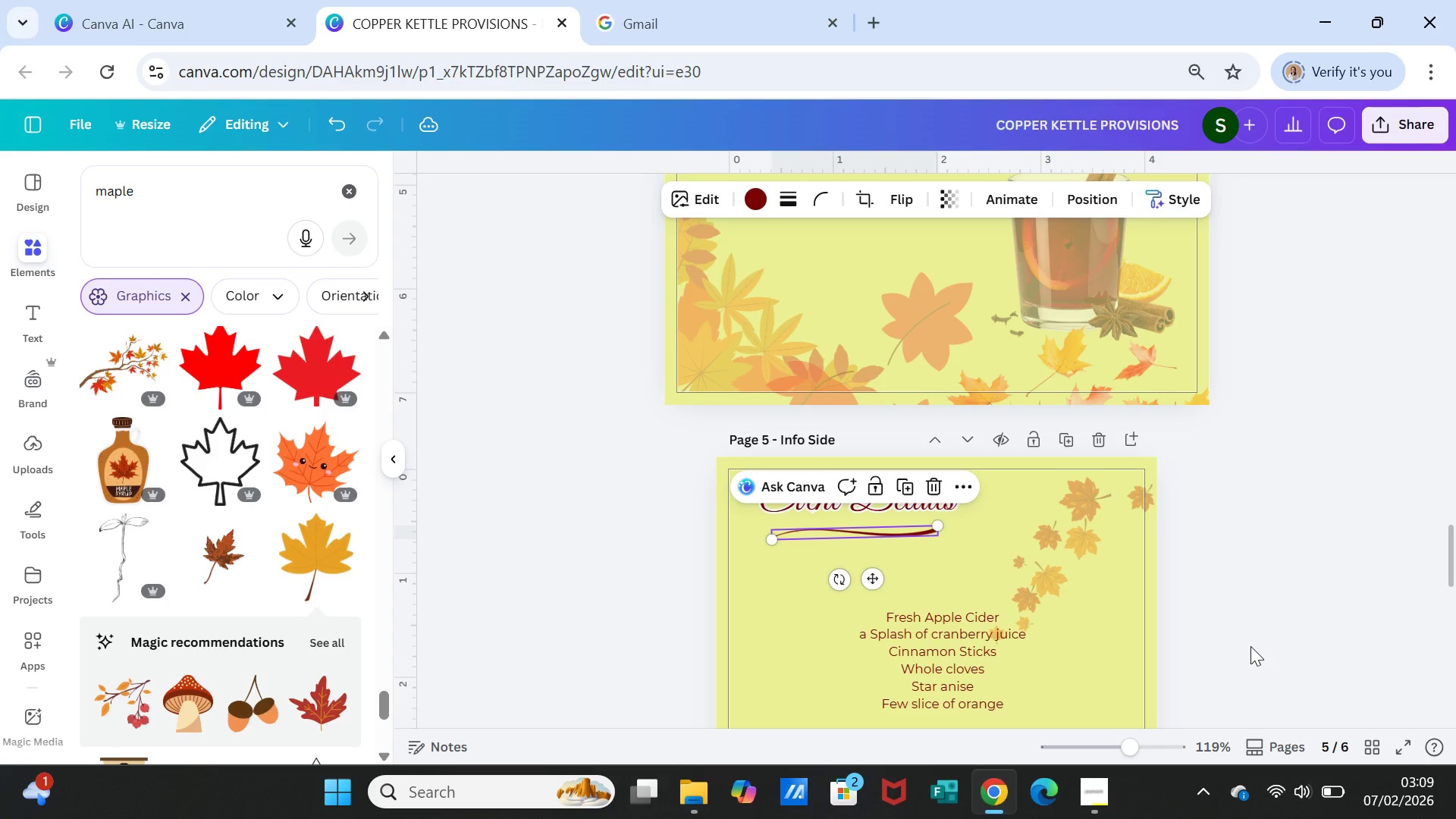 
left_click([1250, 646])
 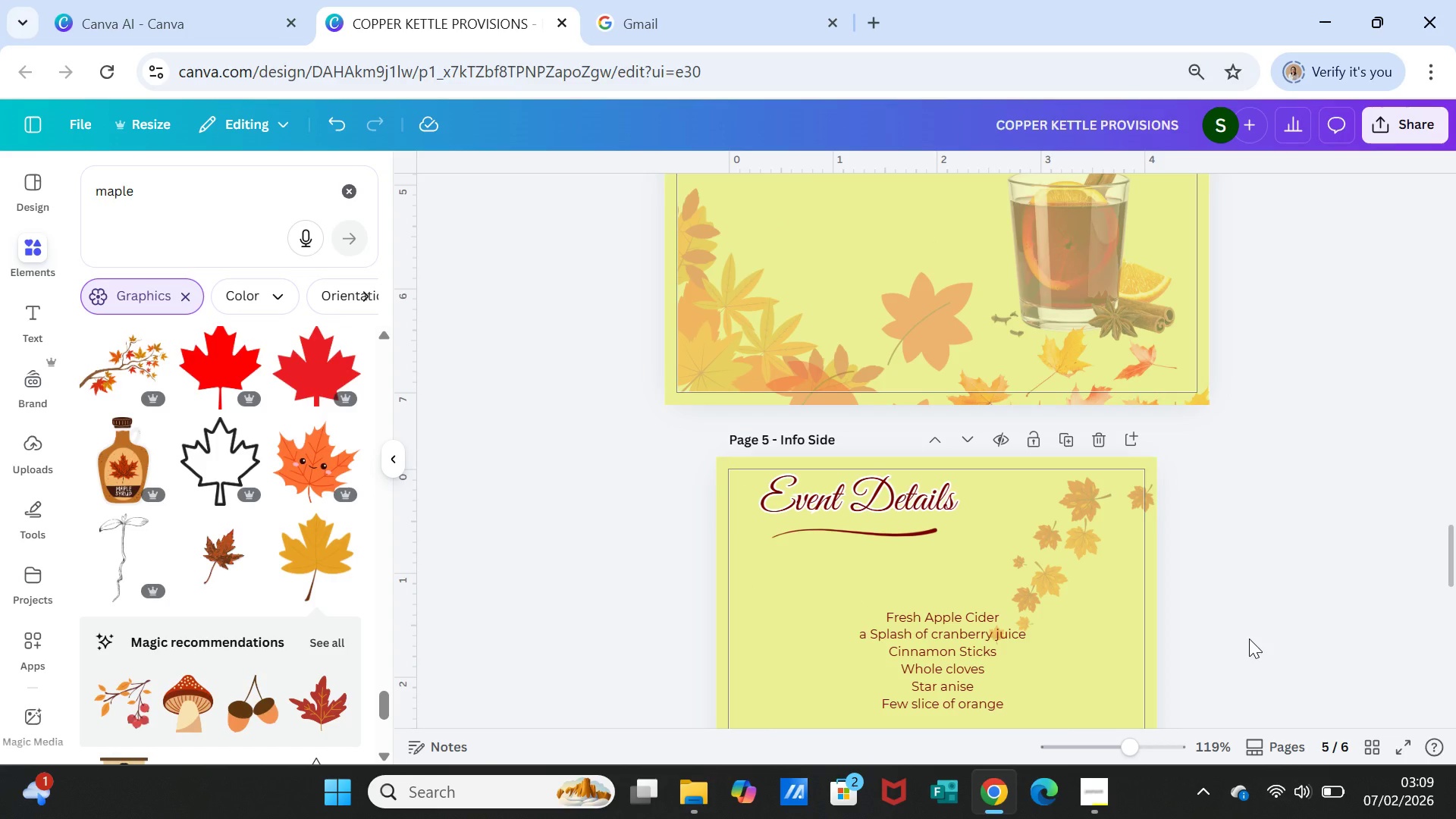 
scroll: coordinate [1249, 639], scroll_direction: up, amount: 6.0
 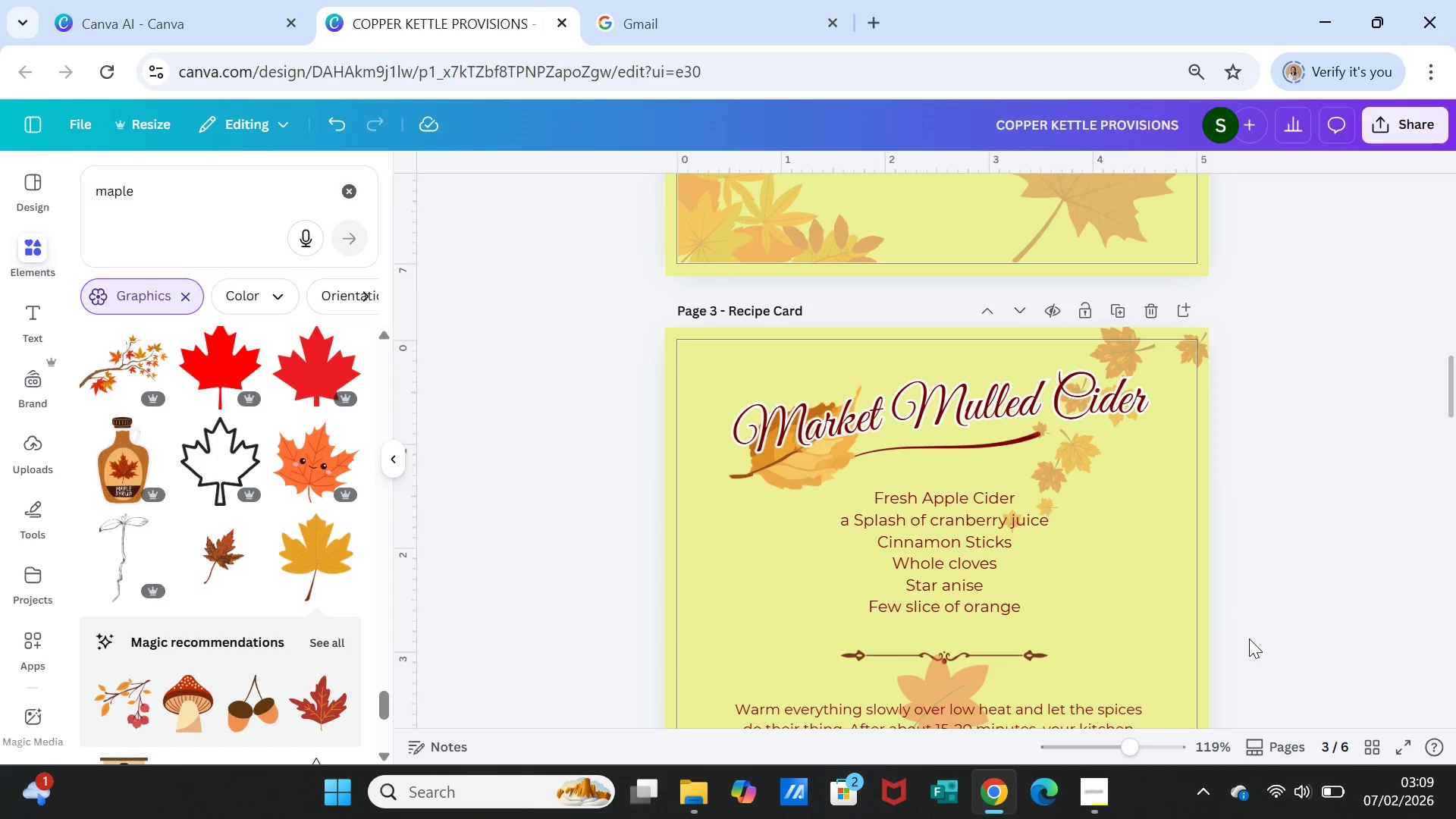 
scroll: coordinate [1249, 639], scroll_direction: down, amount: 7.0
 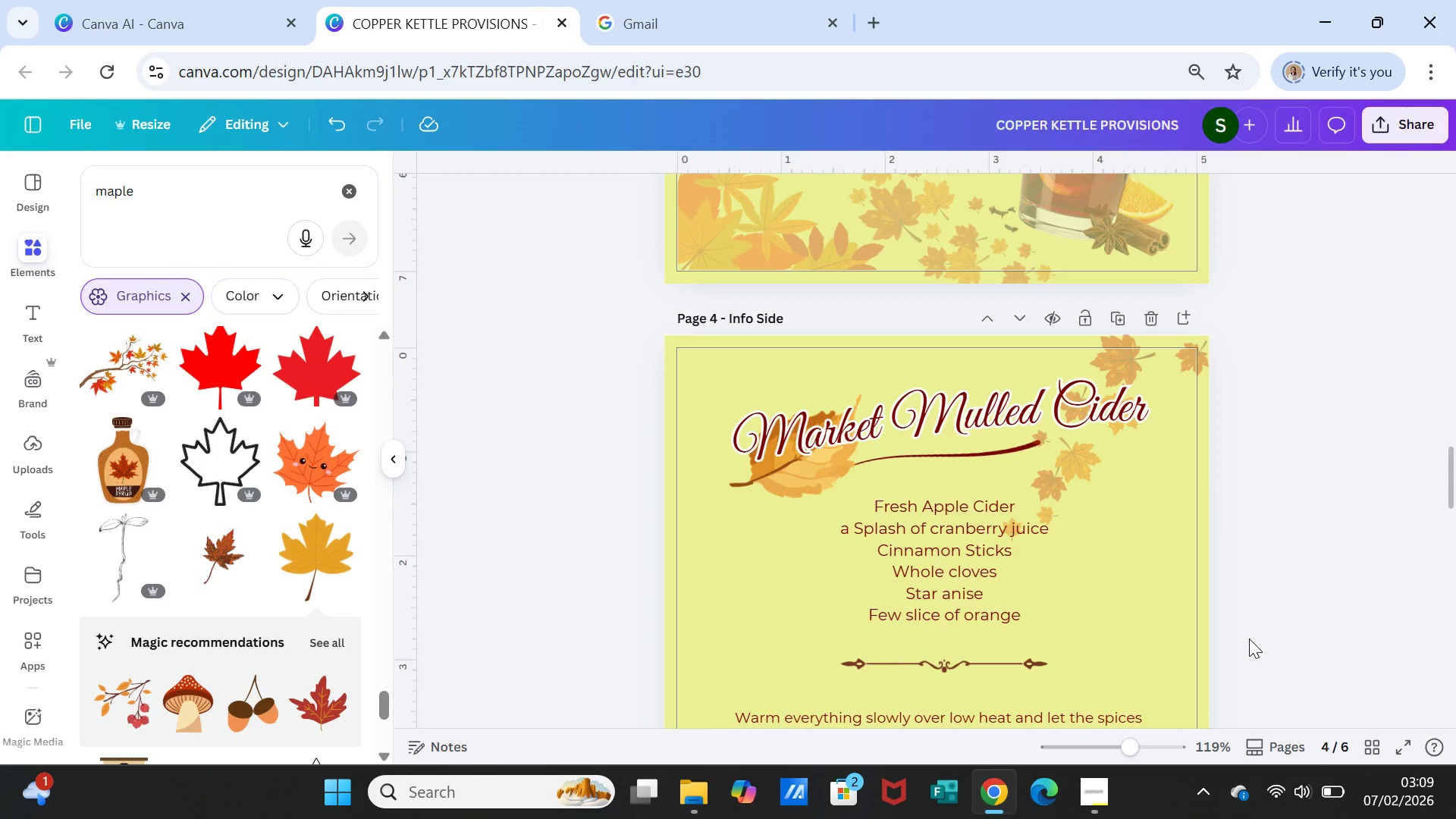 
scroll: coordinate [1248, 636], scroll_direction: up, amount: 1.0
 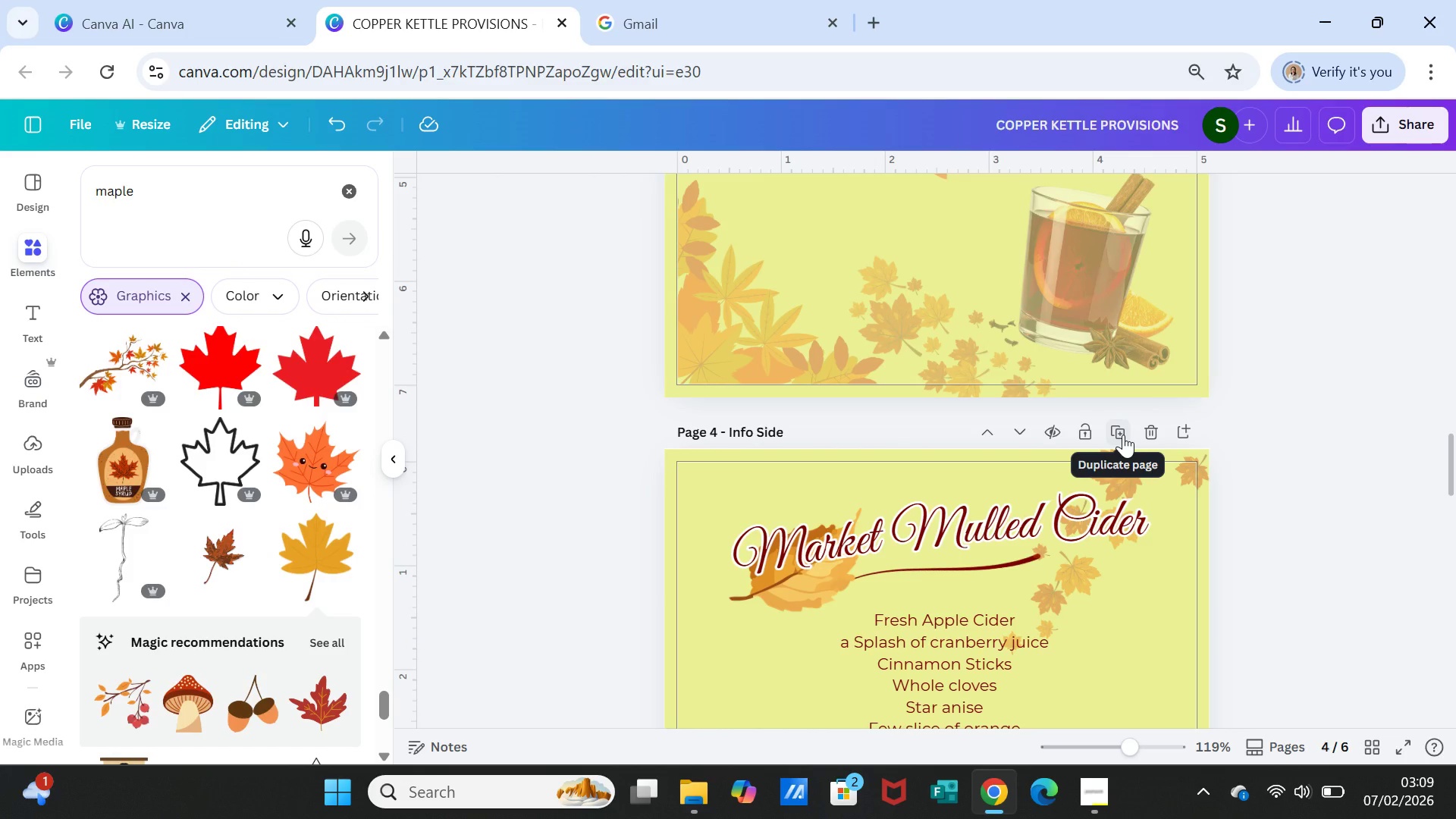 
left_click([1147, 434])
 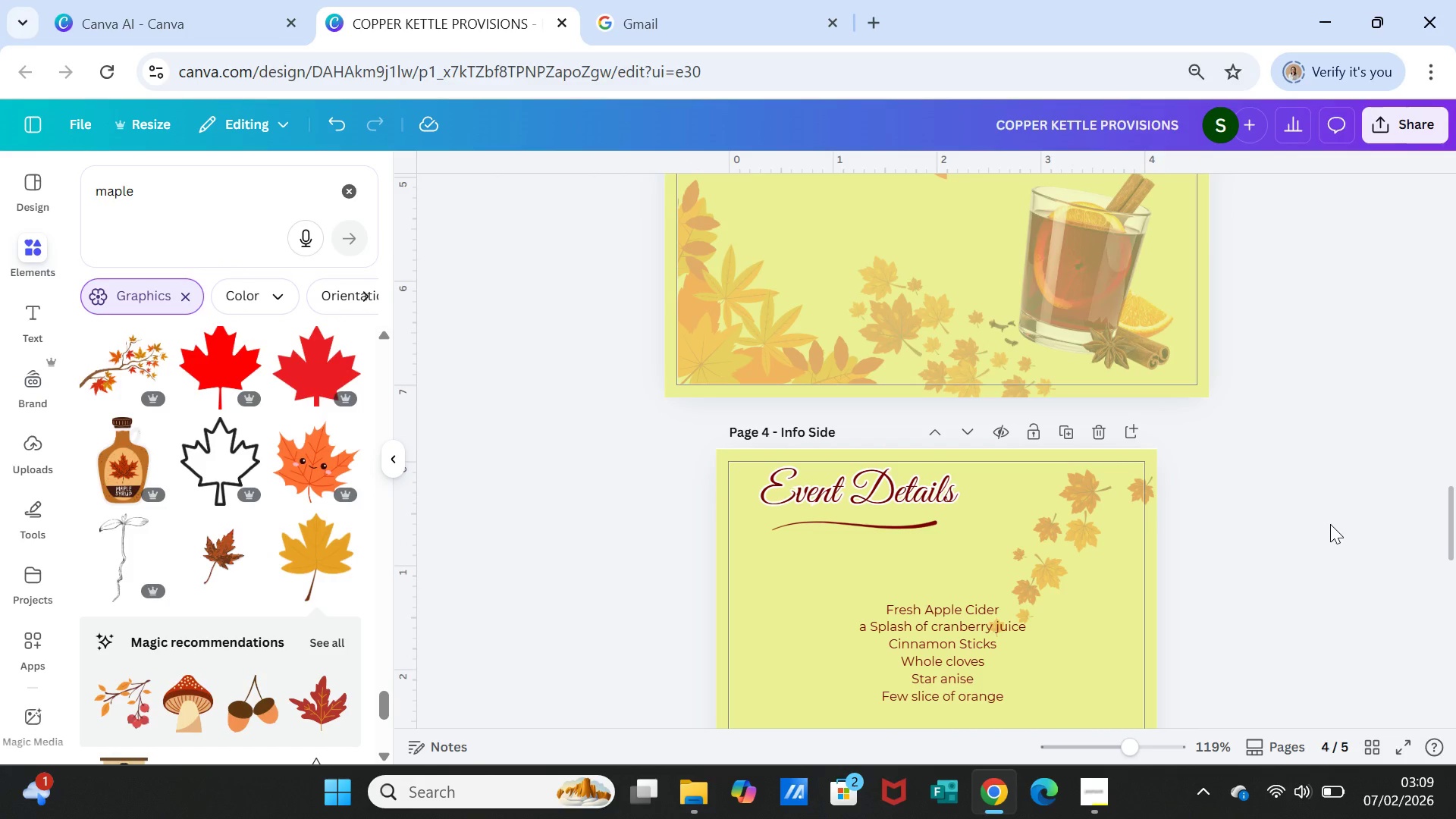 
left_click([1330, 524])
 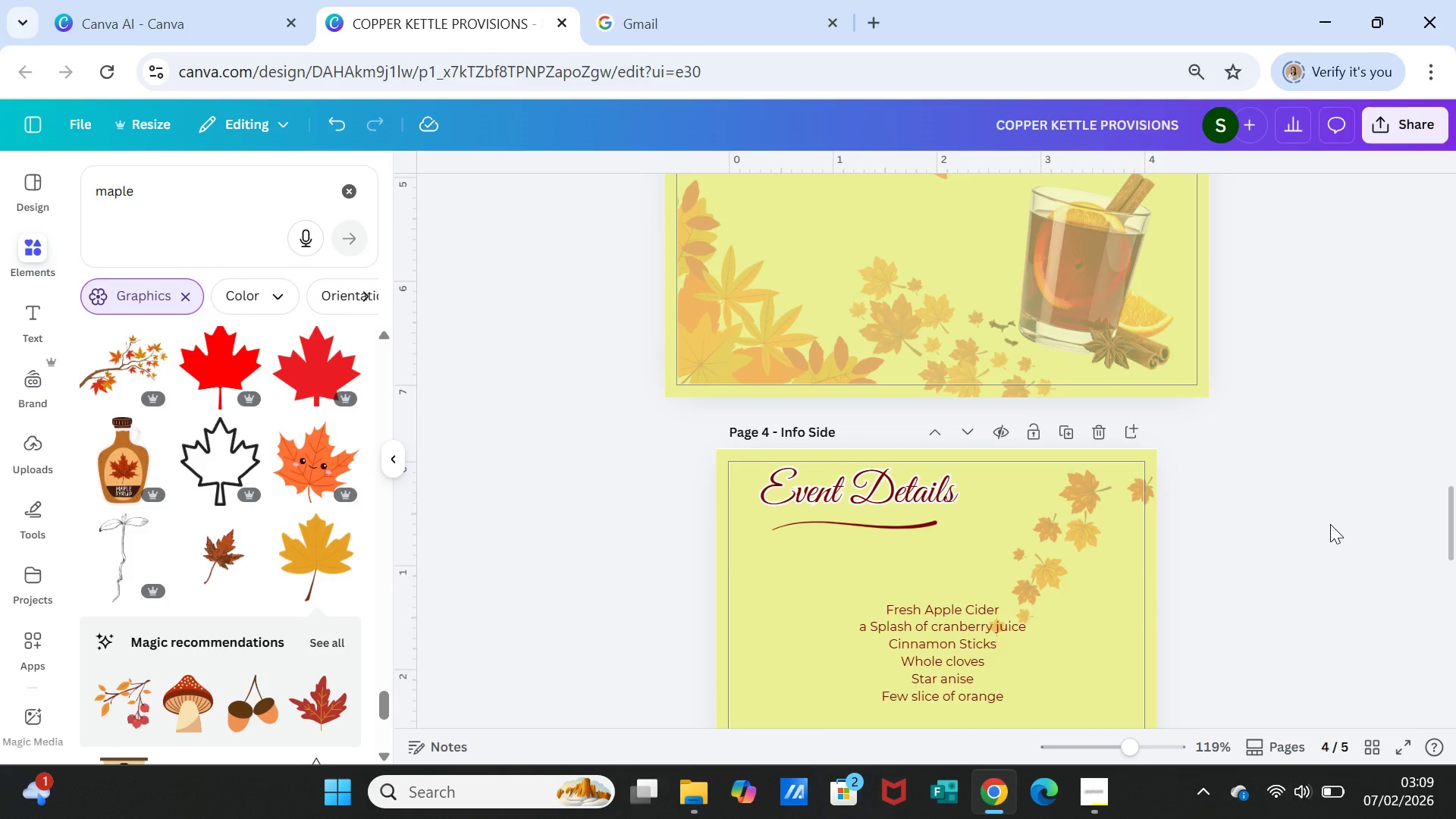 
scroll: coordinate [1329, 519], scroll_direction: none, amount: 0.0
 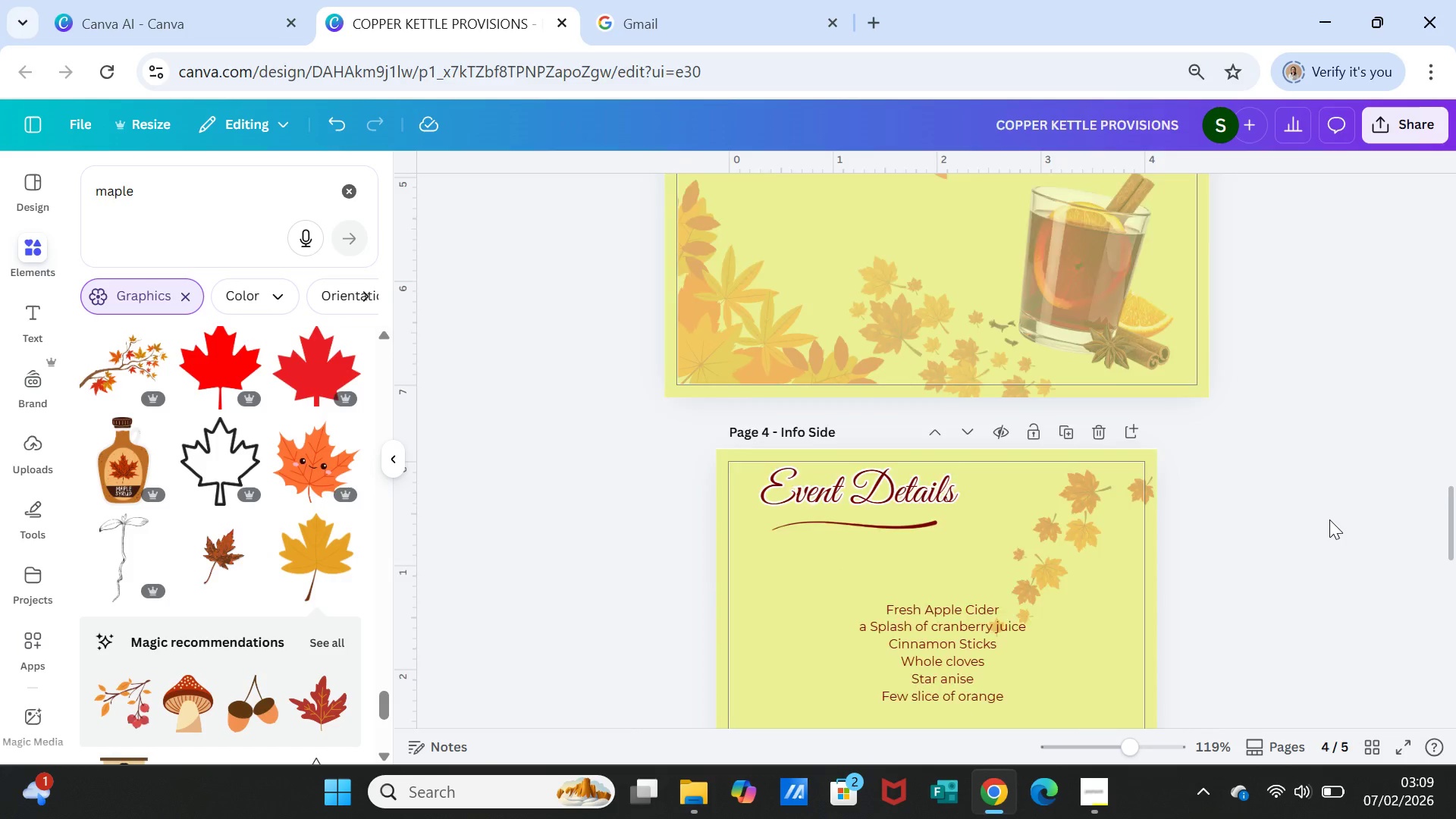 
scroll: coordinate [1329, 519], scroll_direction: down, amount: 2.0
 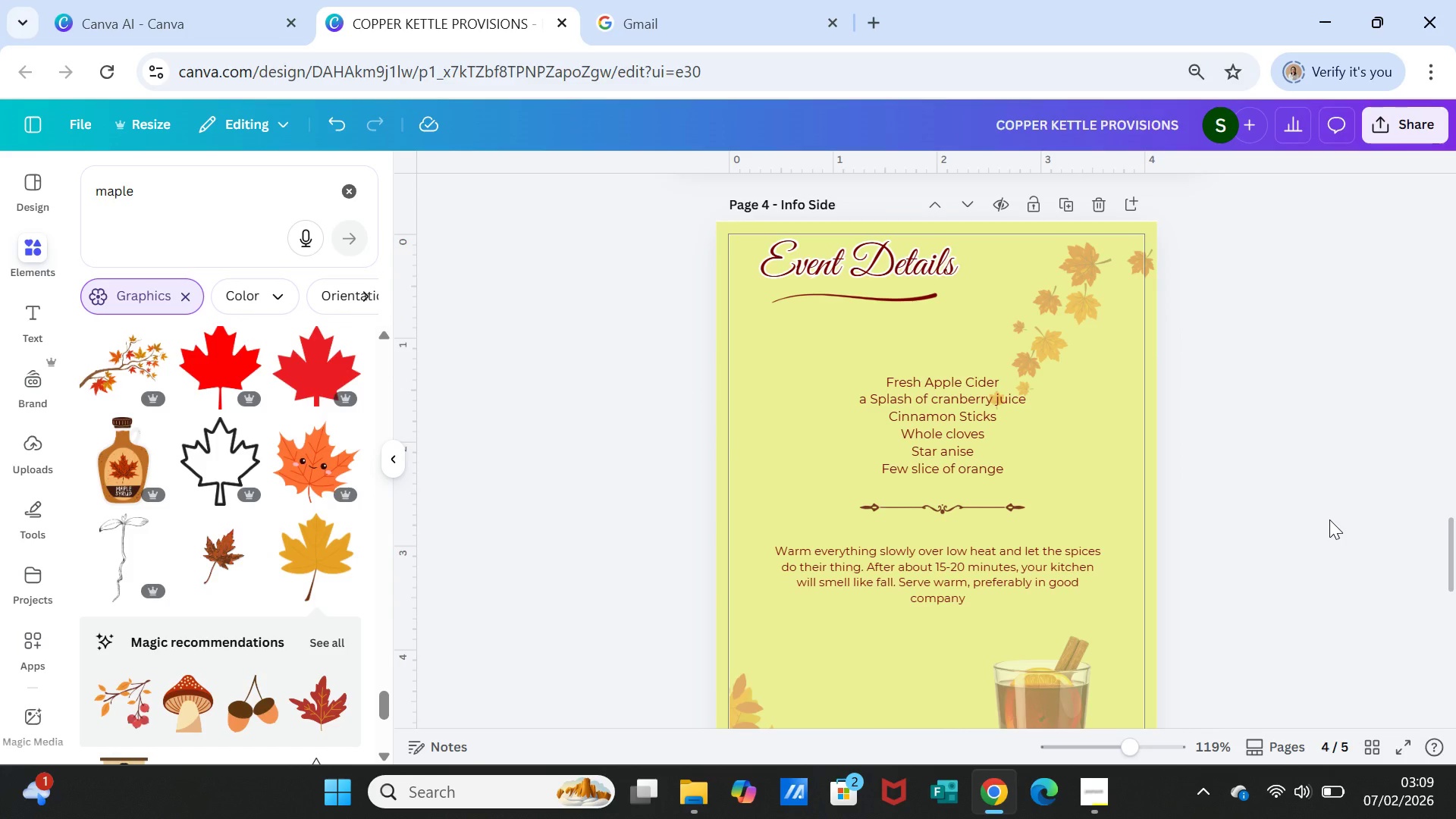 
scroll: coordinate [1329, 519], scroll_direction: up, amount: 9.0
 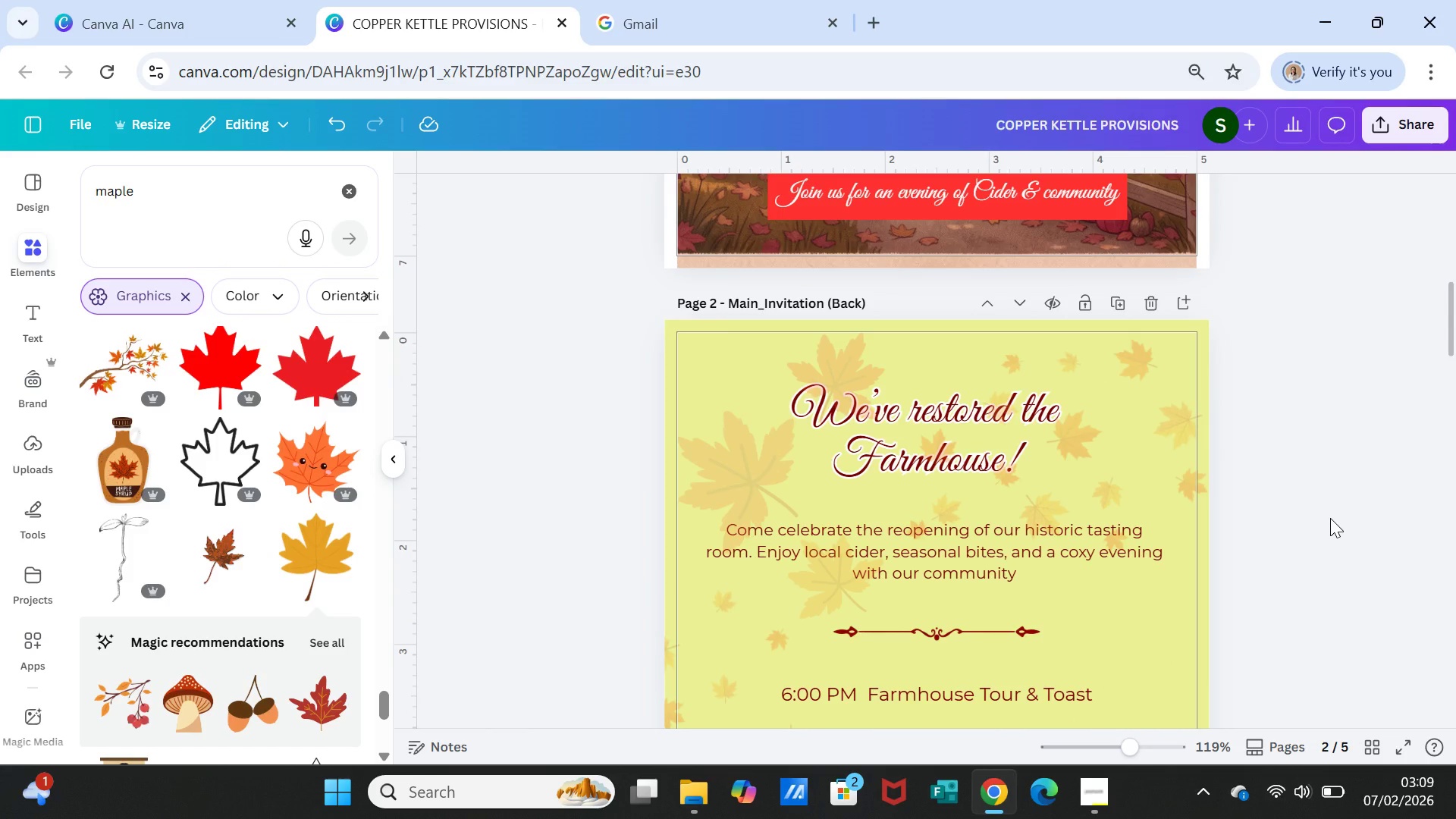 
wait(7.47)
 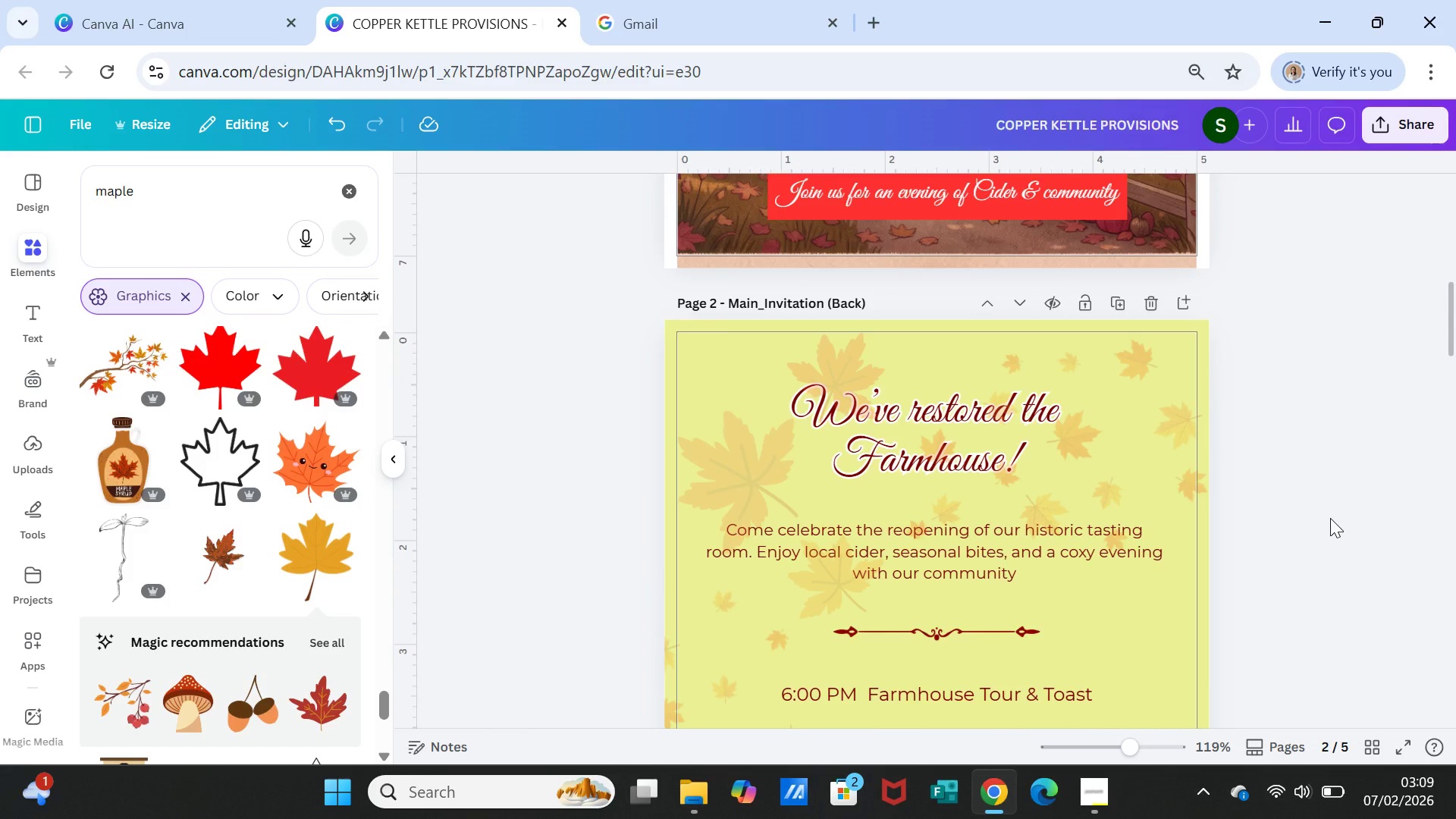 
scroll: coordinate [1374, 398], scroll_direction: down, amount: 10.0
 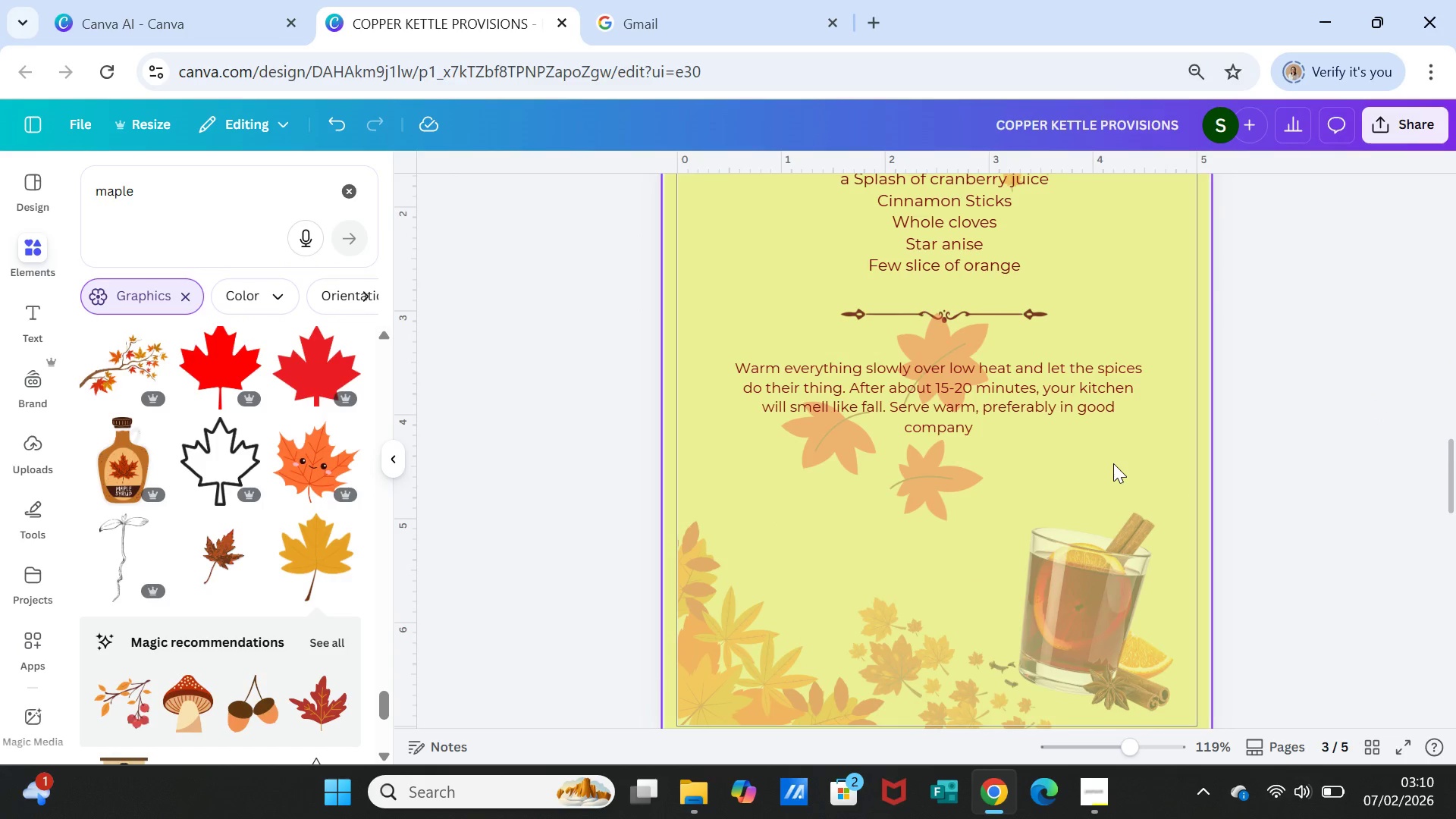 
left_click([1113, 463])
 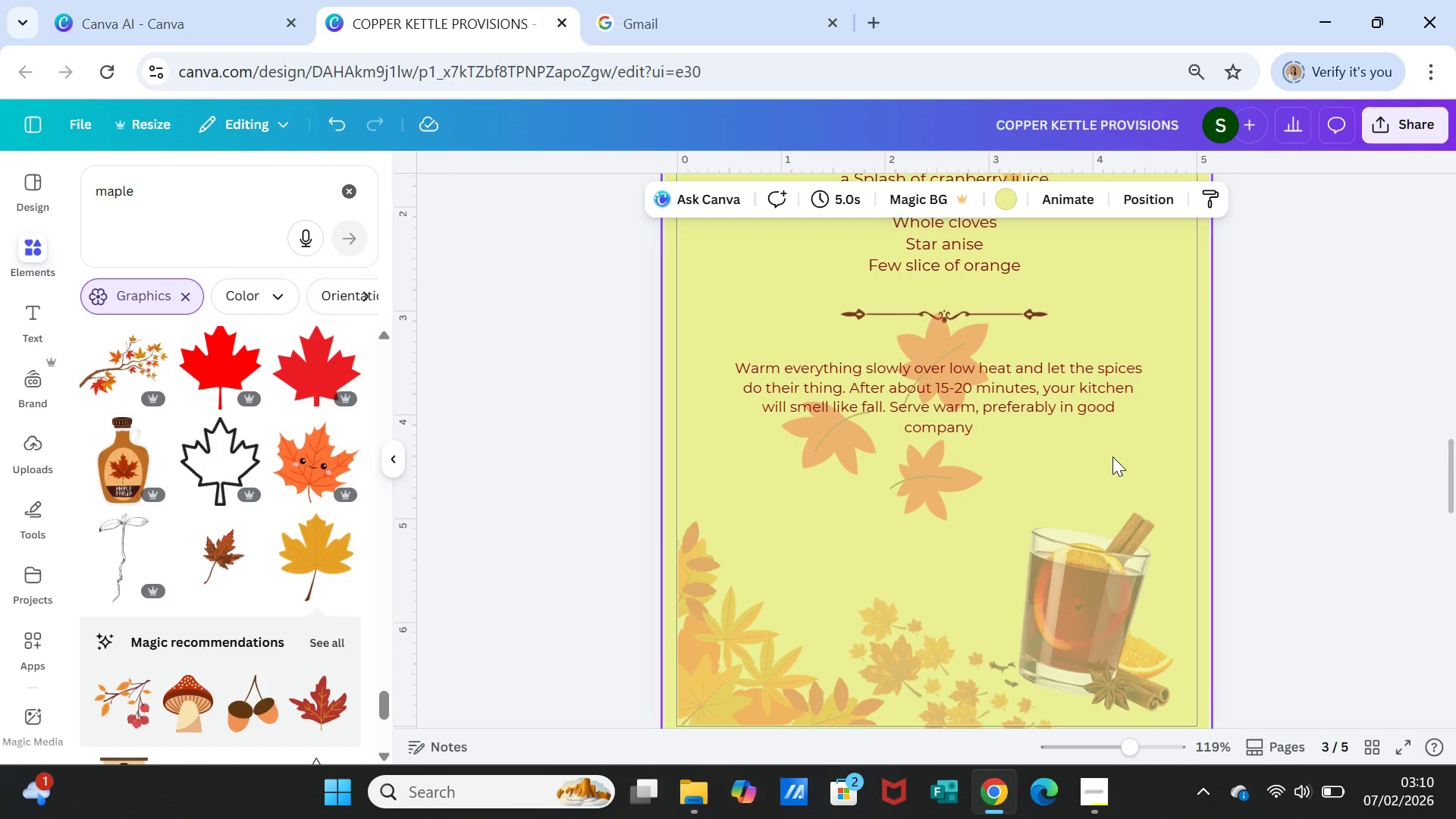 
right_click([1112, 457])
 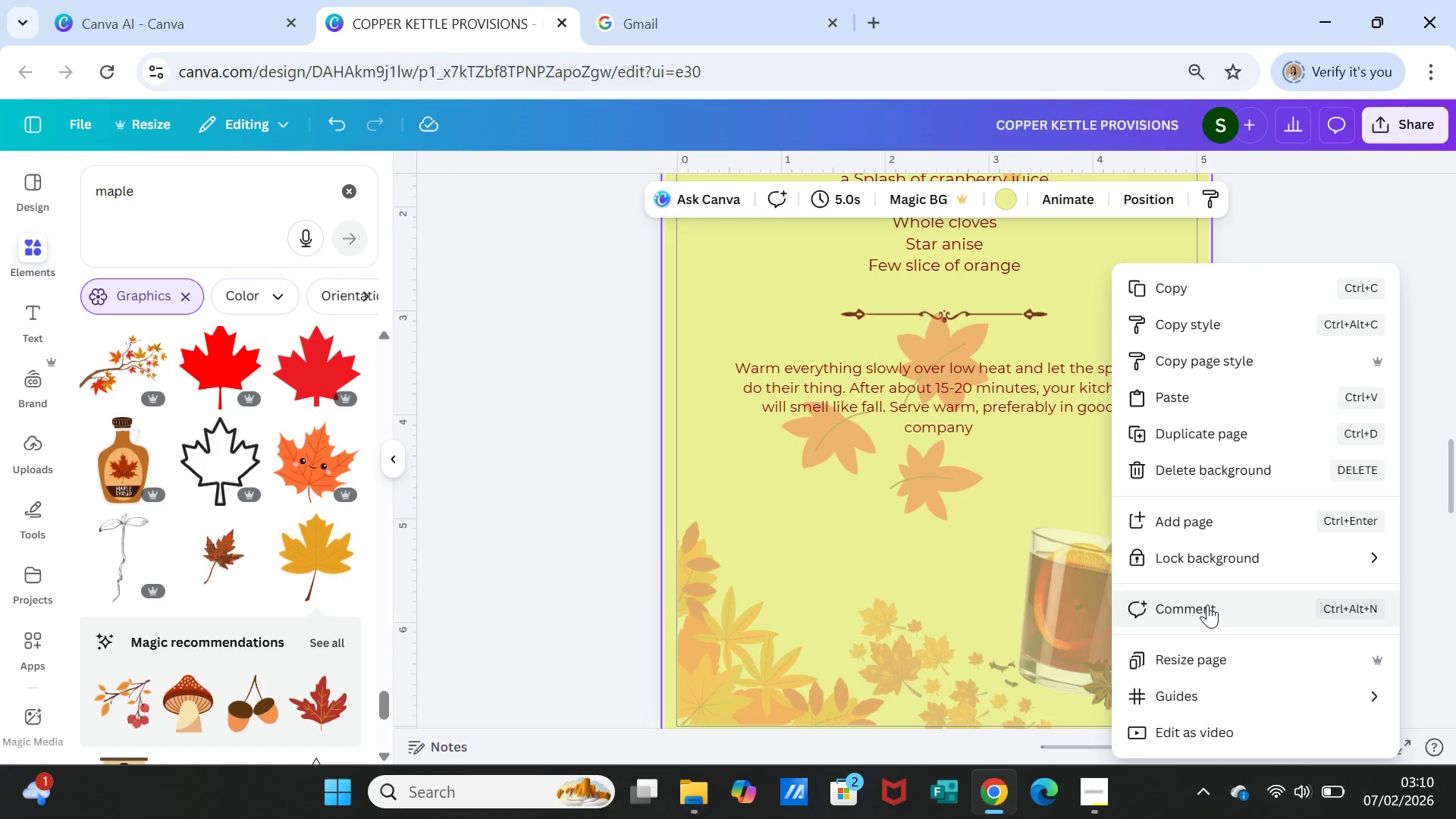 
left_click([1200, 661])
 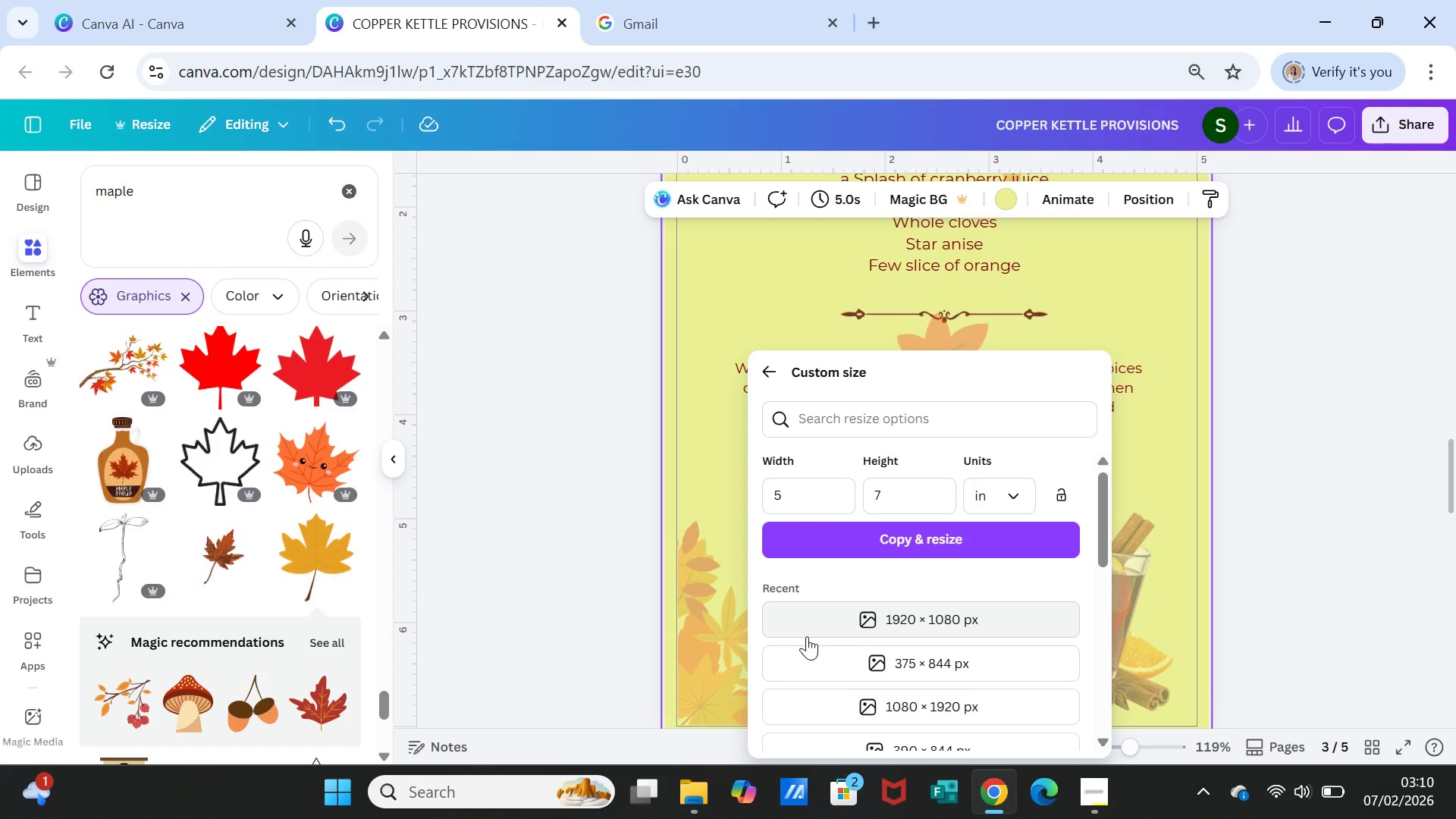 
wait(9.62)
 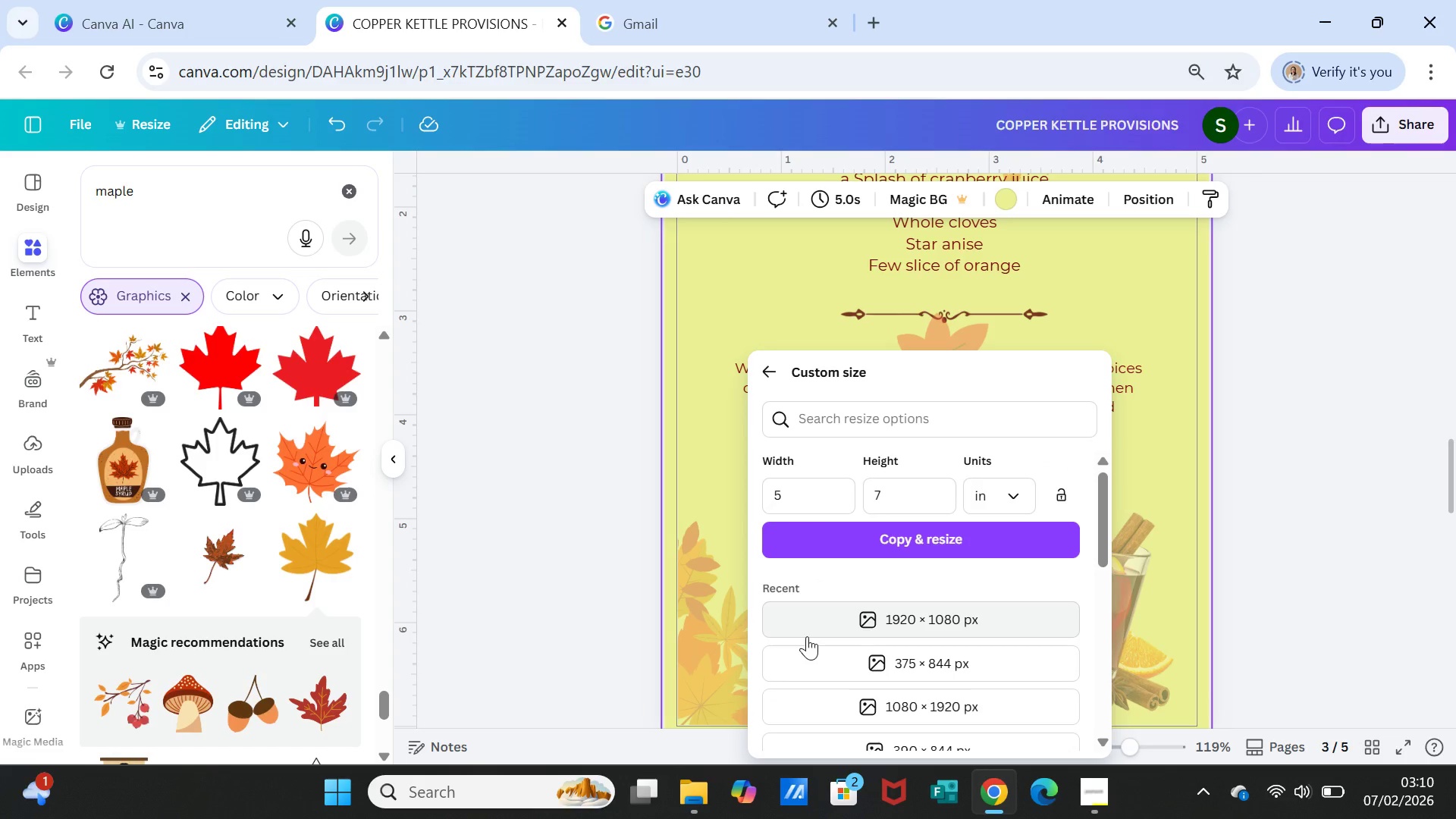 
double_click([823, 498])
 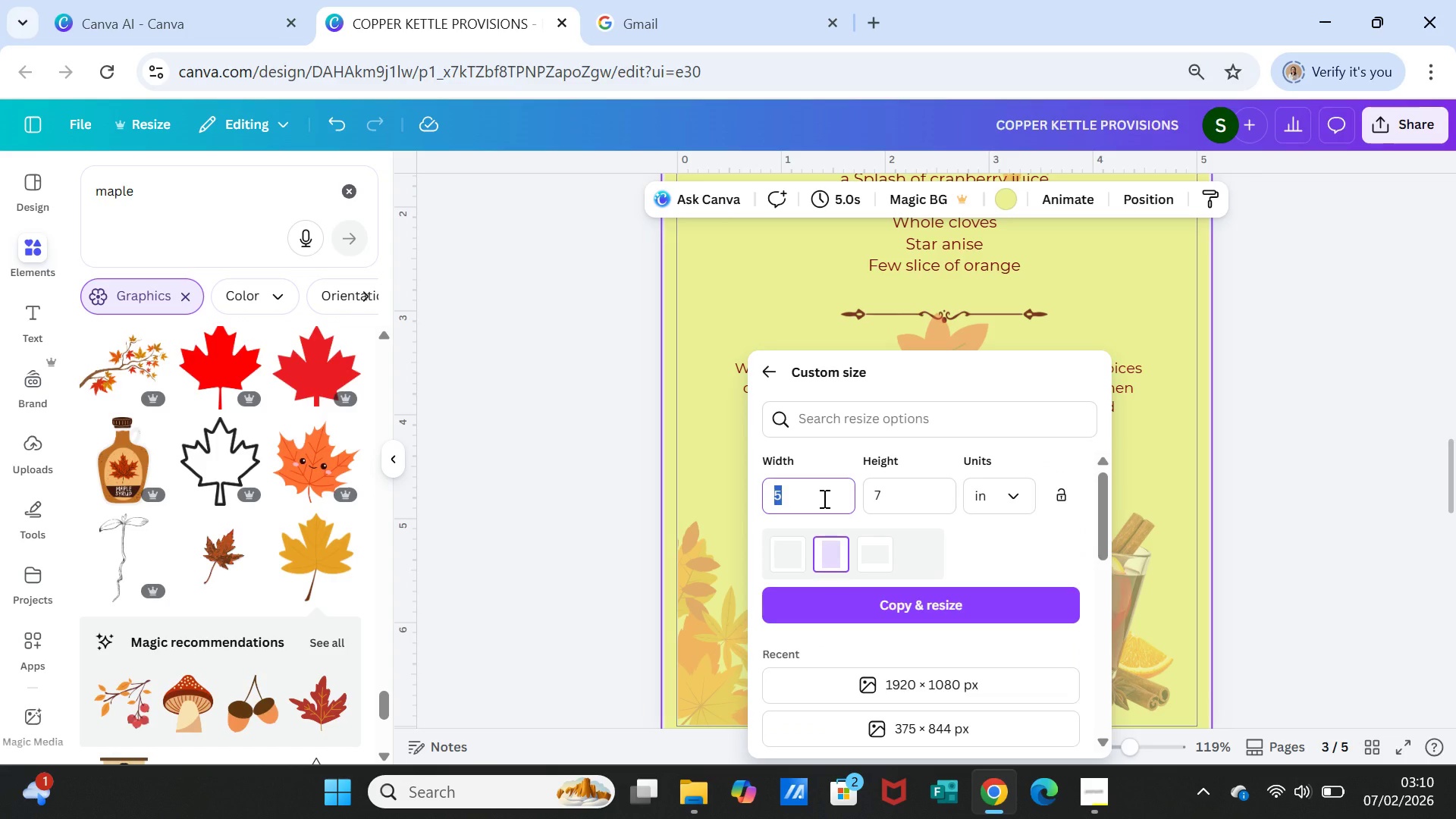 
key(4)
 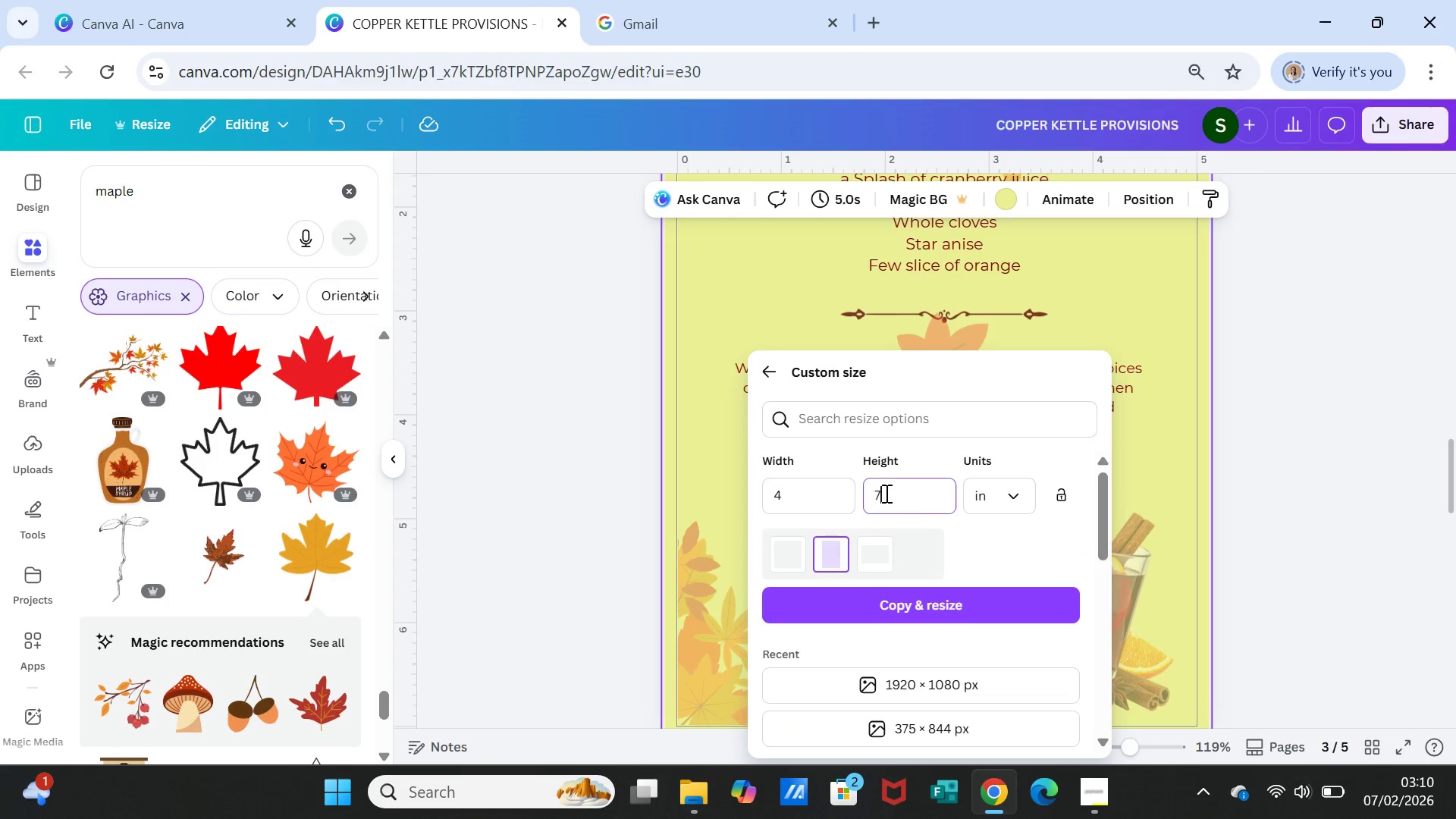 
double_click([885, 493])
 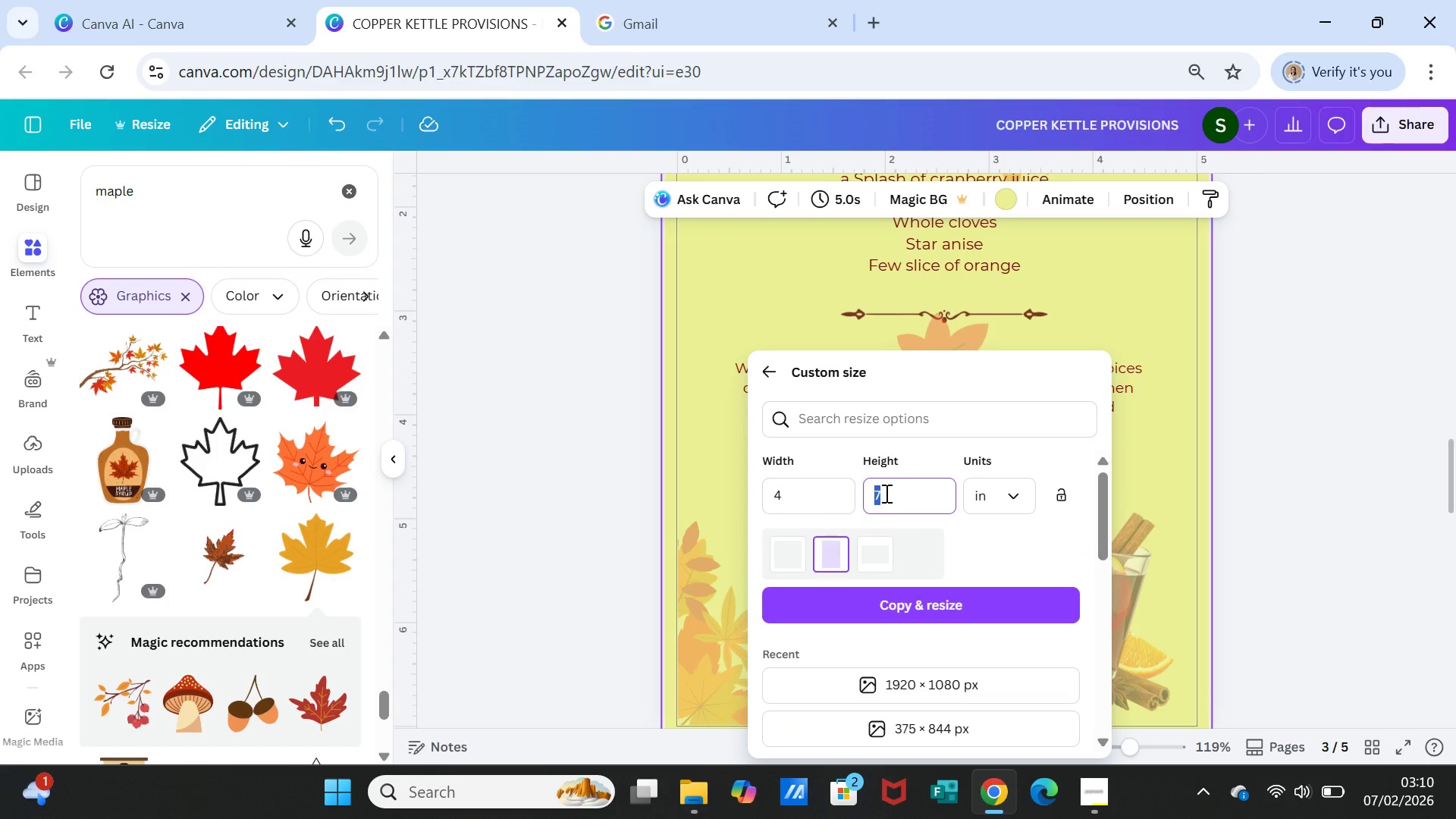 
key(6)
 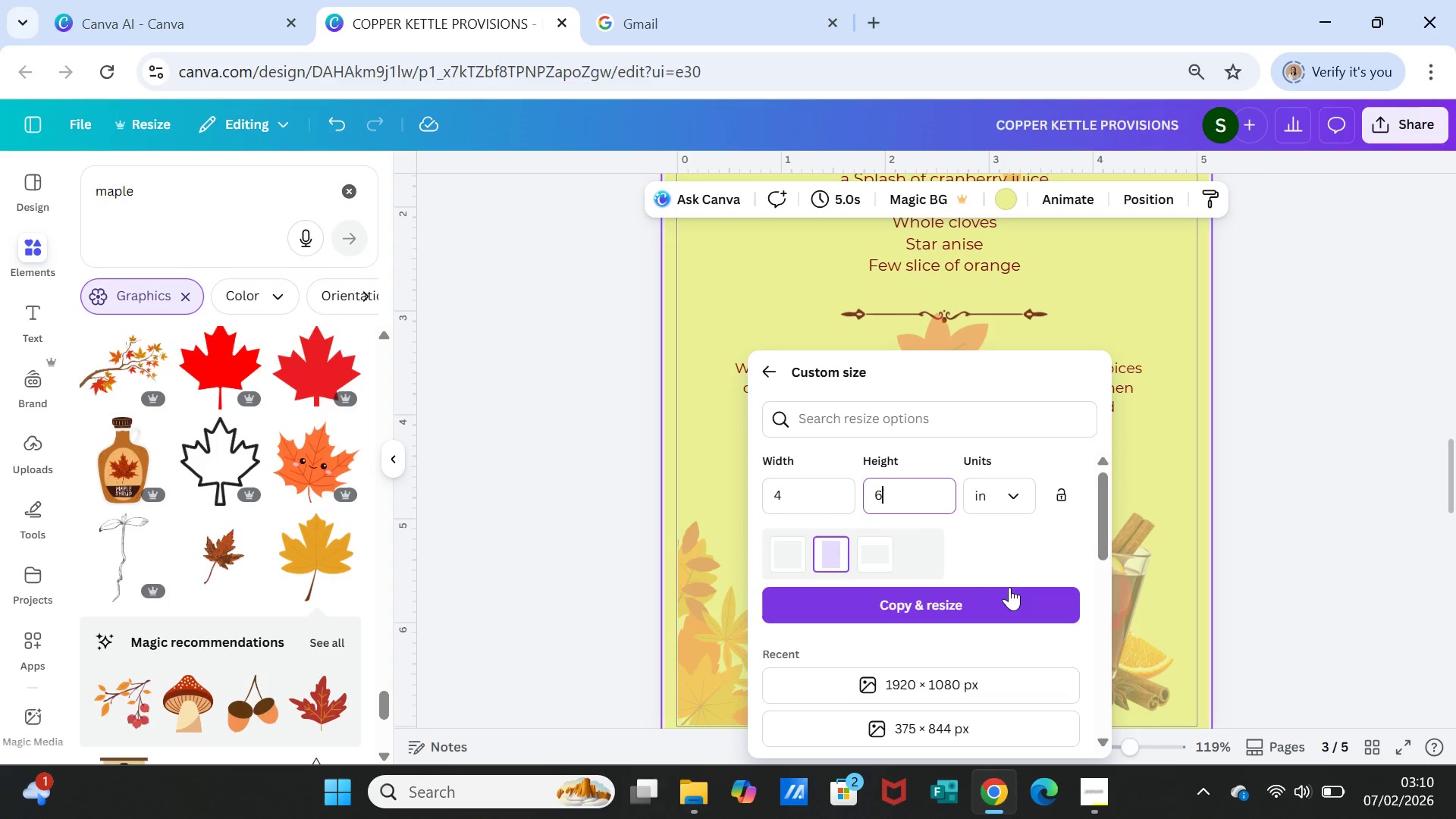 
left_click([1009, 594])
 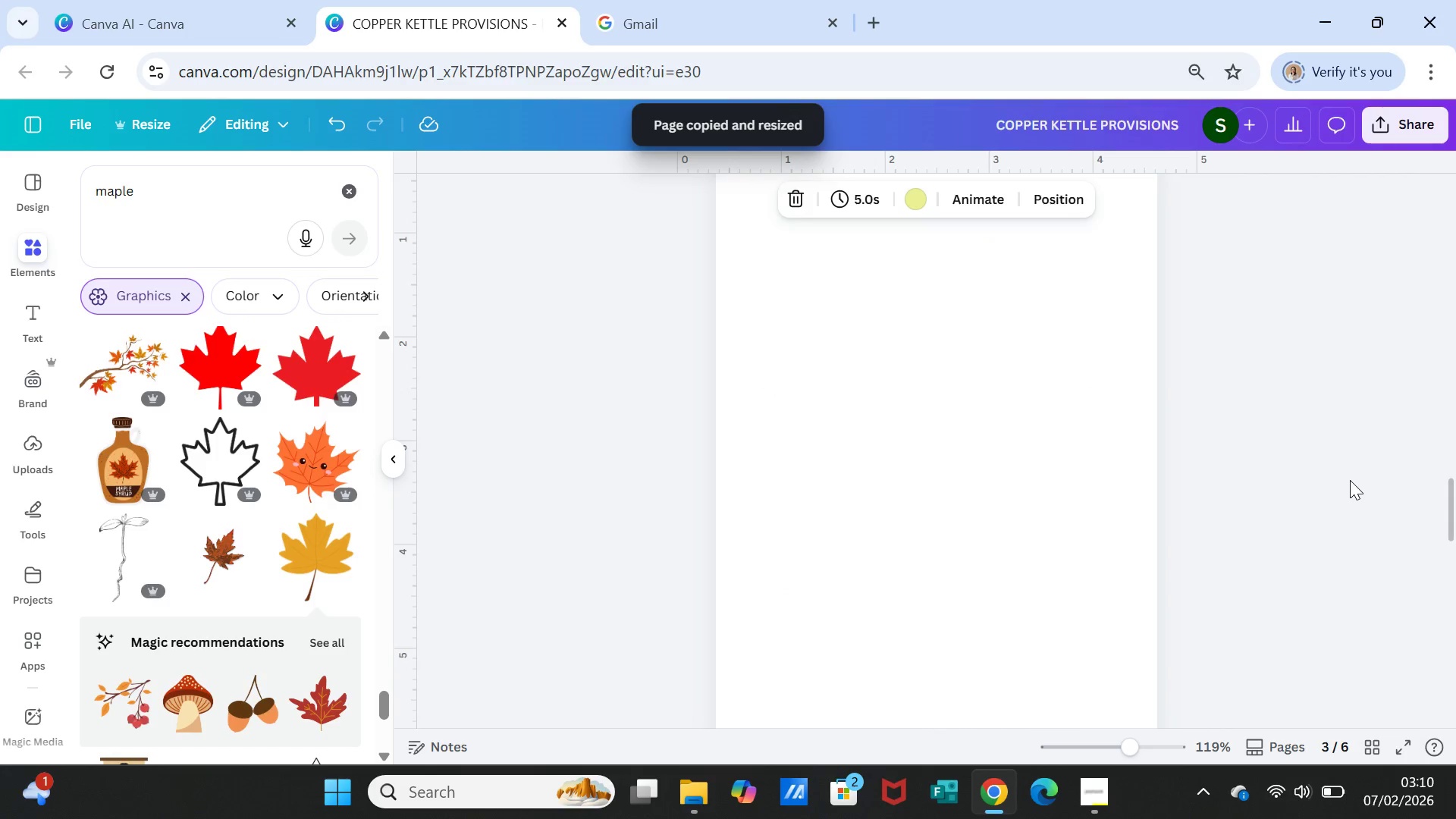 
scroll: coordinate [1350, 480], scroll_direction: up, amount: 2.0
 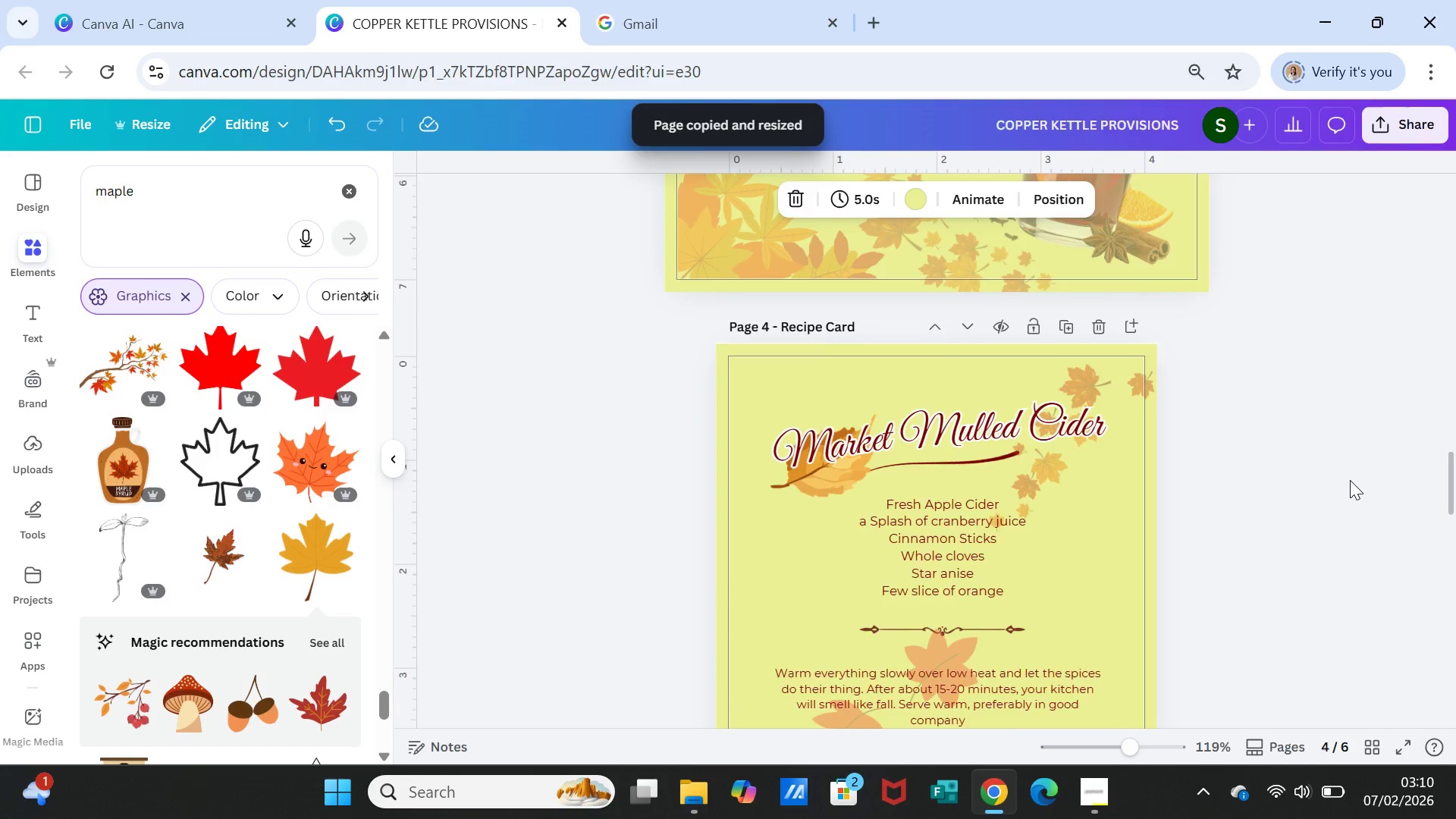 
scroll: coordinate [1350, 480], scroll_direction: down, amount: 1.0
 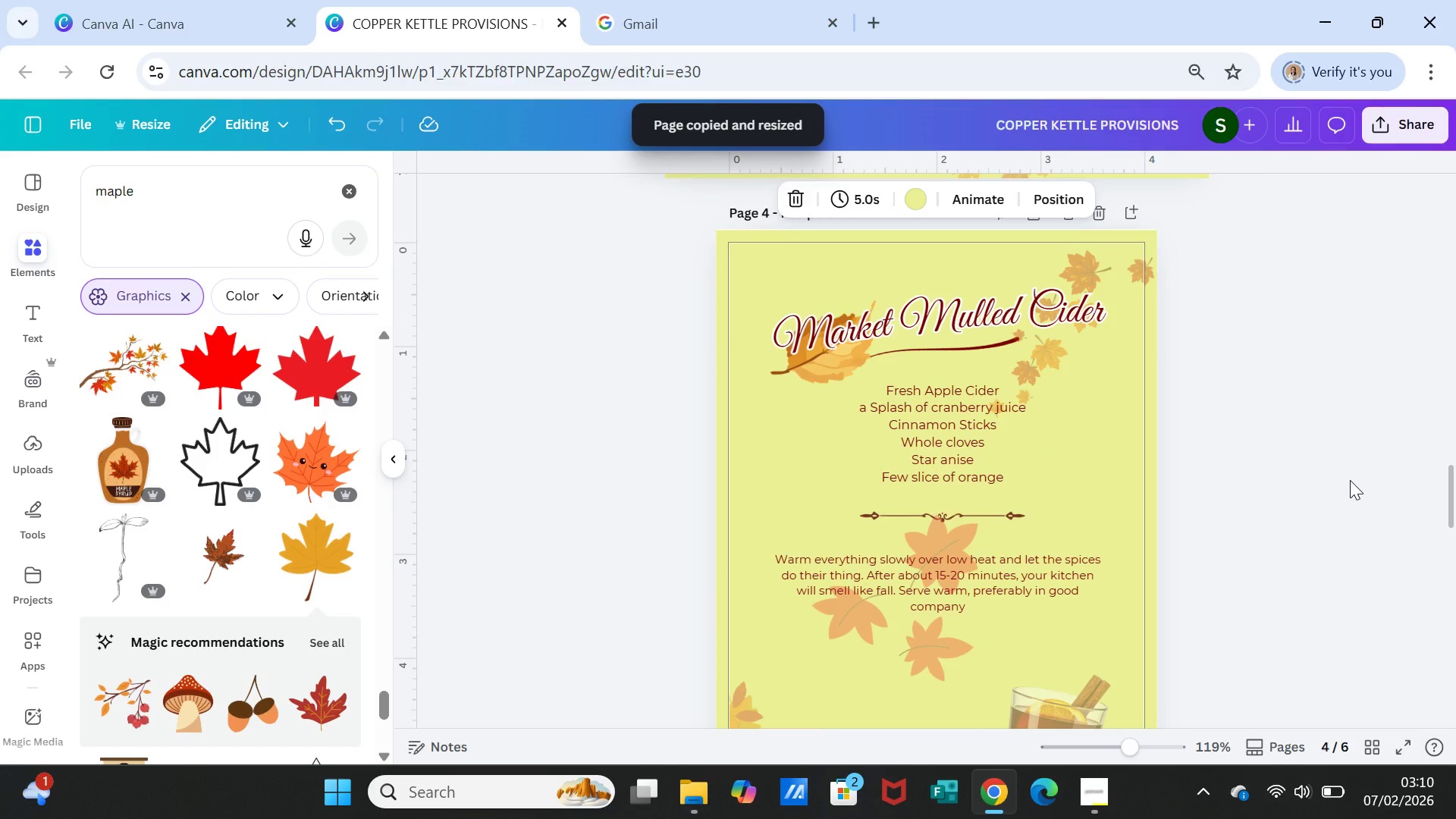 
left_click([1350, 480])
 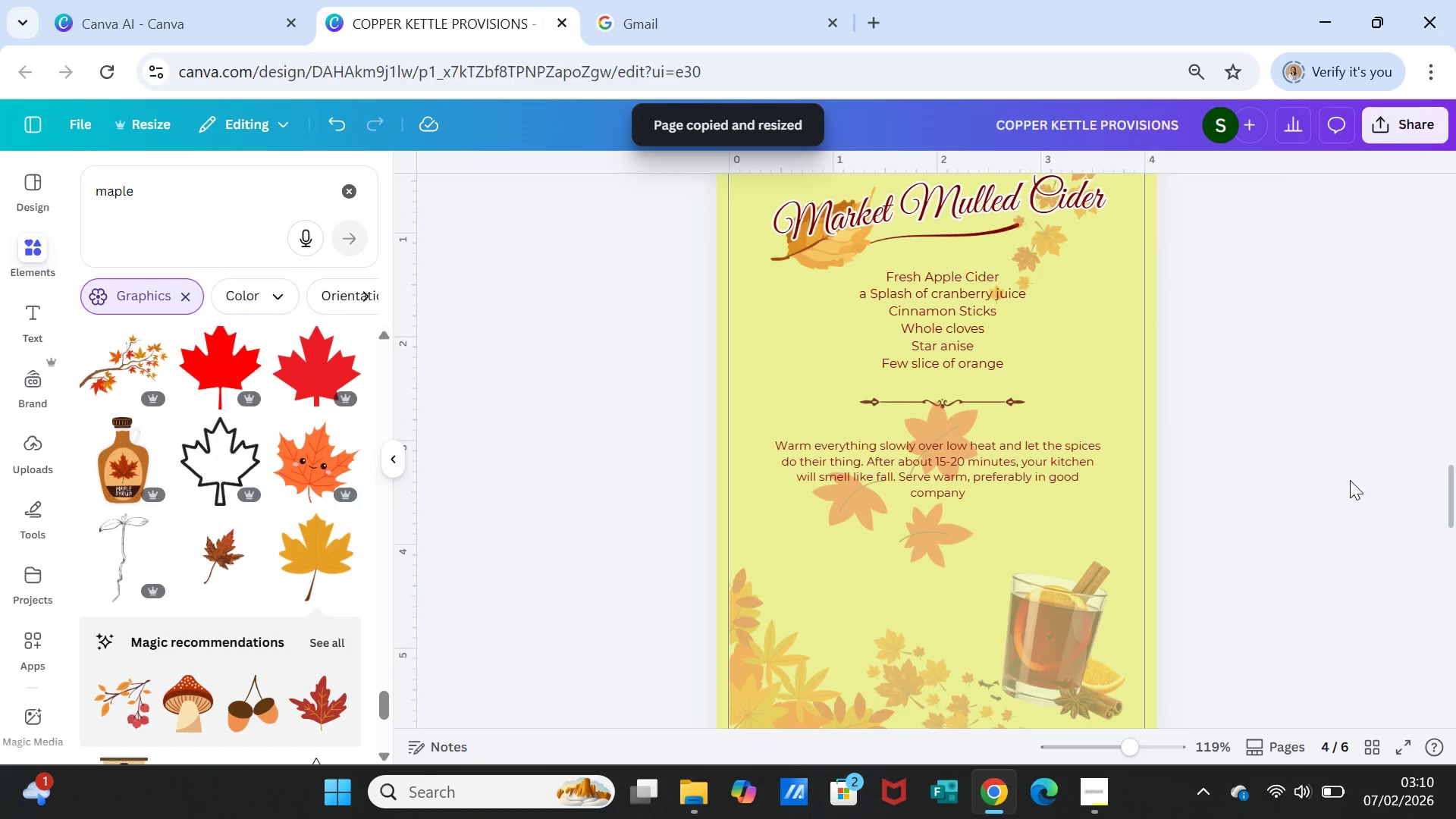 
scroll: coordinate [1350, 480], scroll_direction: down, amount: 5.0
 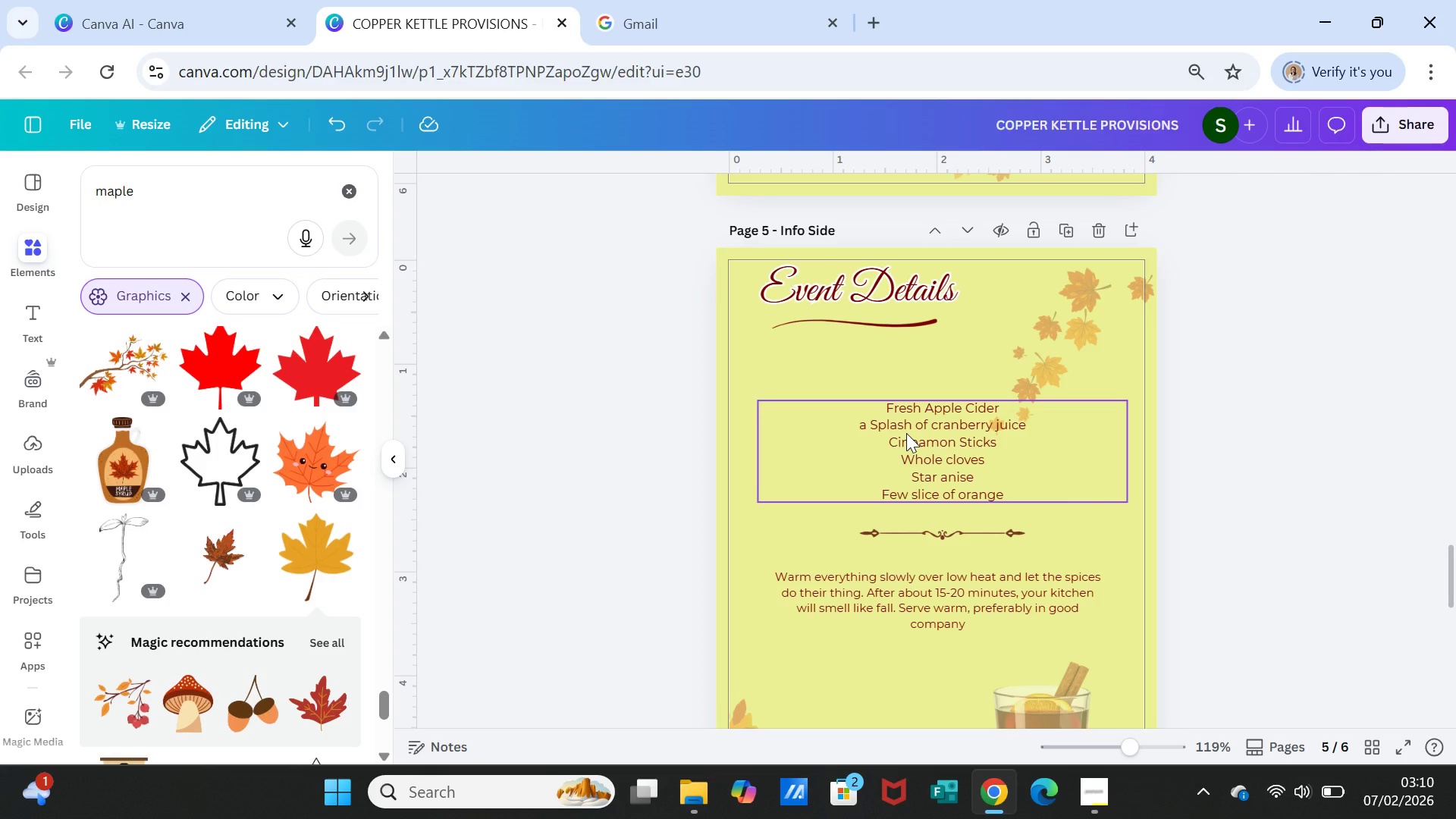 
wait(12.16)
 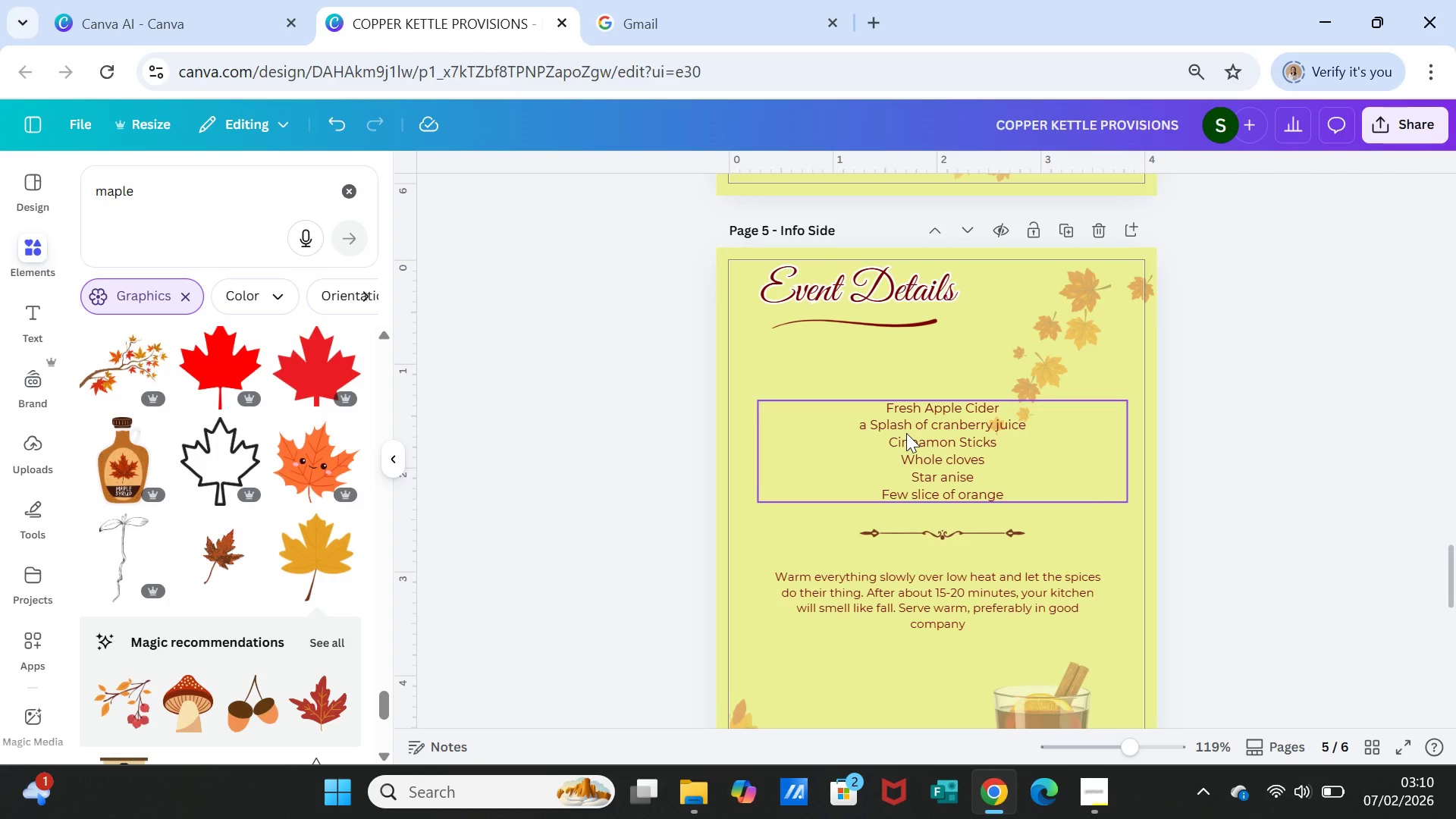 
left_click([918, 436])
 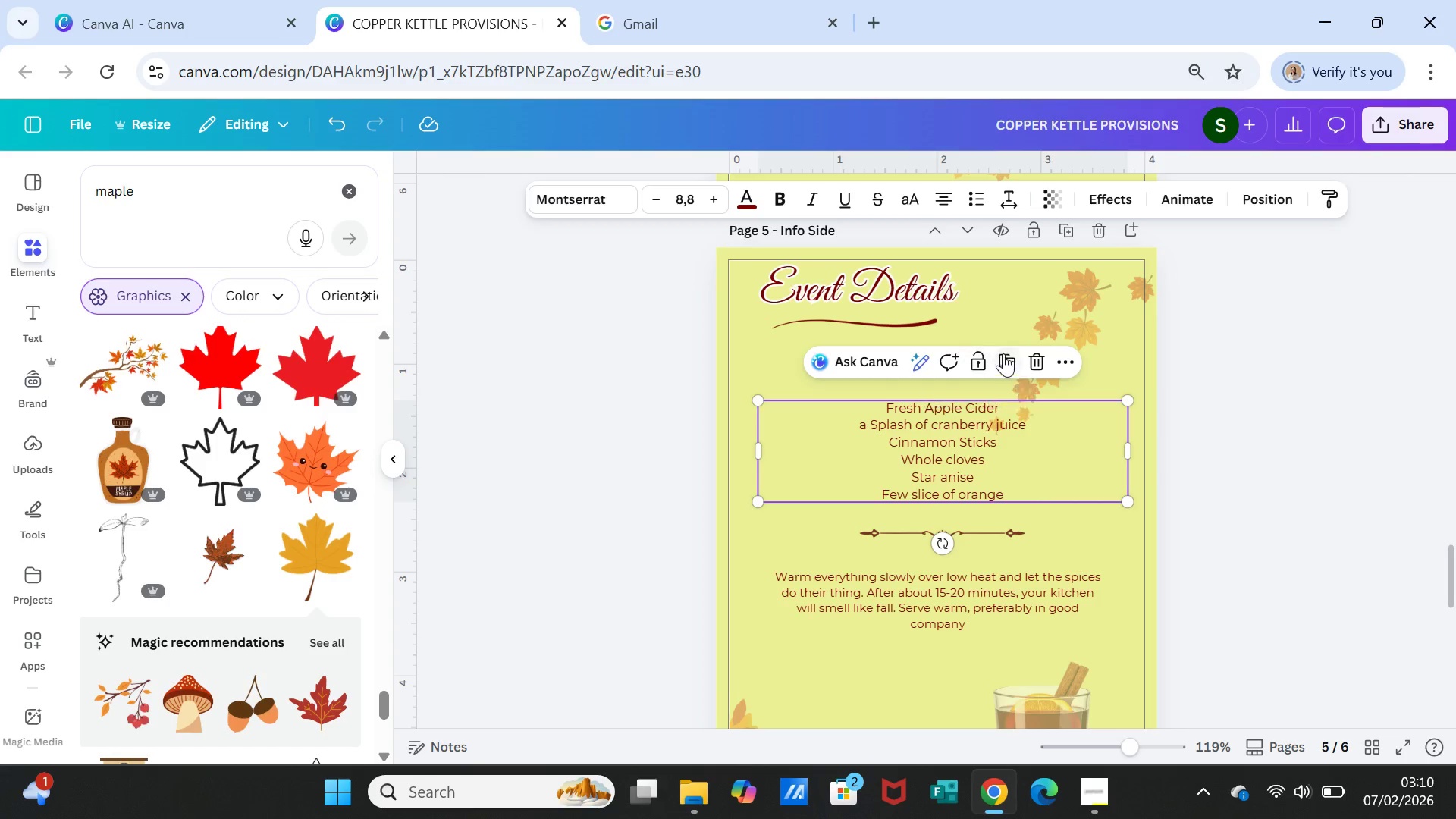 
left_click_drag(start_coordinate=[952, 490], to_coordinate=[945, 403])
 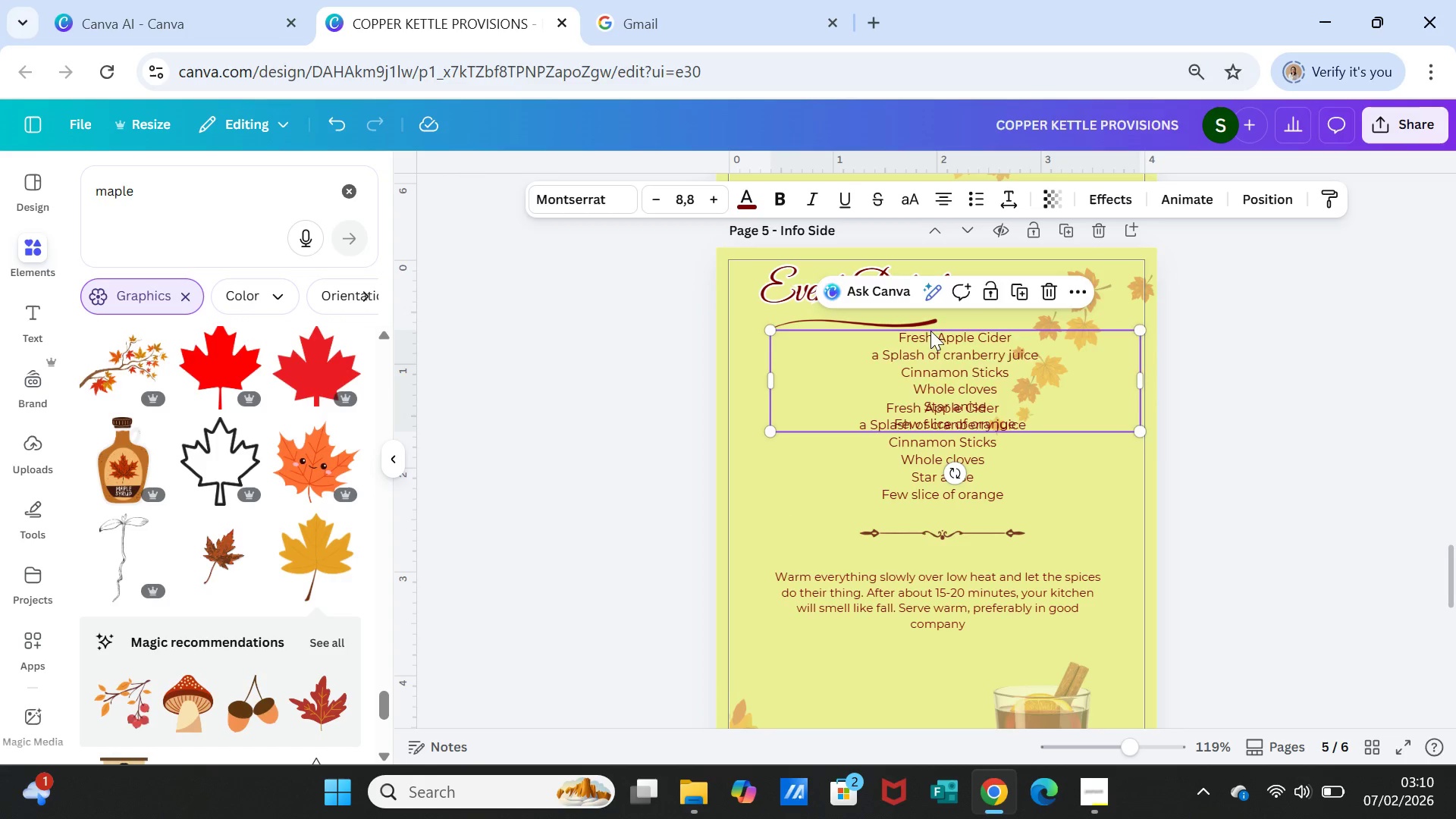 
double_click([930, 331])
 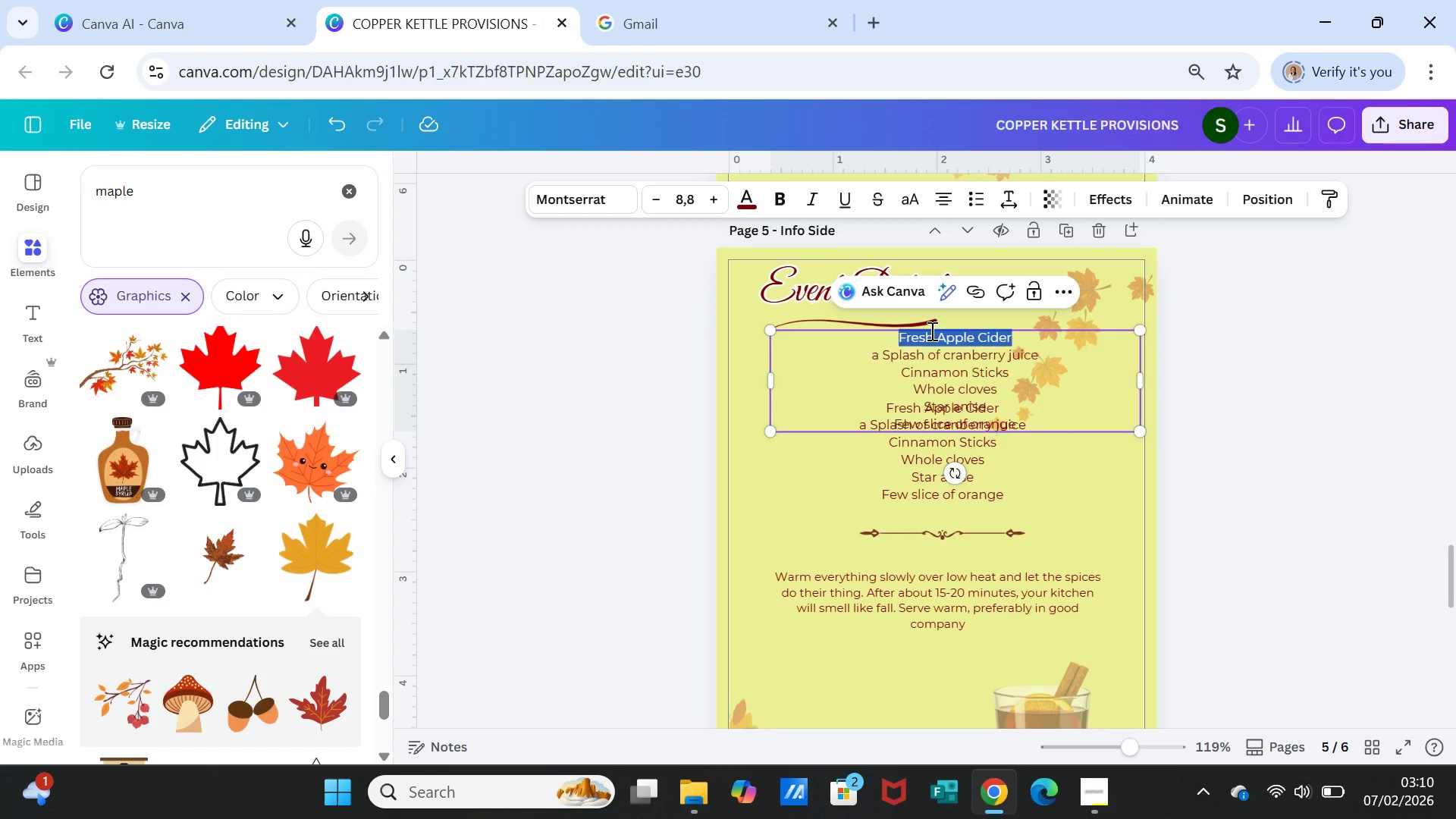 
triple_click([930, 331])
 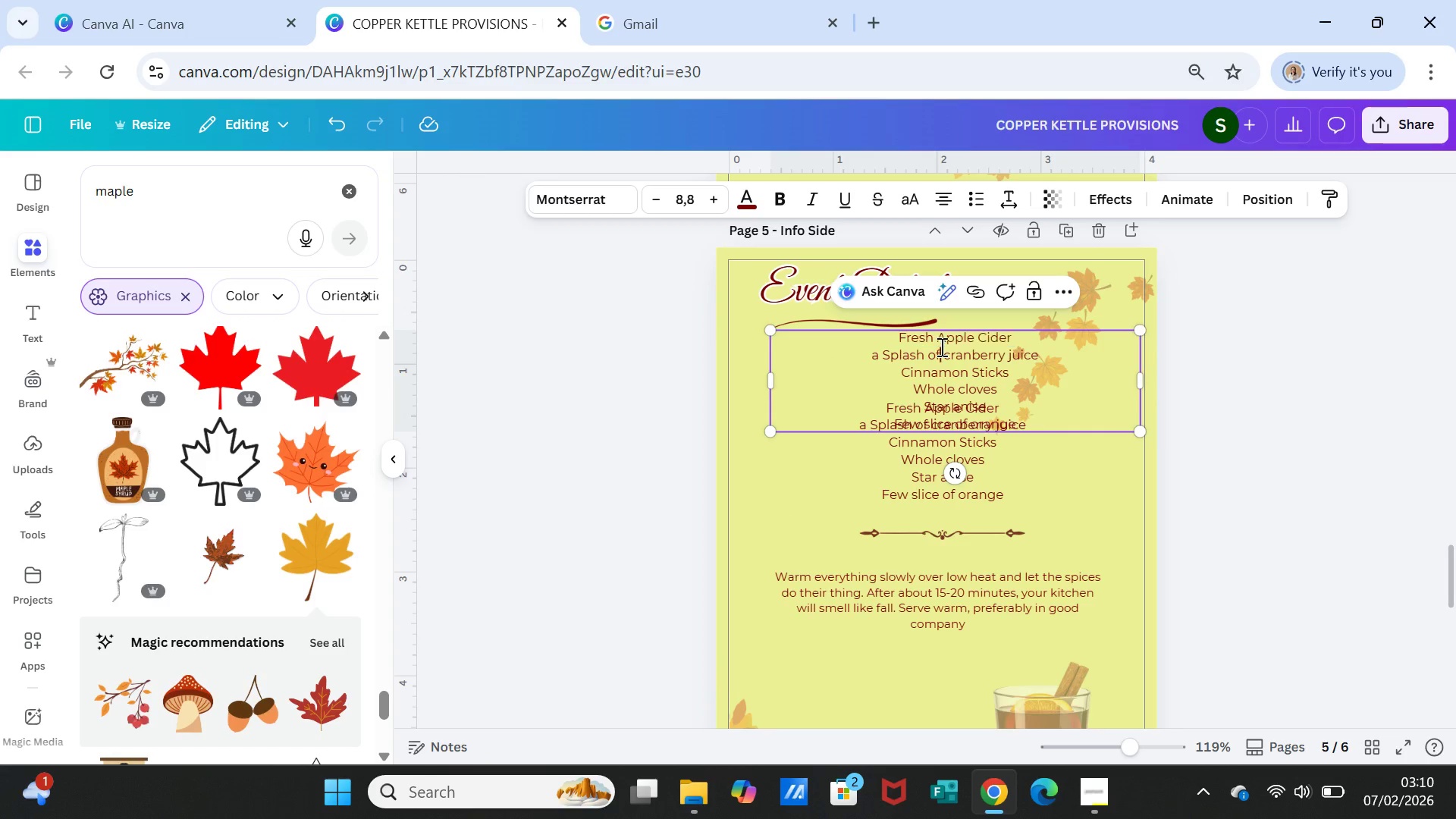 
double_click([940, 347])
 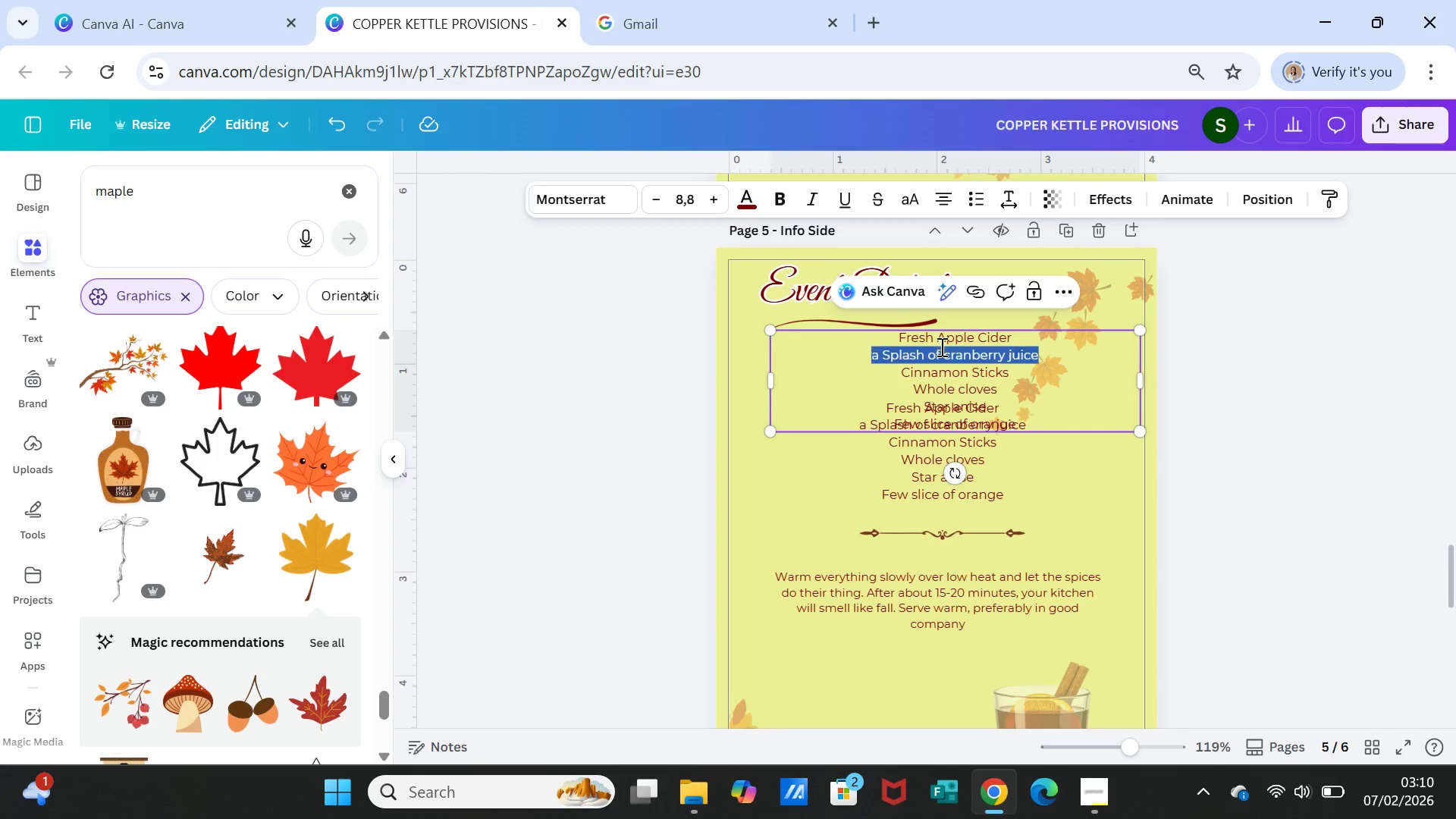 
triple_click([940, 347])
 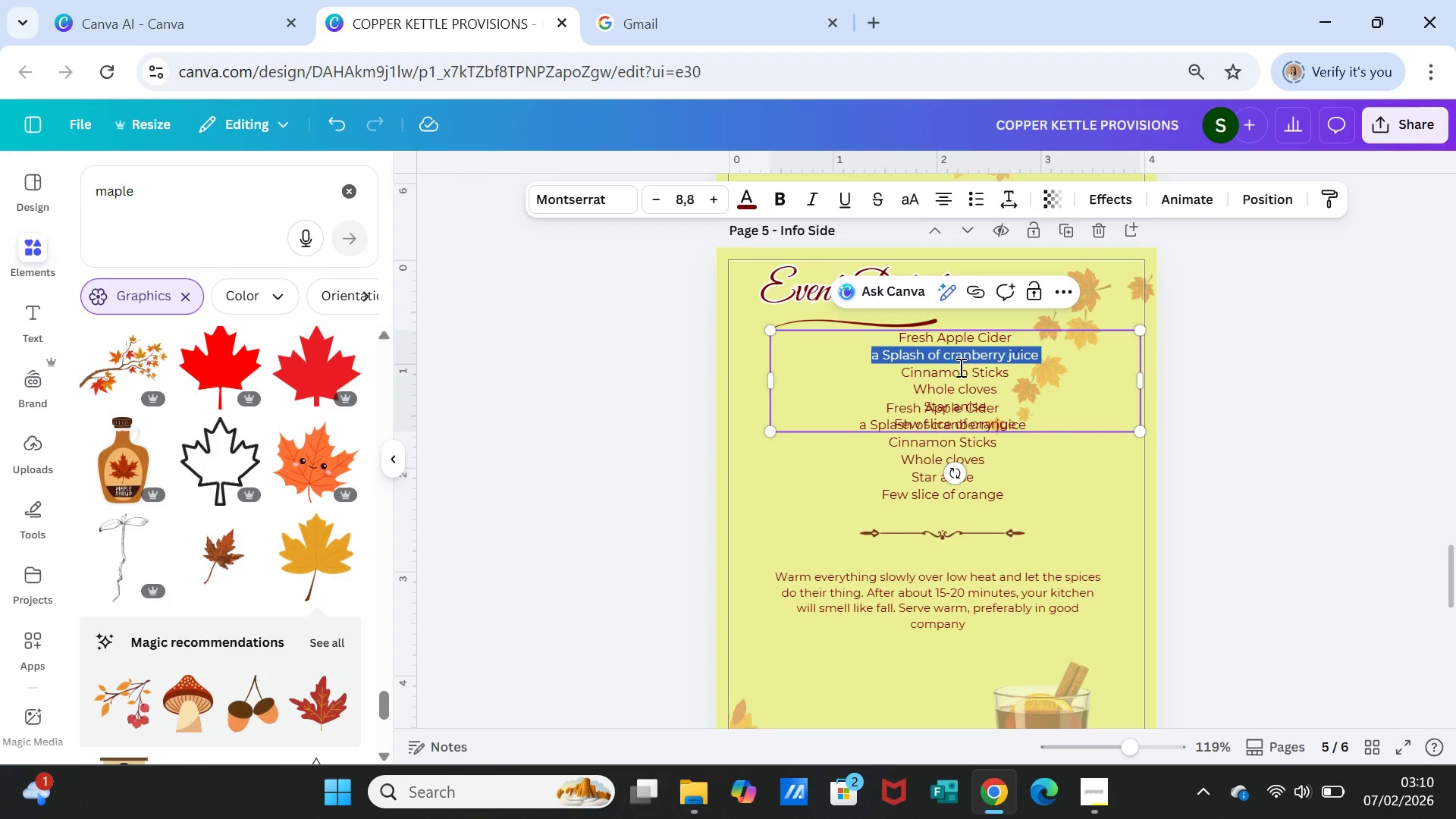 
double_click([959, 344])
 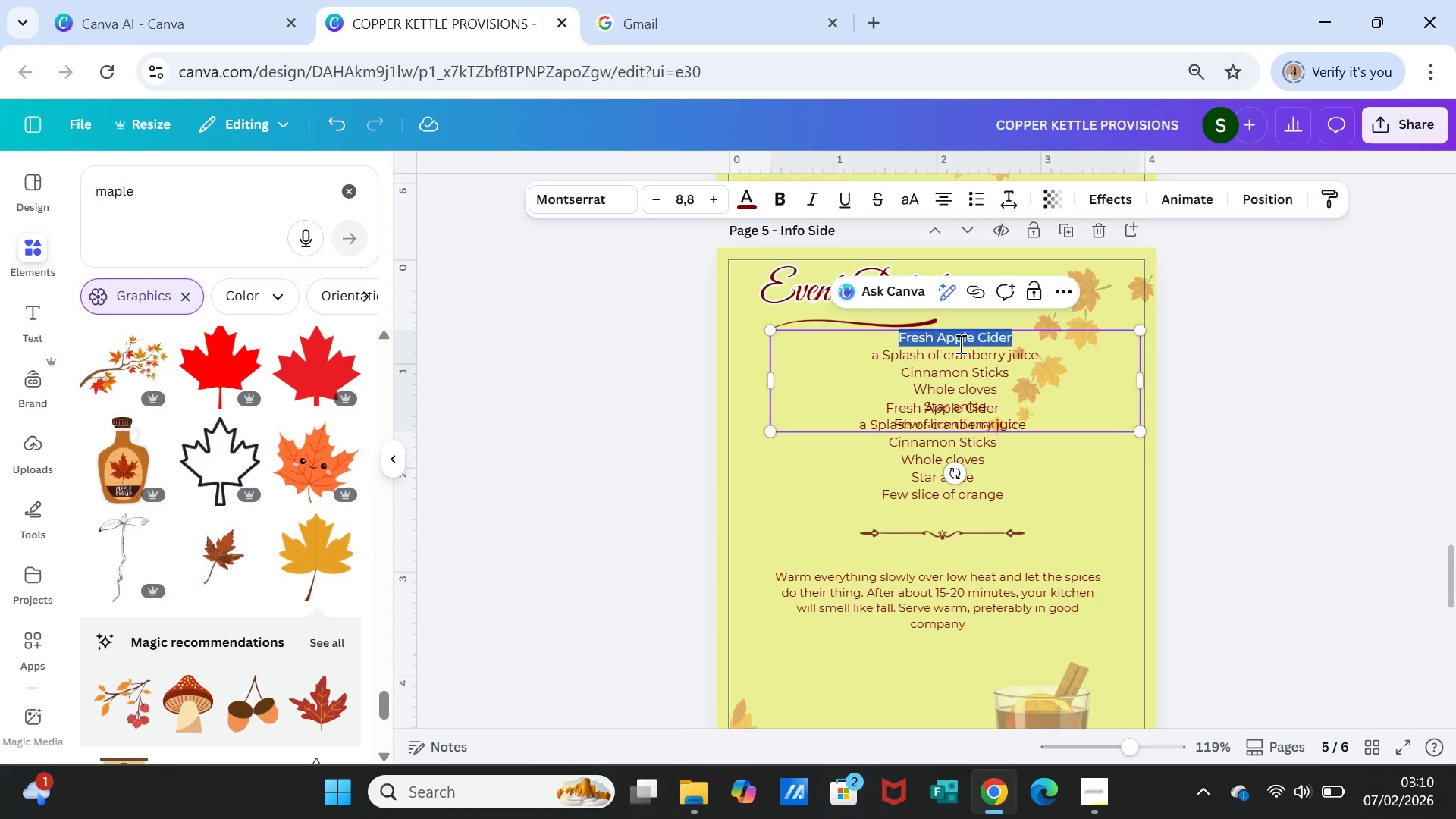 
triple_click([959, 344])
 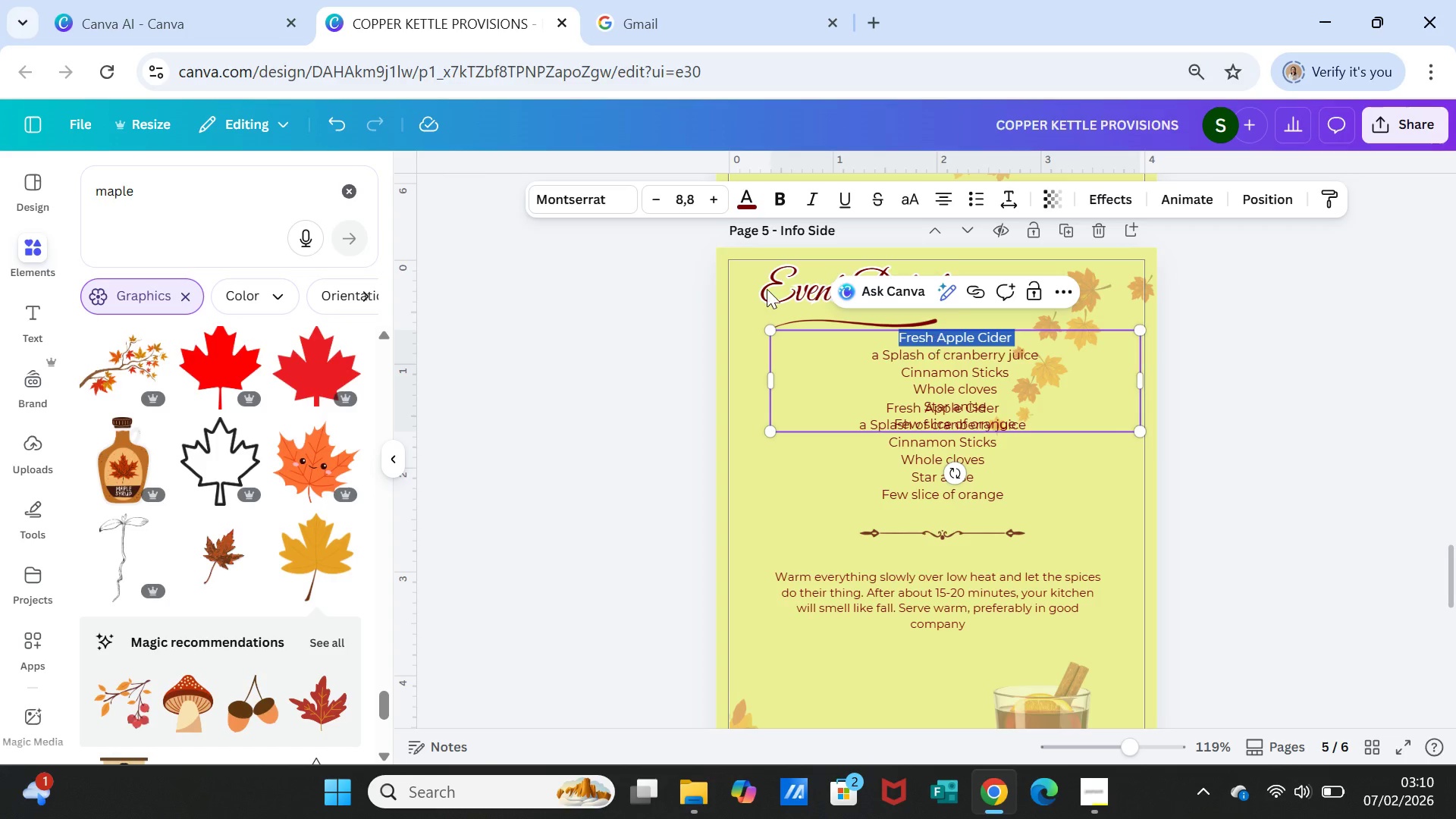 
key(Shift+ArrowDown)
 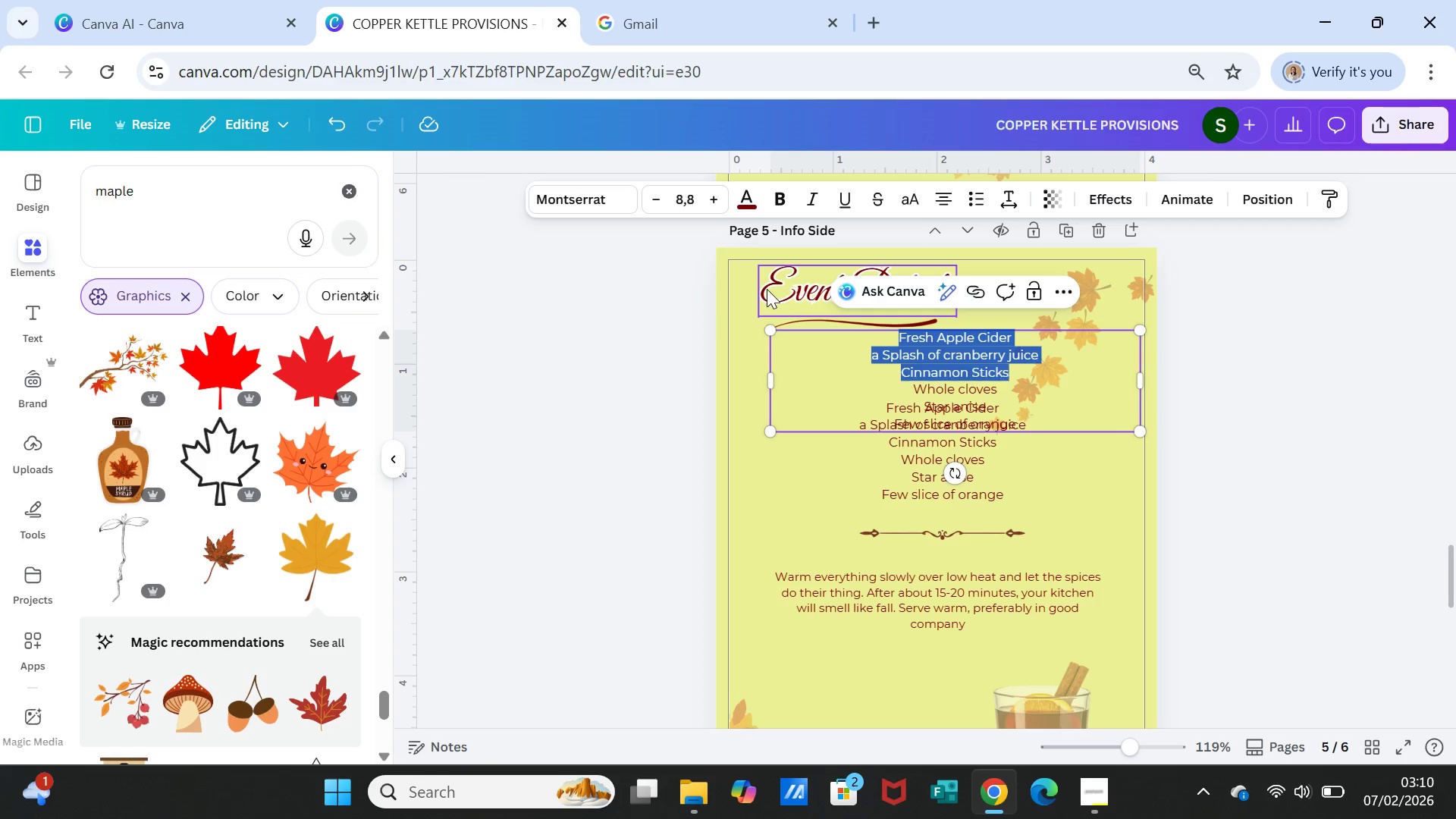 
key(Shift+ArrowDown)
 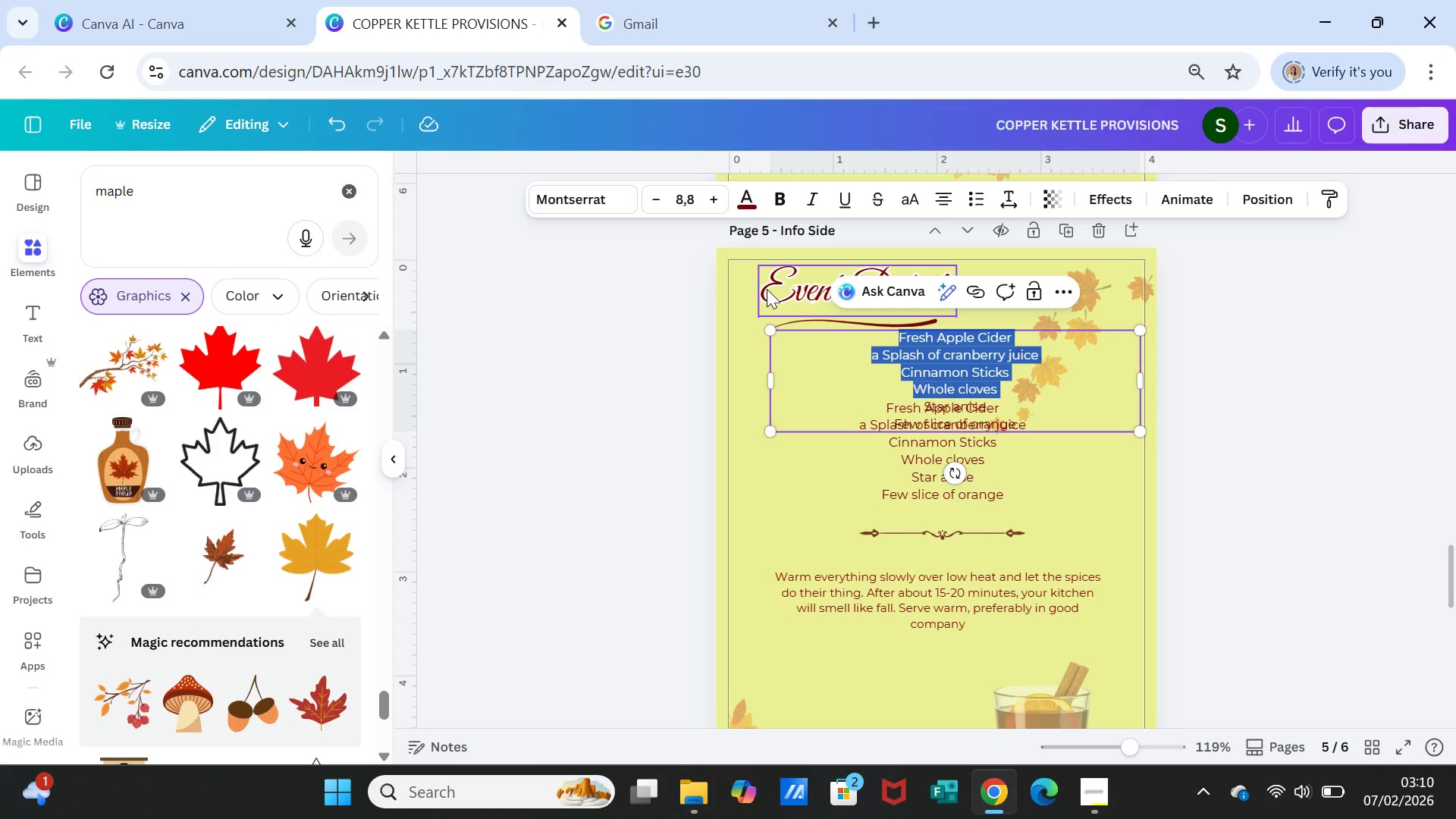 
key(Shift+ArrowDown)
 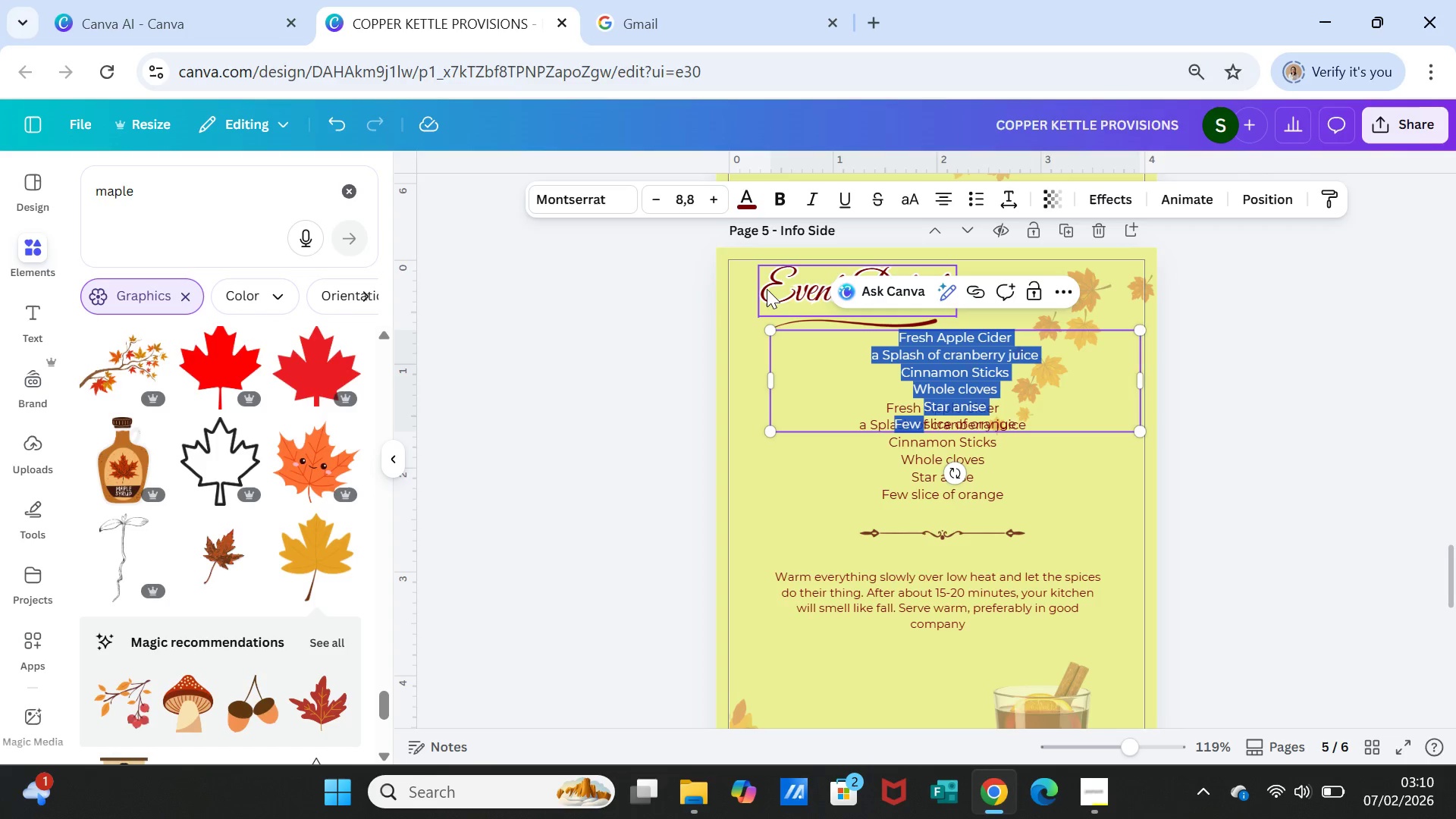 
key(Shift+ArrowDown)
 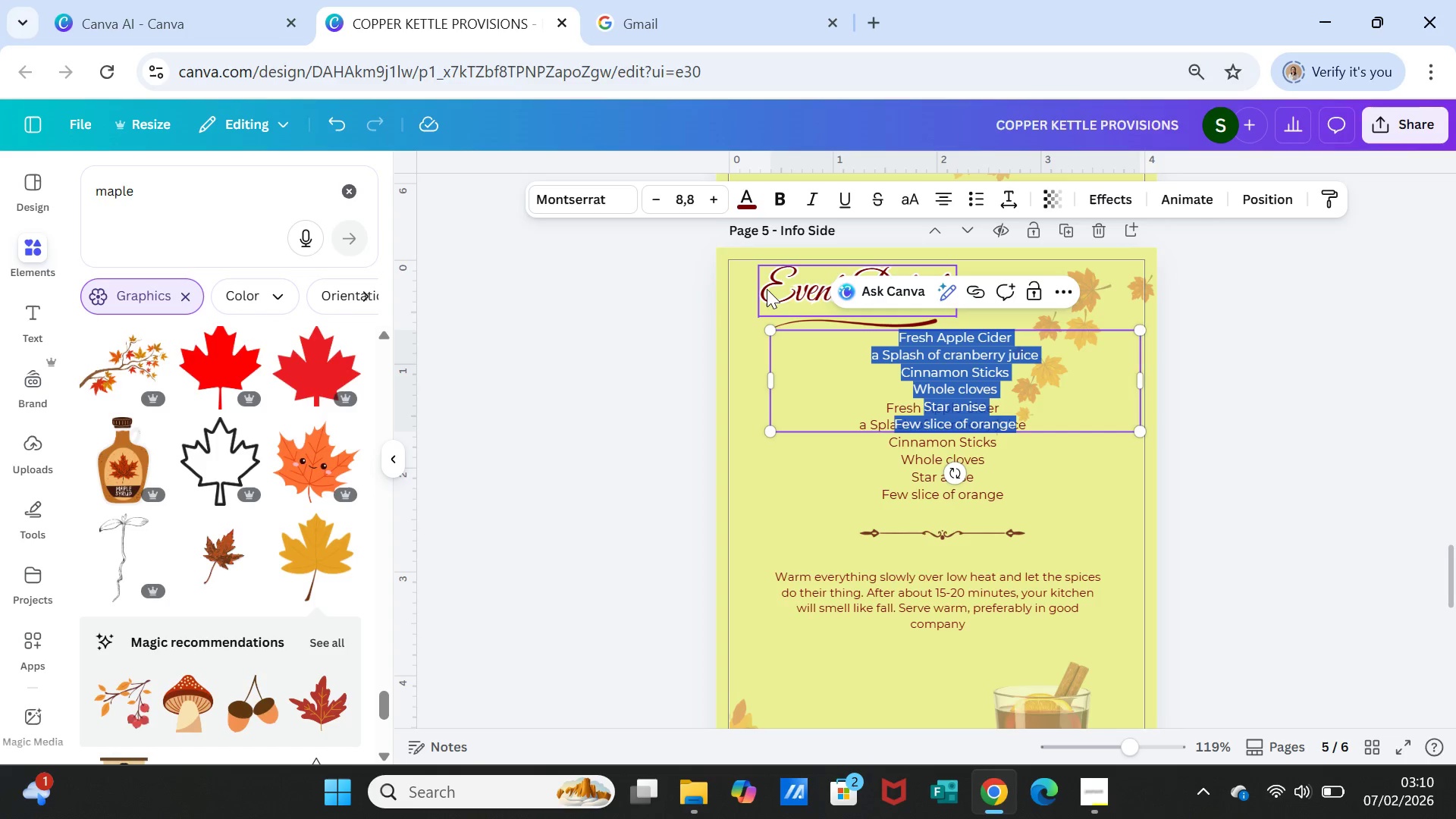 
key(Shift+ArrowDown)
 